 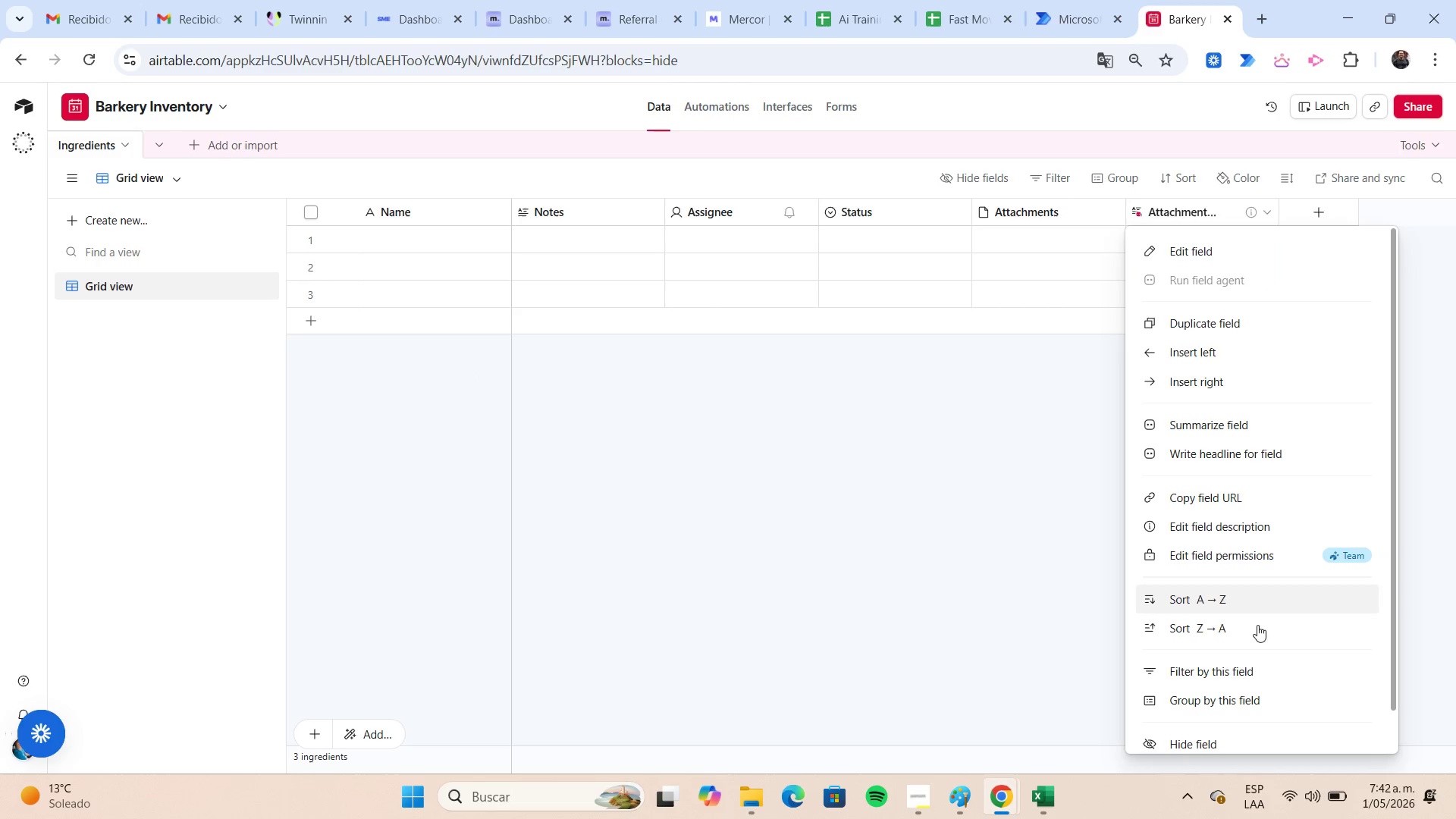 
scroll: coordinate [1237, 606], scroll_direction: down, amount: 2.0
 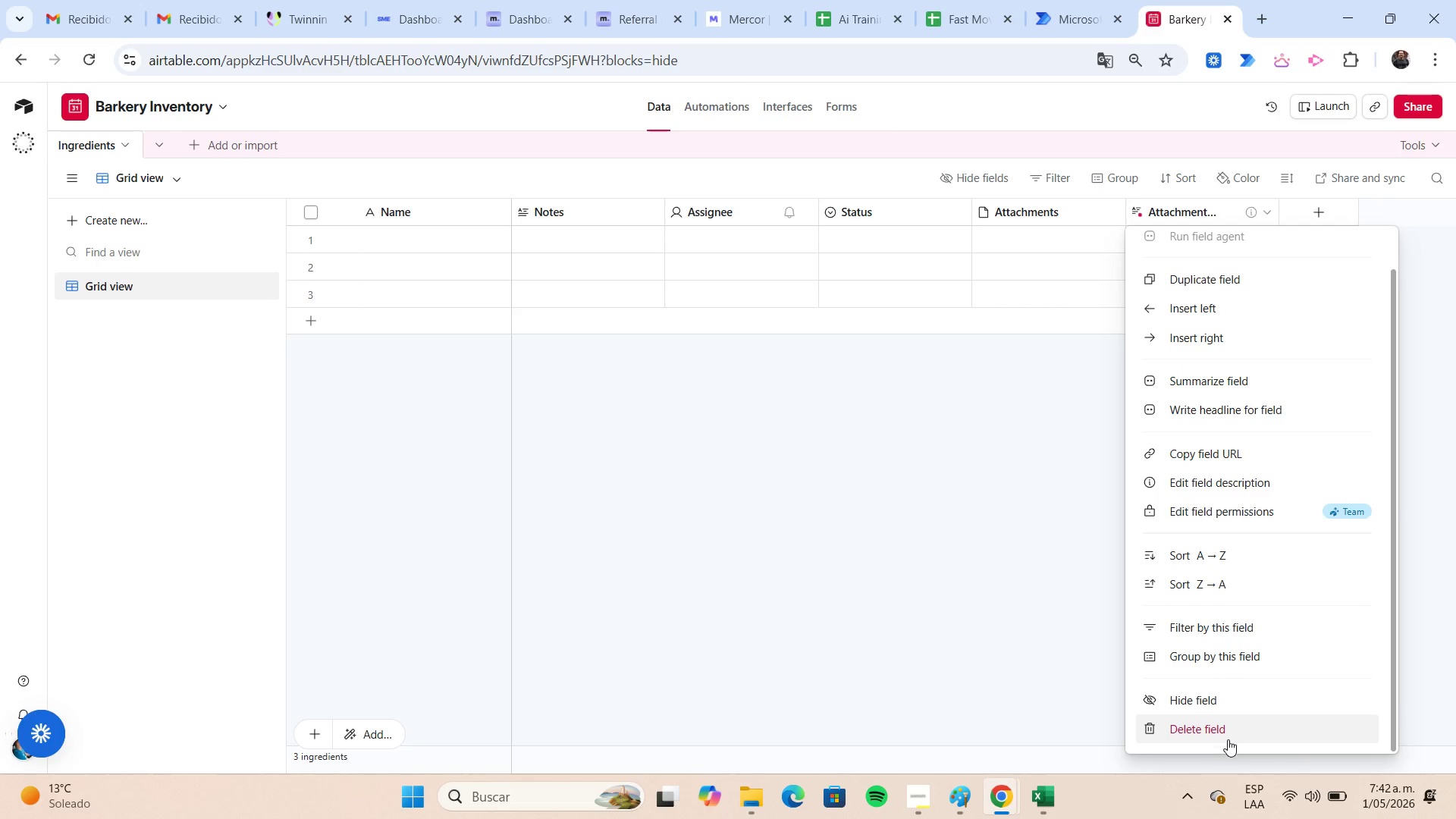 
left_click([1228, 739])
 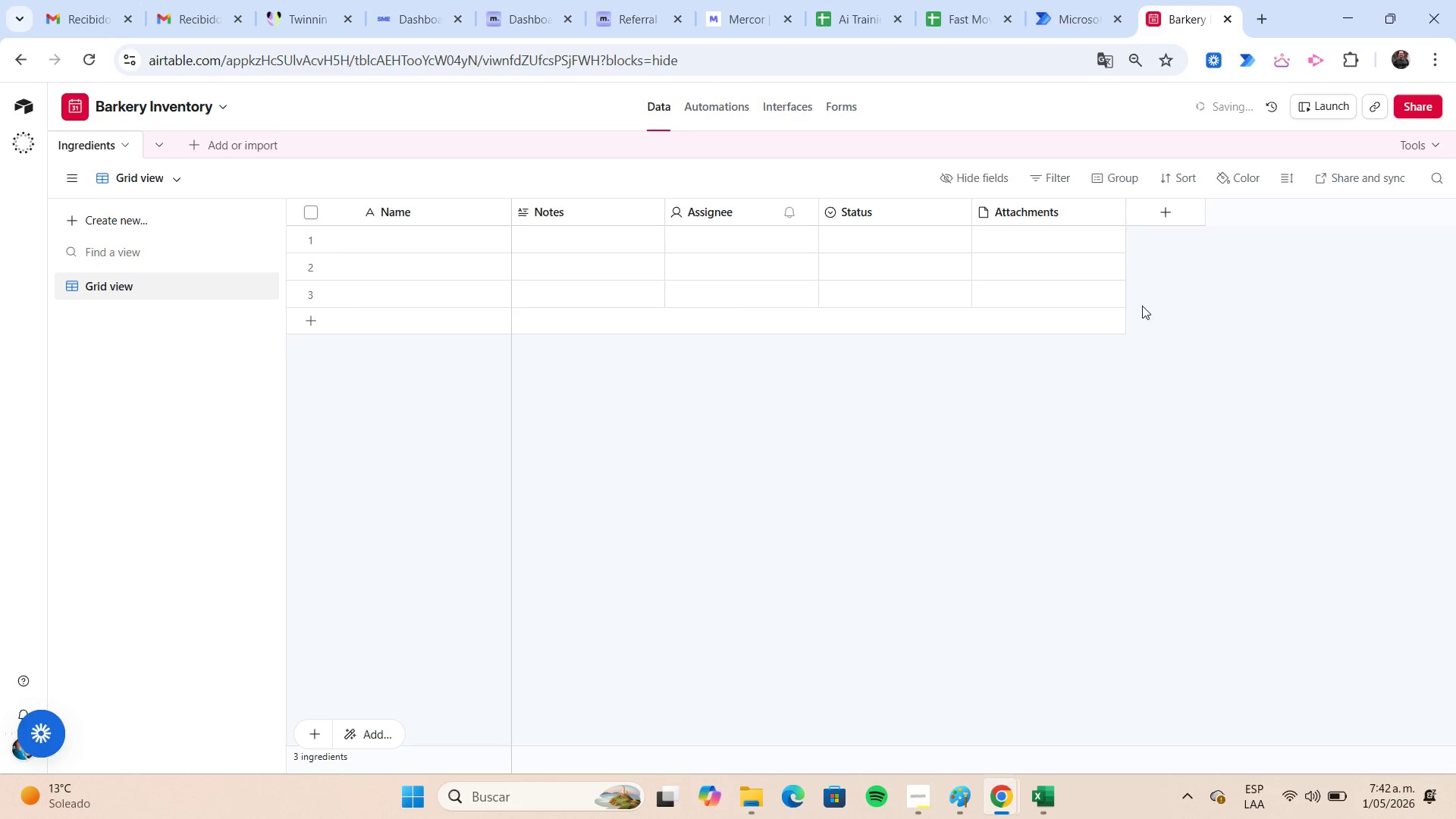 
mouse_move([1115, 214])
 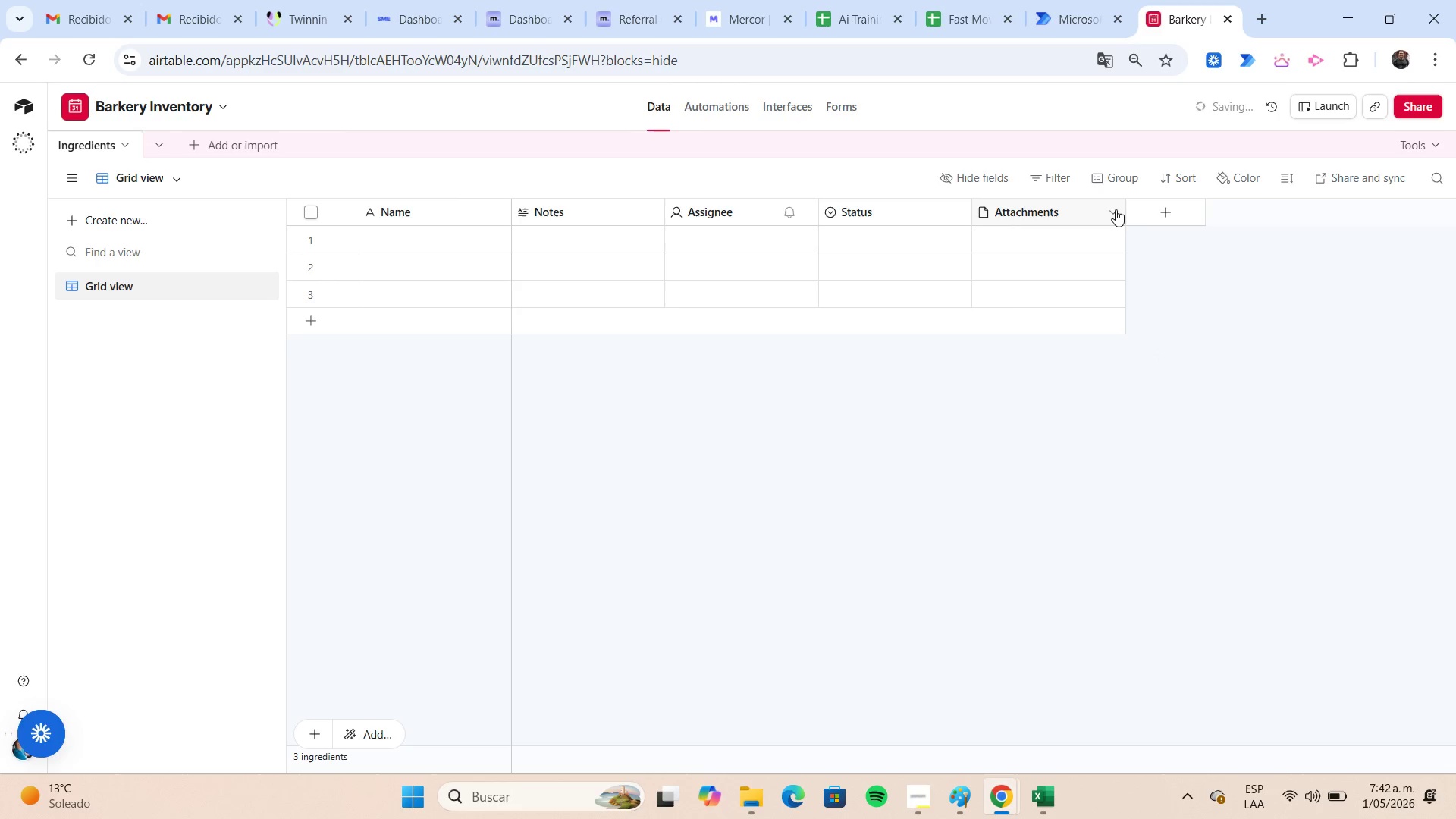 
left_click([1116, 209])
 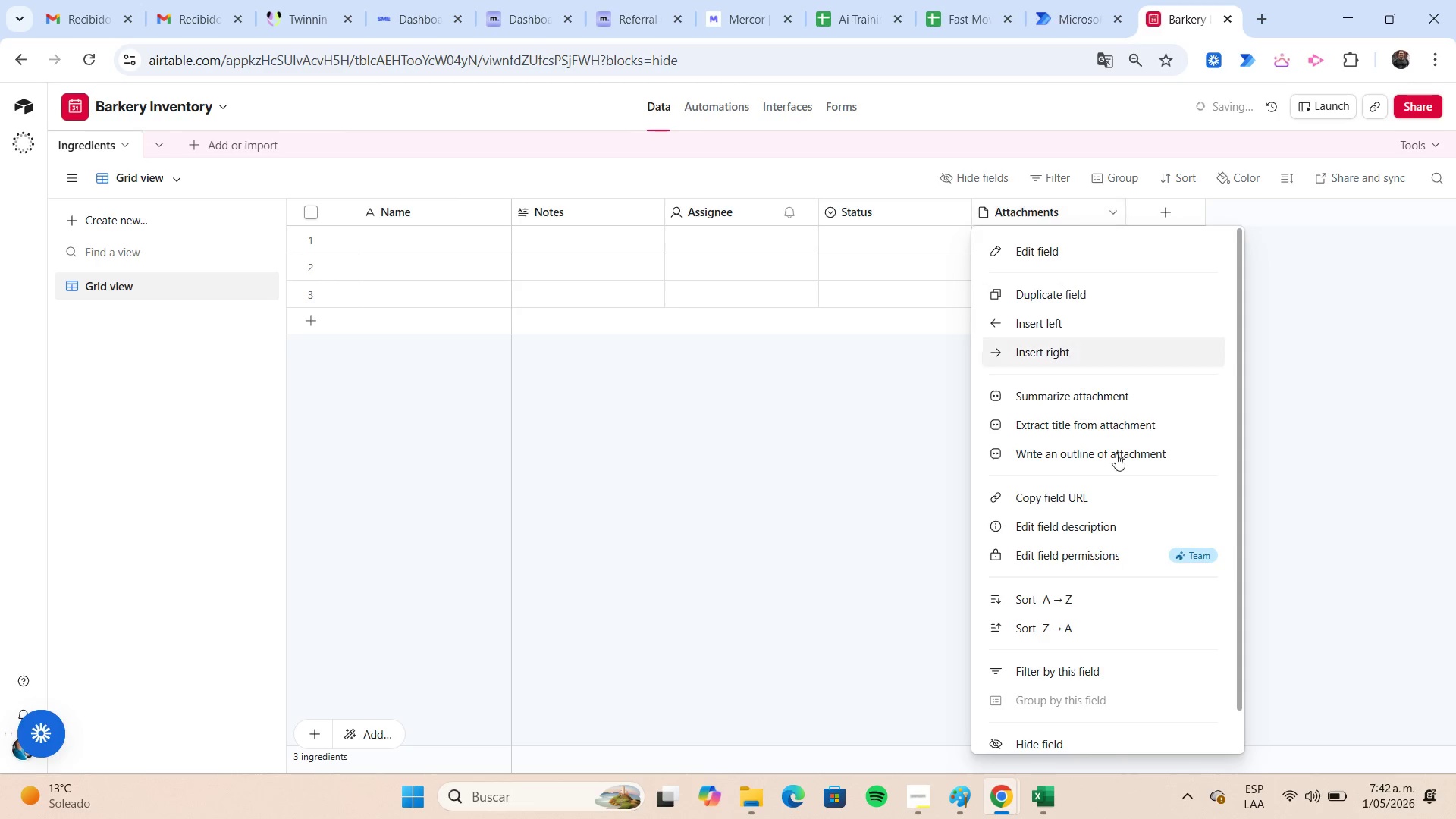 
scroll: coordinate [1121, 524], scroll_direction: down, amount: 4.0
 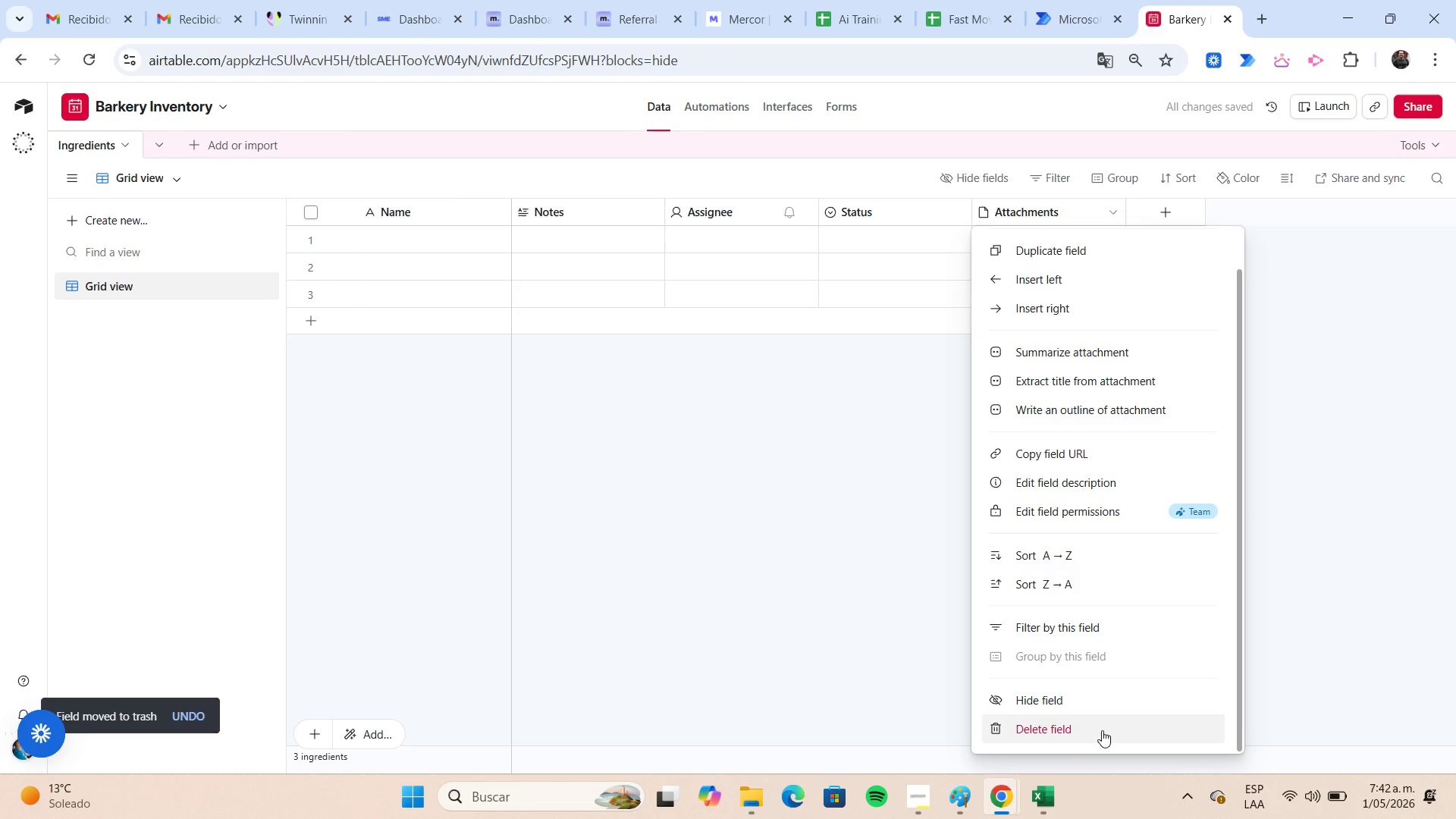 
left_click([1102, 730])
 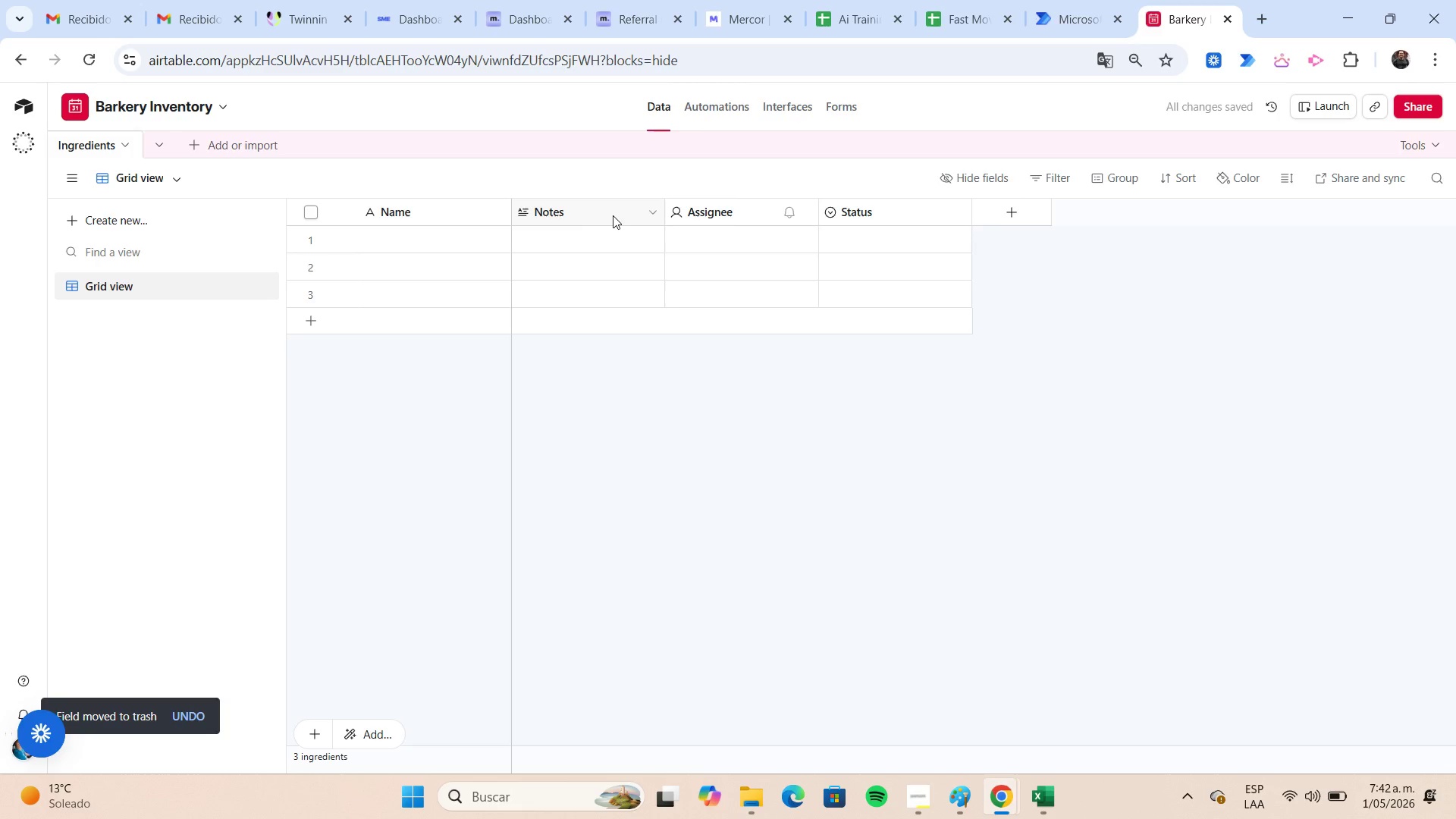 
left_click([613, 215])
 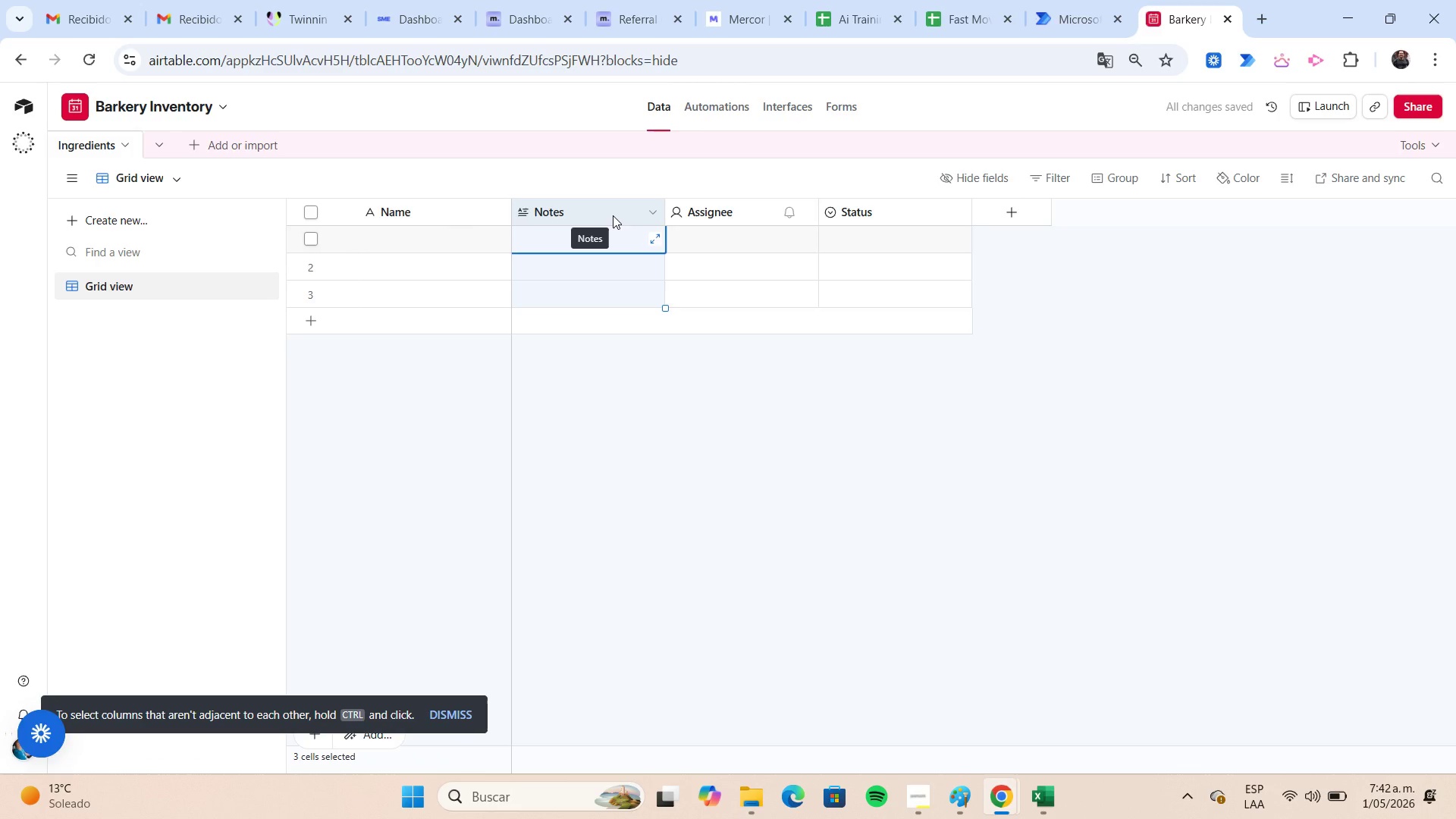 
key(Shift+ArrowRight)
 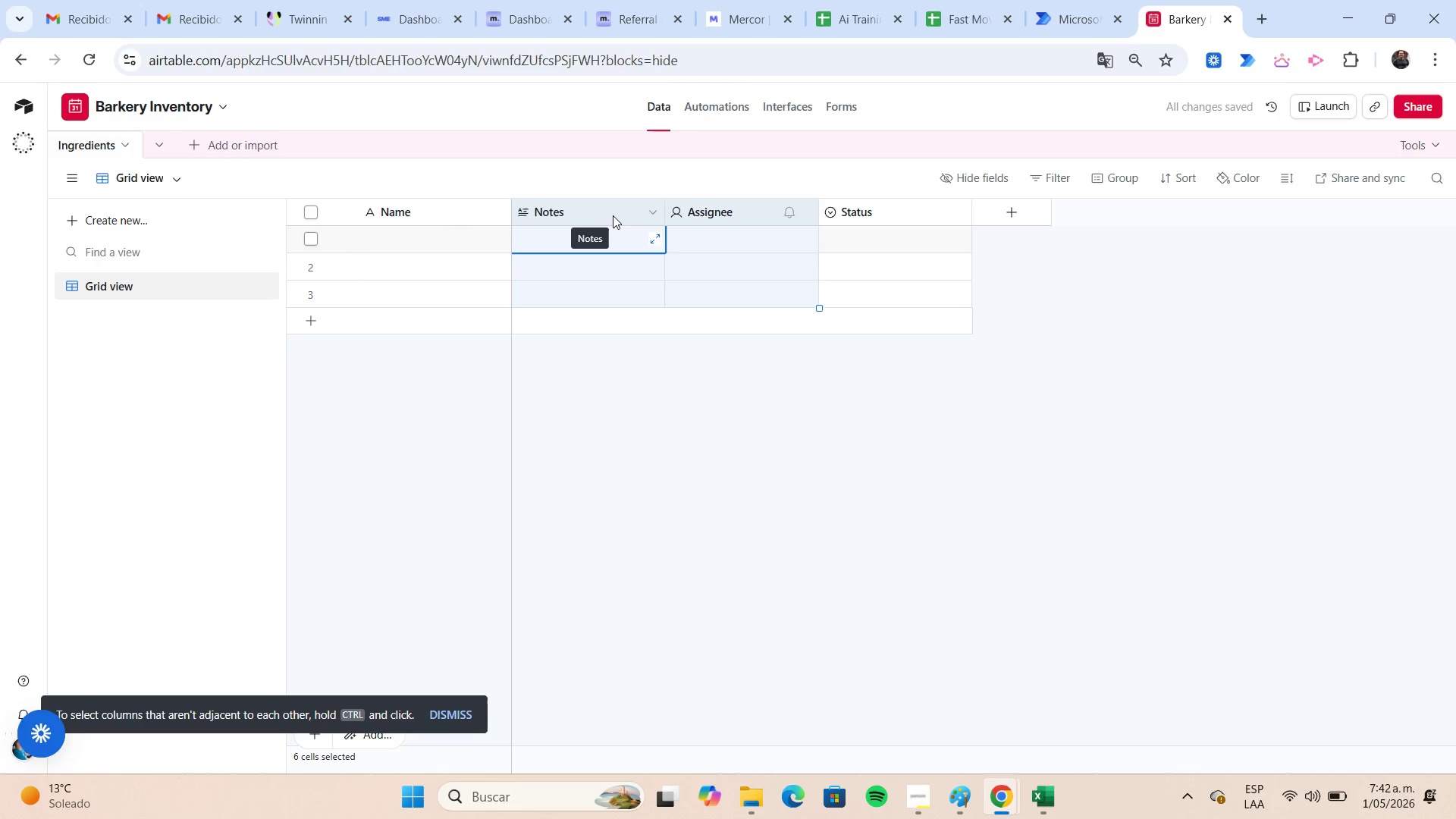 
key(Shift+ArrowRight)
 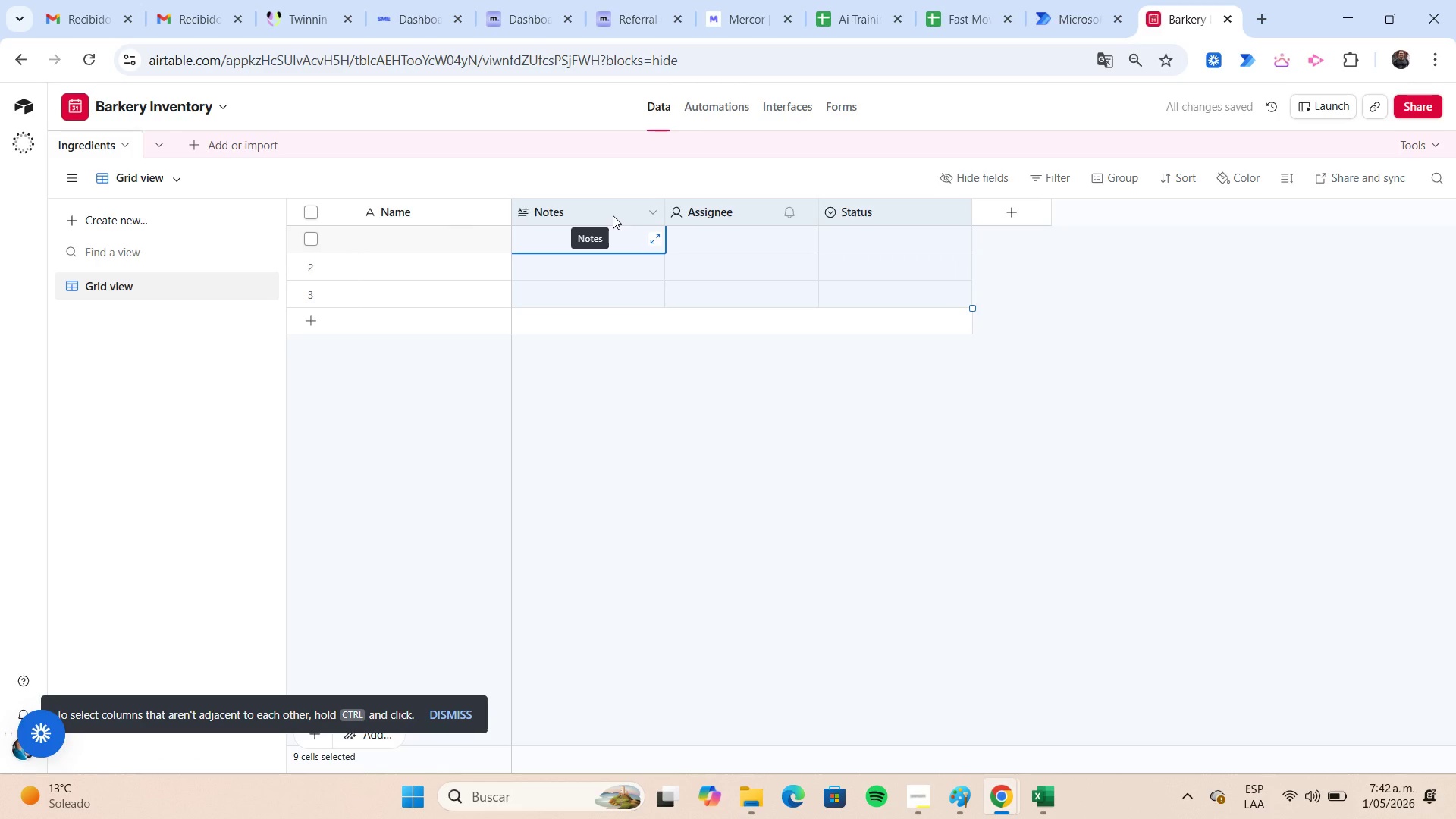 
right_click([613, 215])
 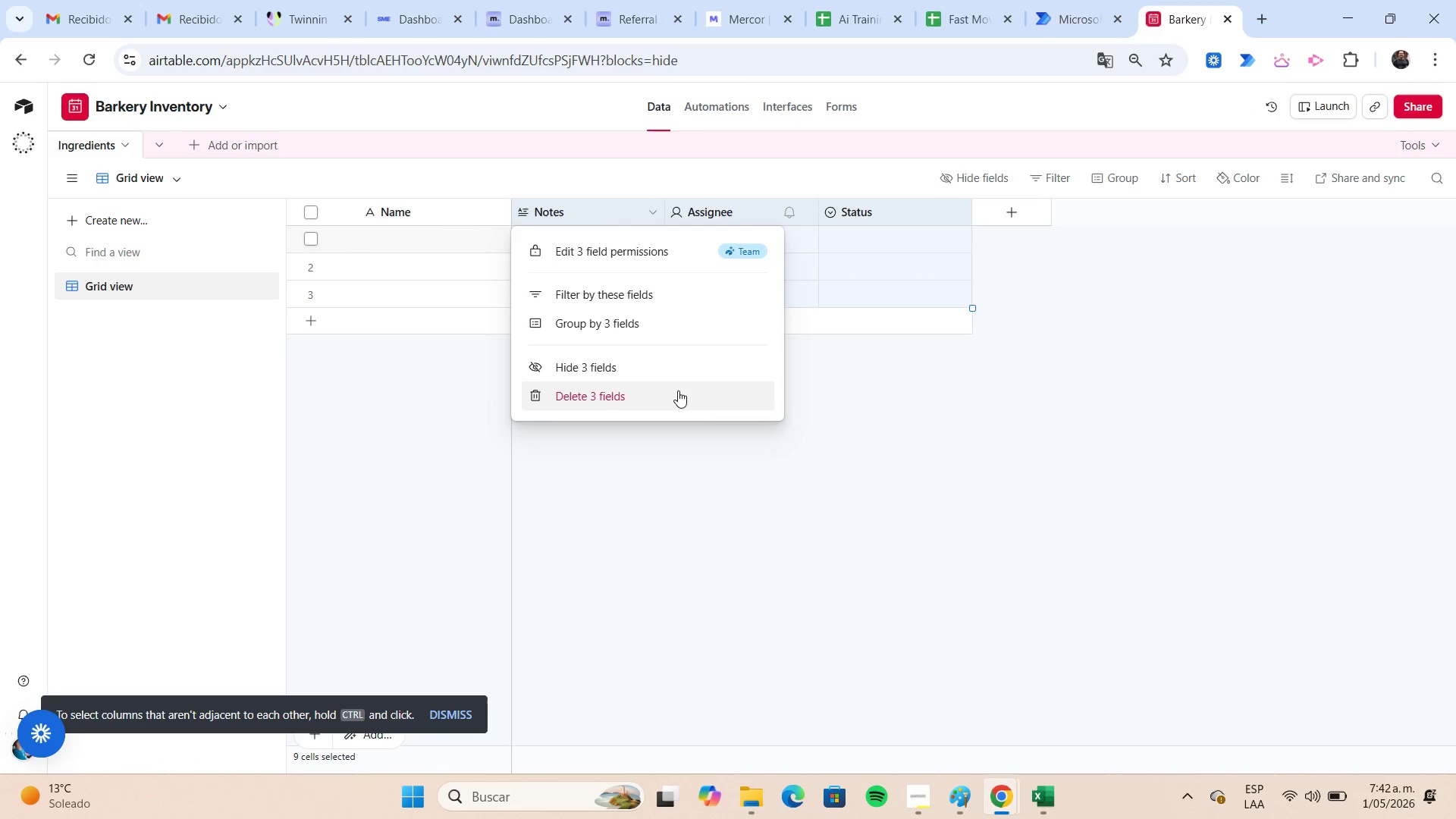 
left_click([678, 391])
 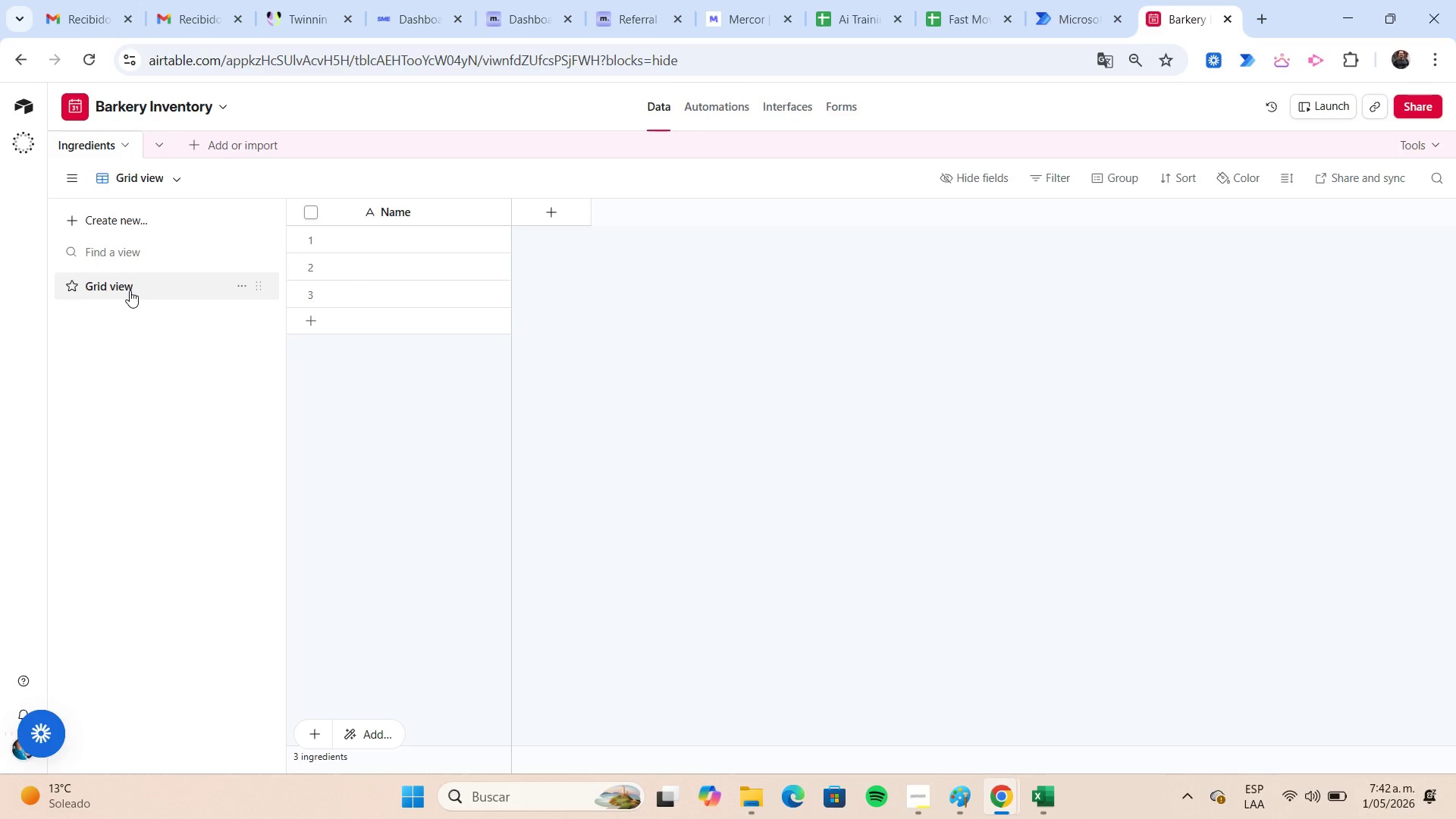 
wait(21.53)
 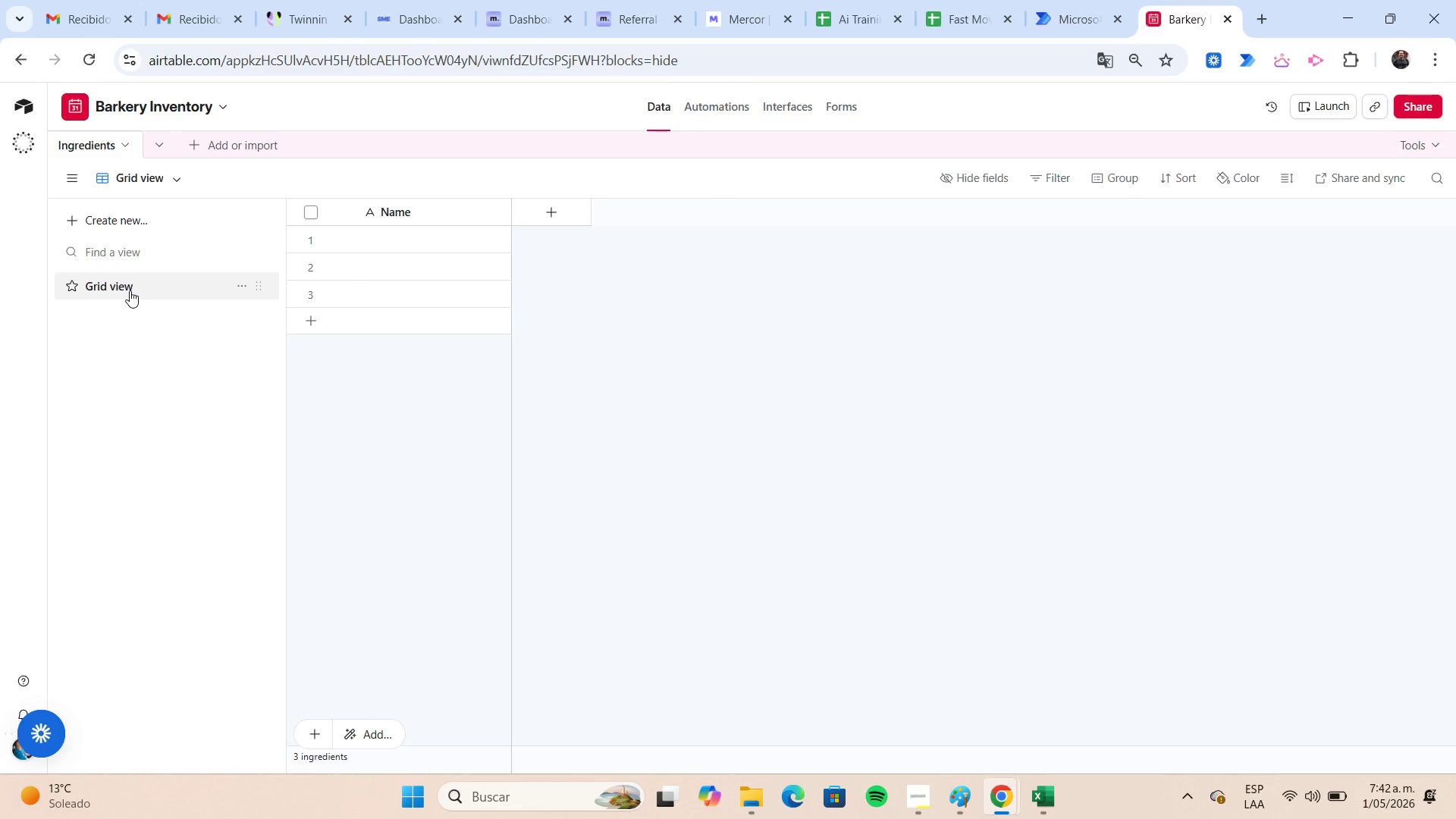 
double_click([130, 290])
 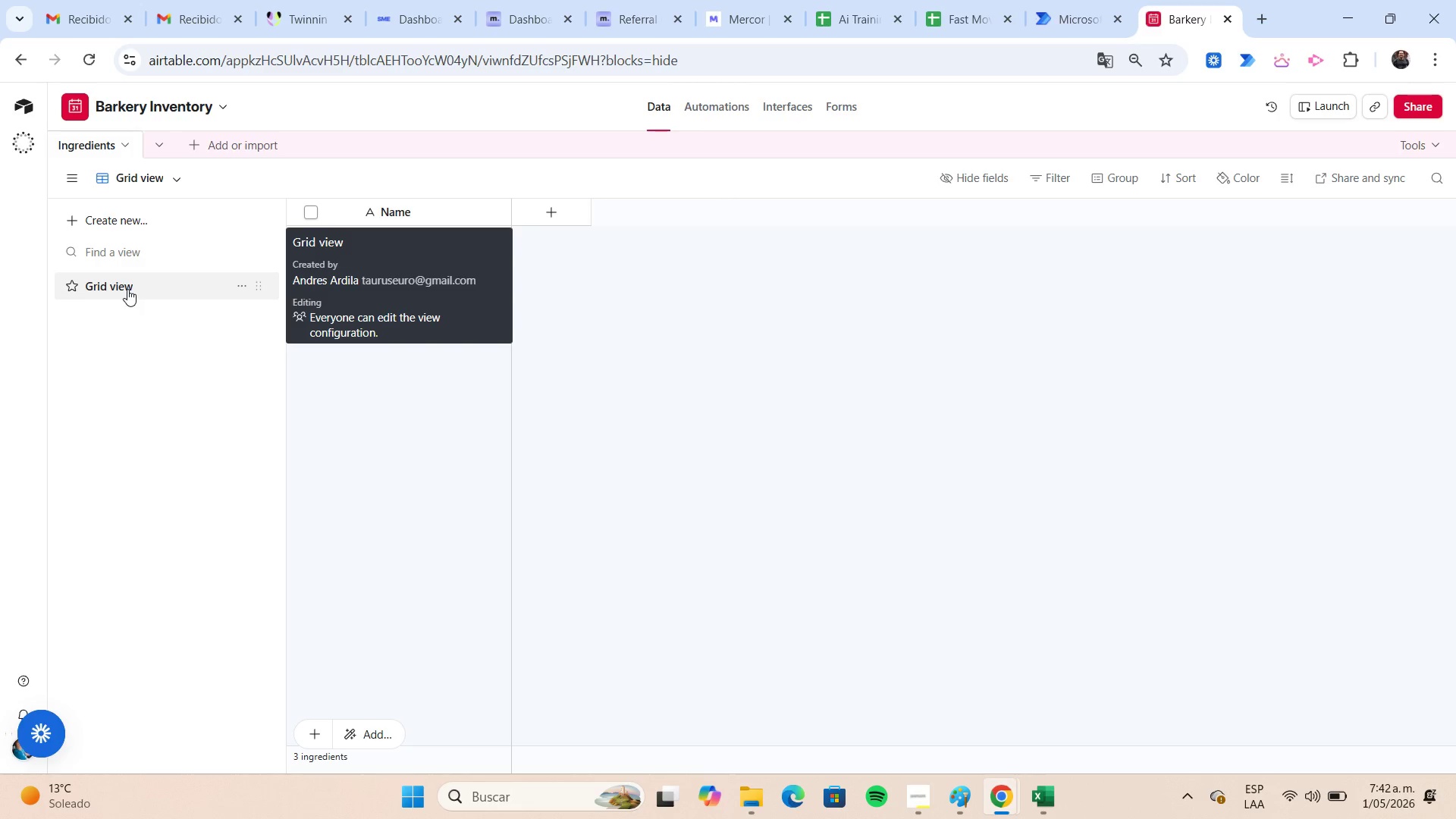 
double_click([127, 289])
 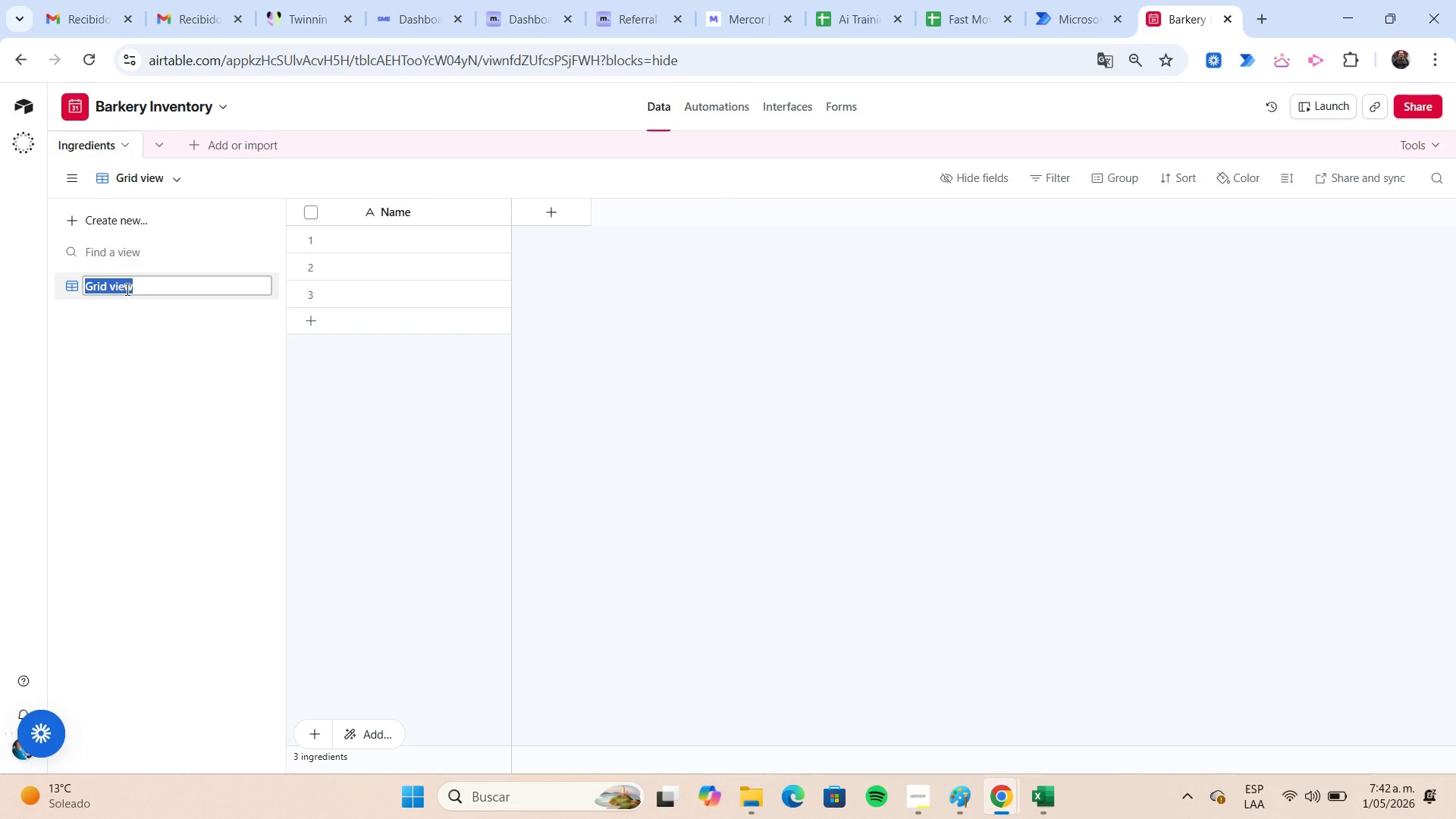 
type(All Ingredients)
 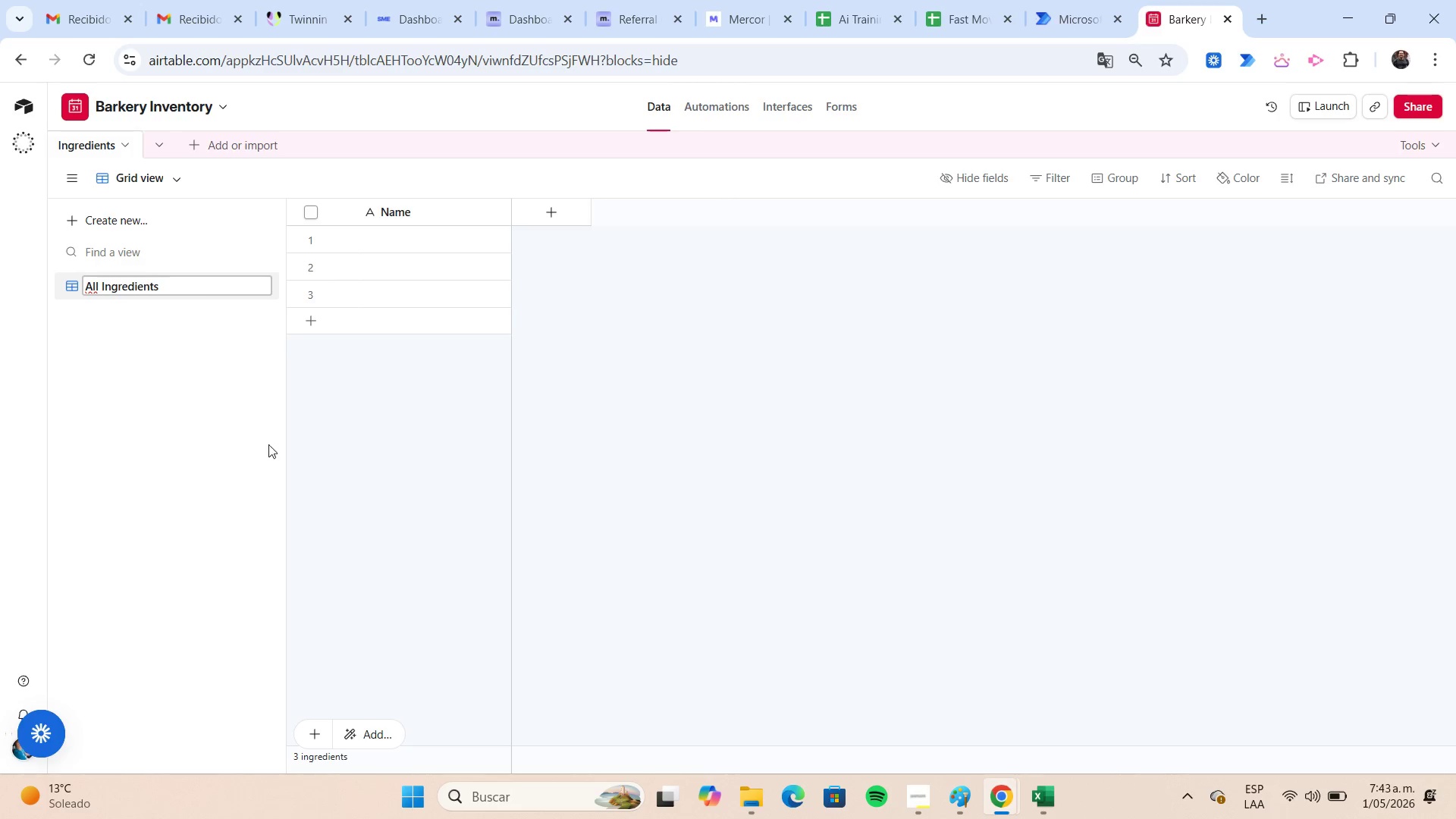 
mouse_move([463, 424])
 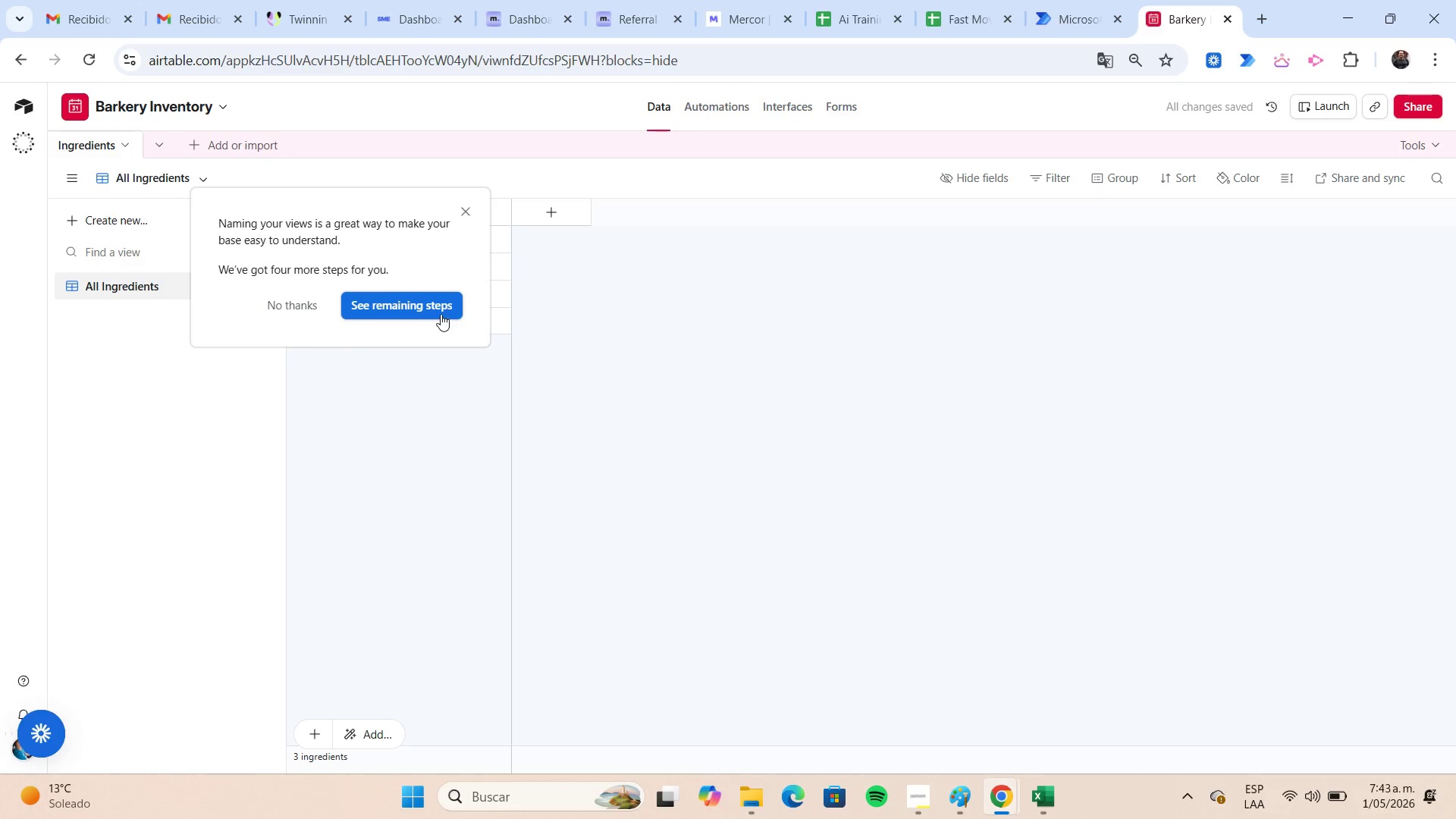 
left_click([440, 314])
 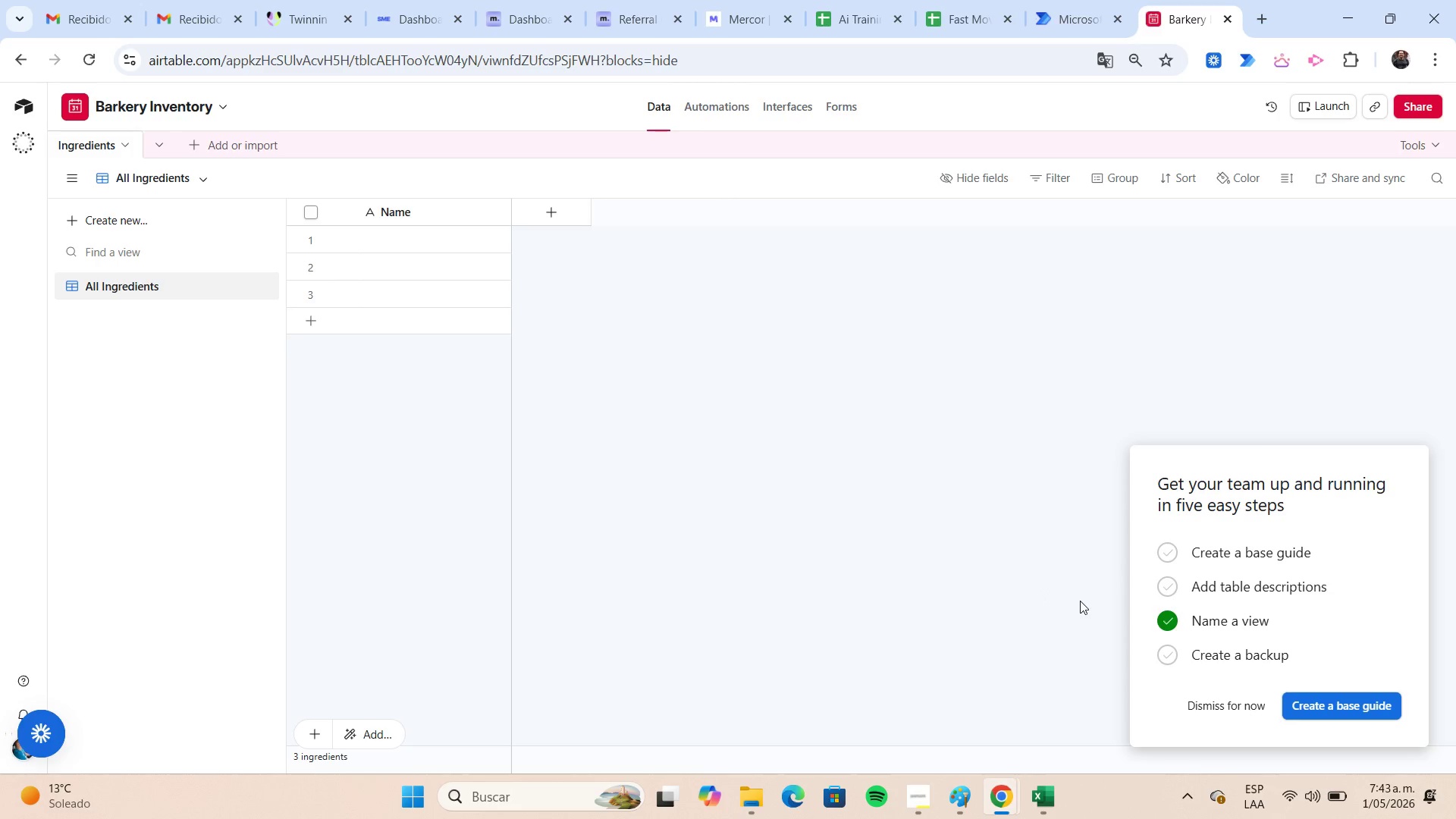 
wait(5.5)
 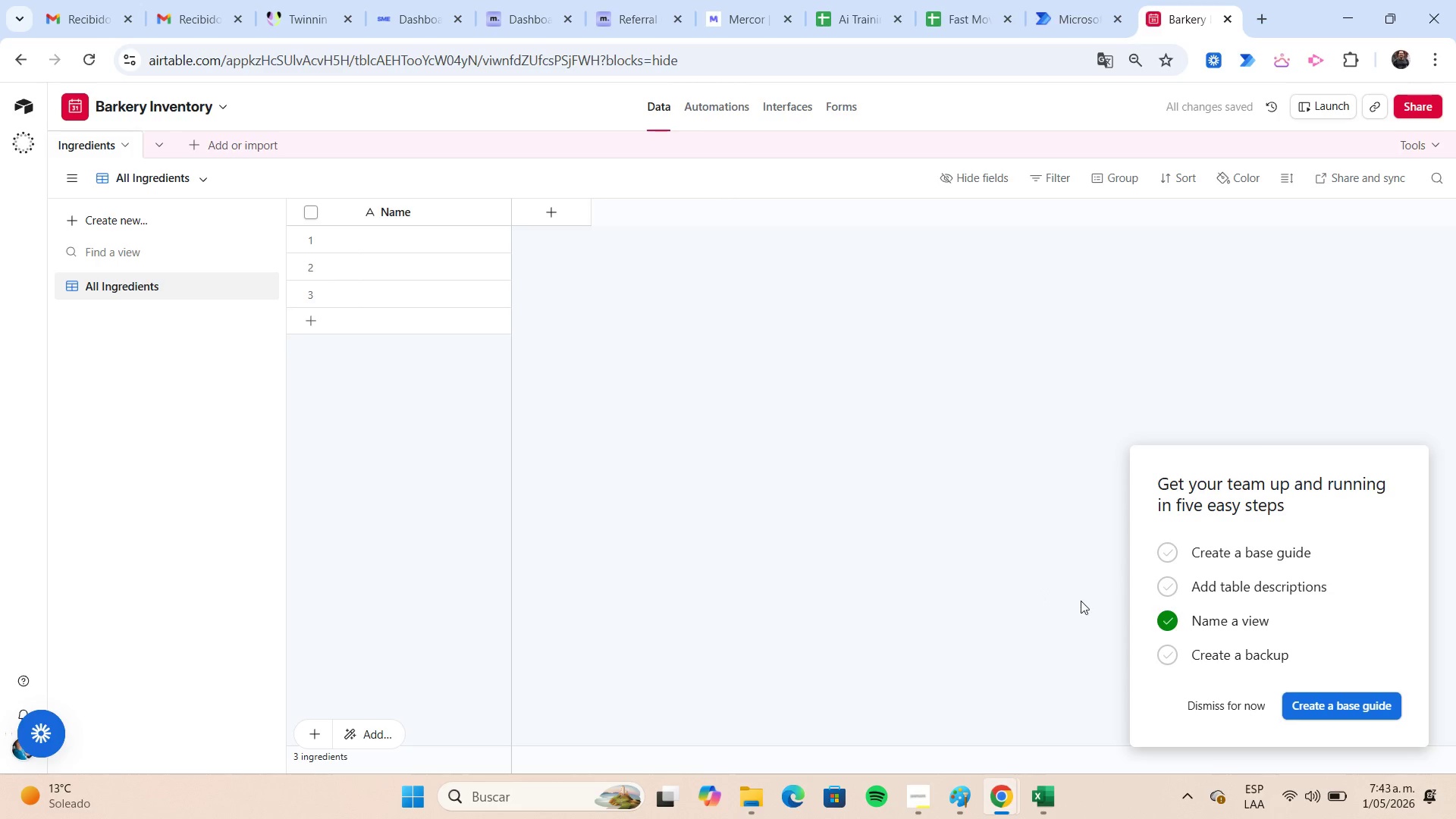 
left_click([1080, 601])
 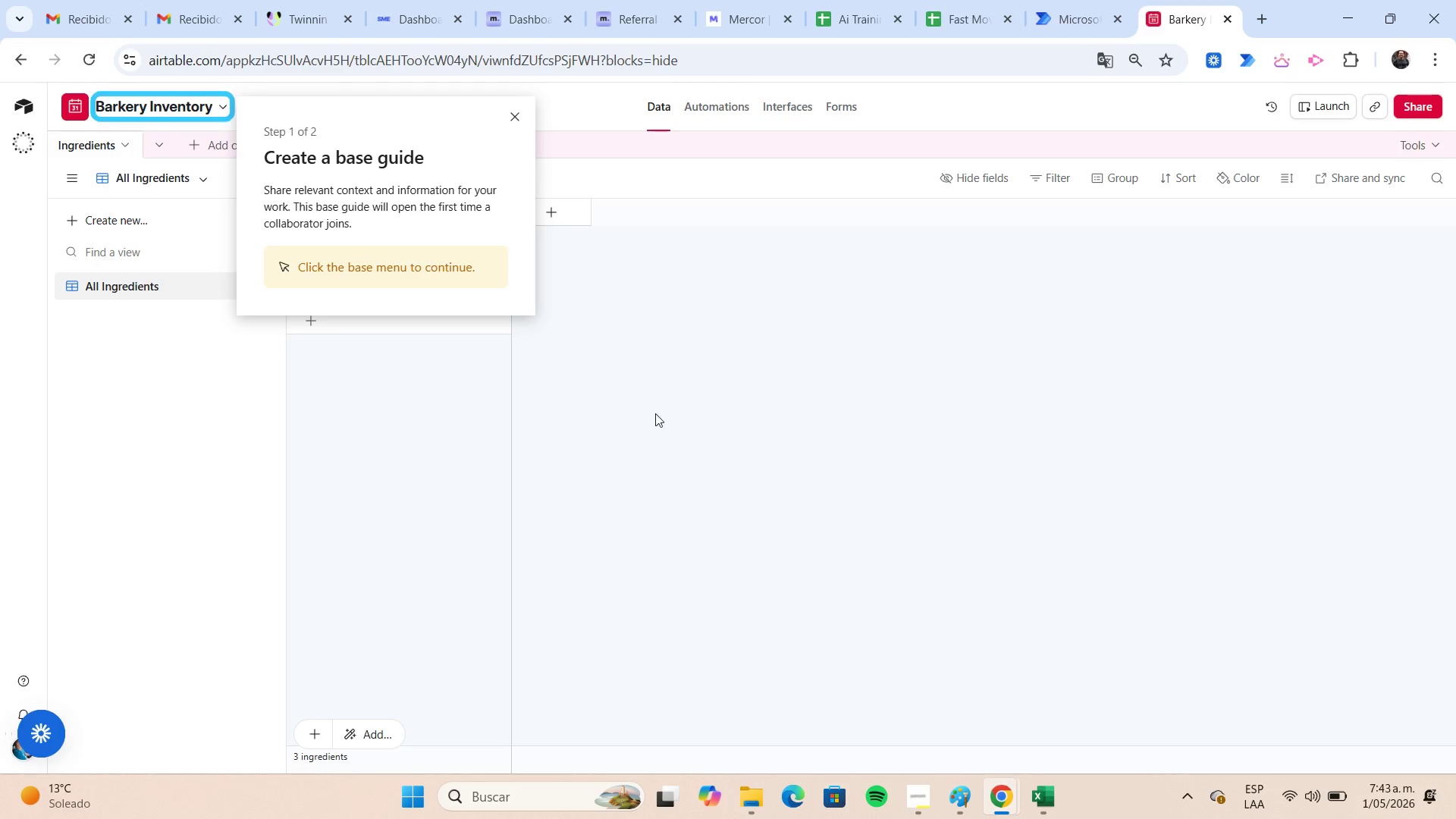 
left_click([519, 118])
 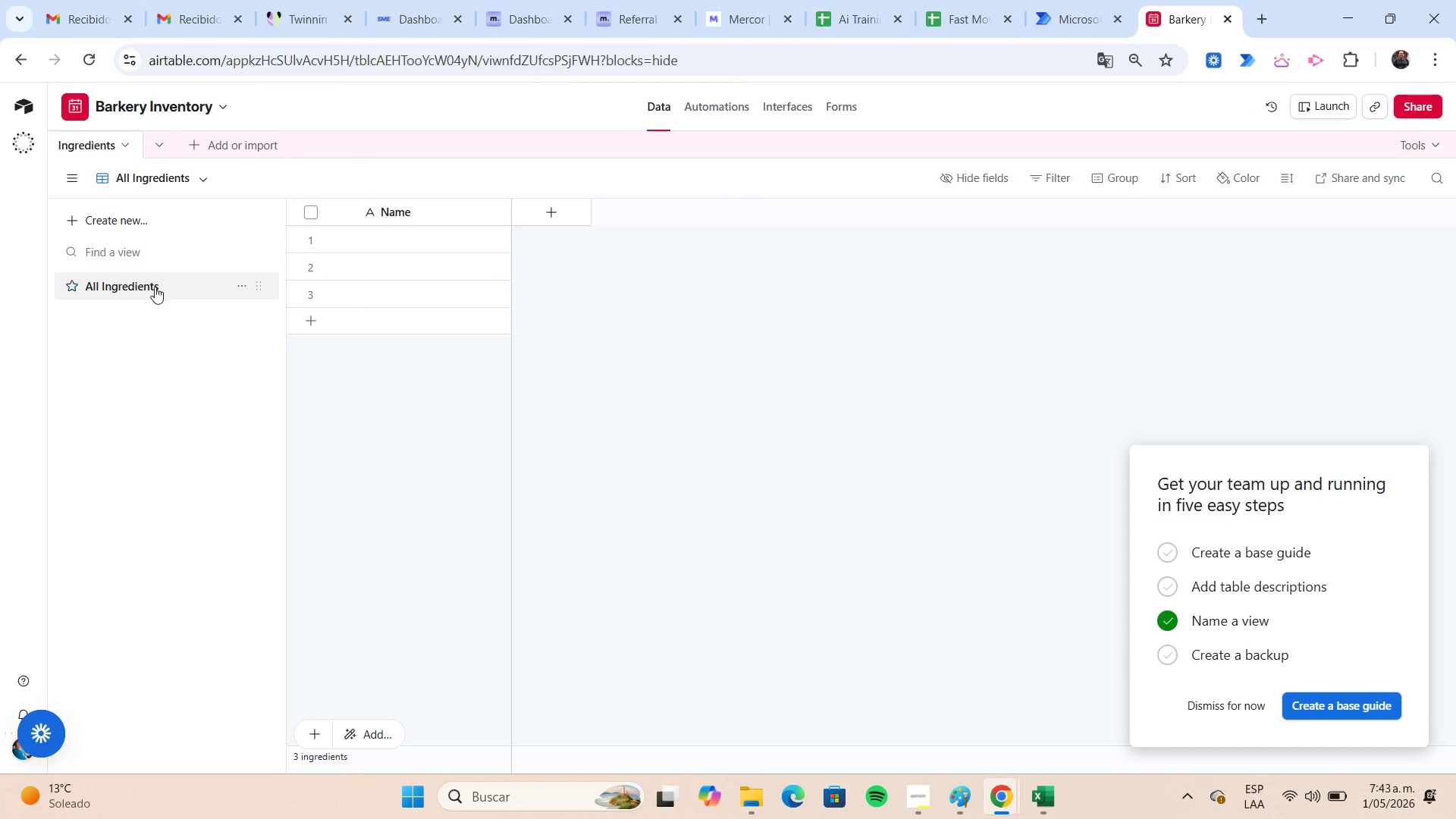 
double_click([158, 286])
 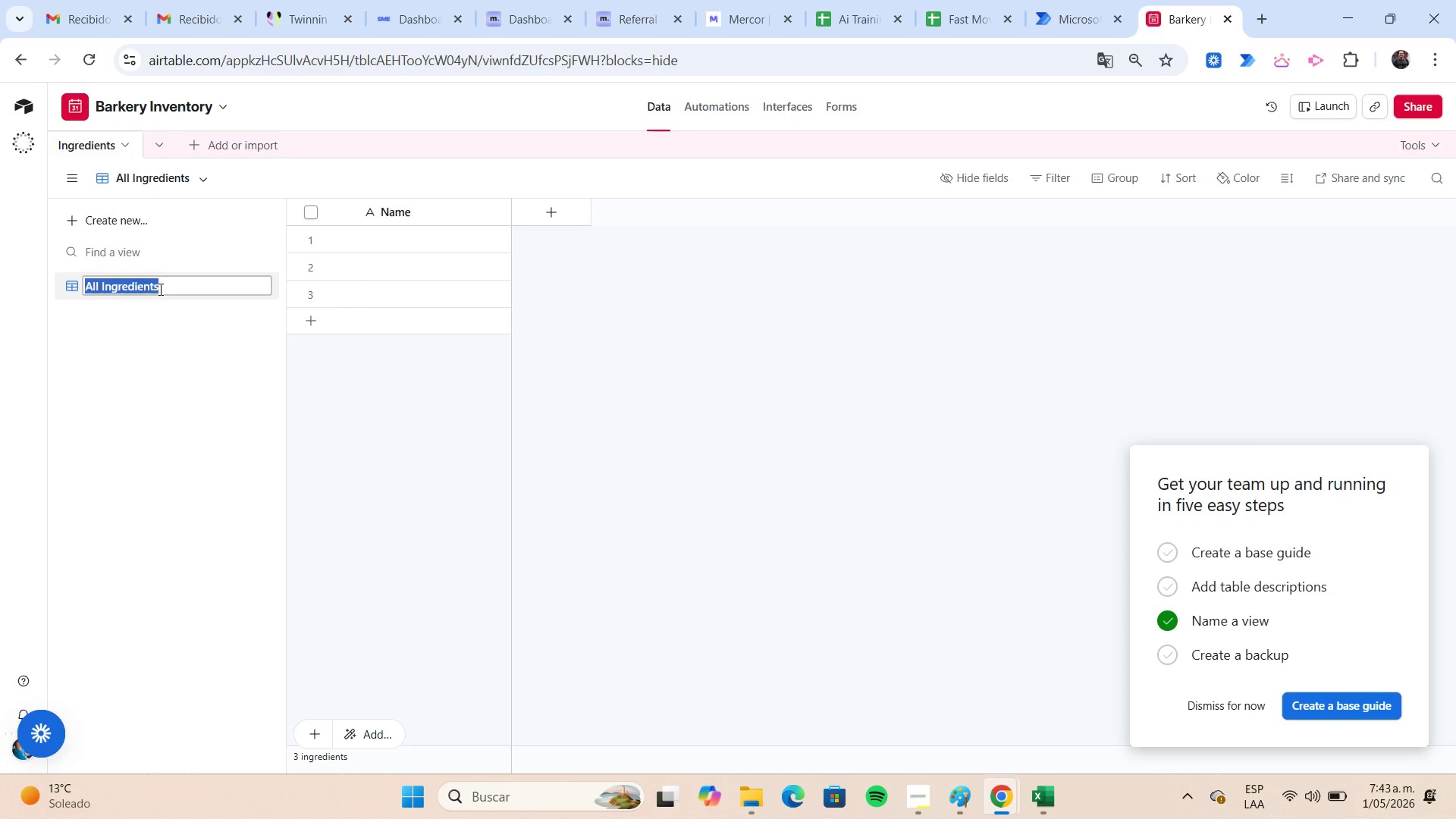 
left_click([159, 289])
 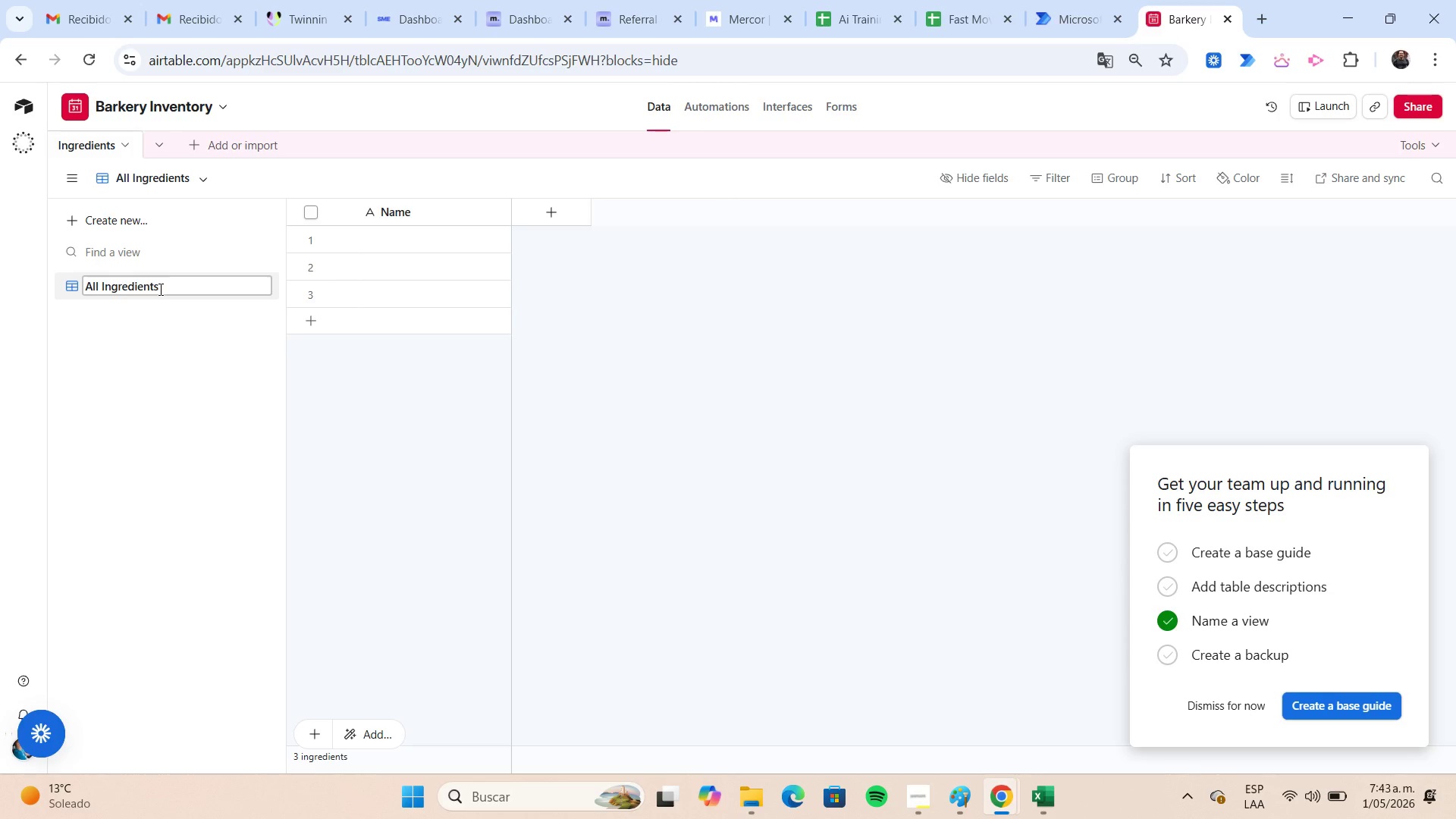 
hold_key(key=Backspace, duration=0.34)
 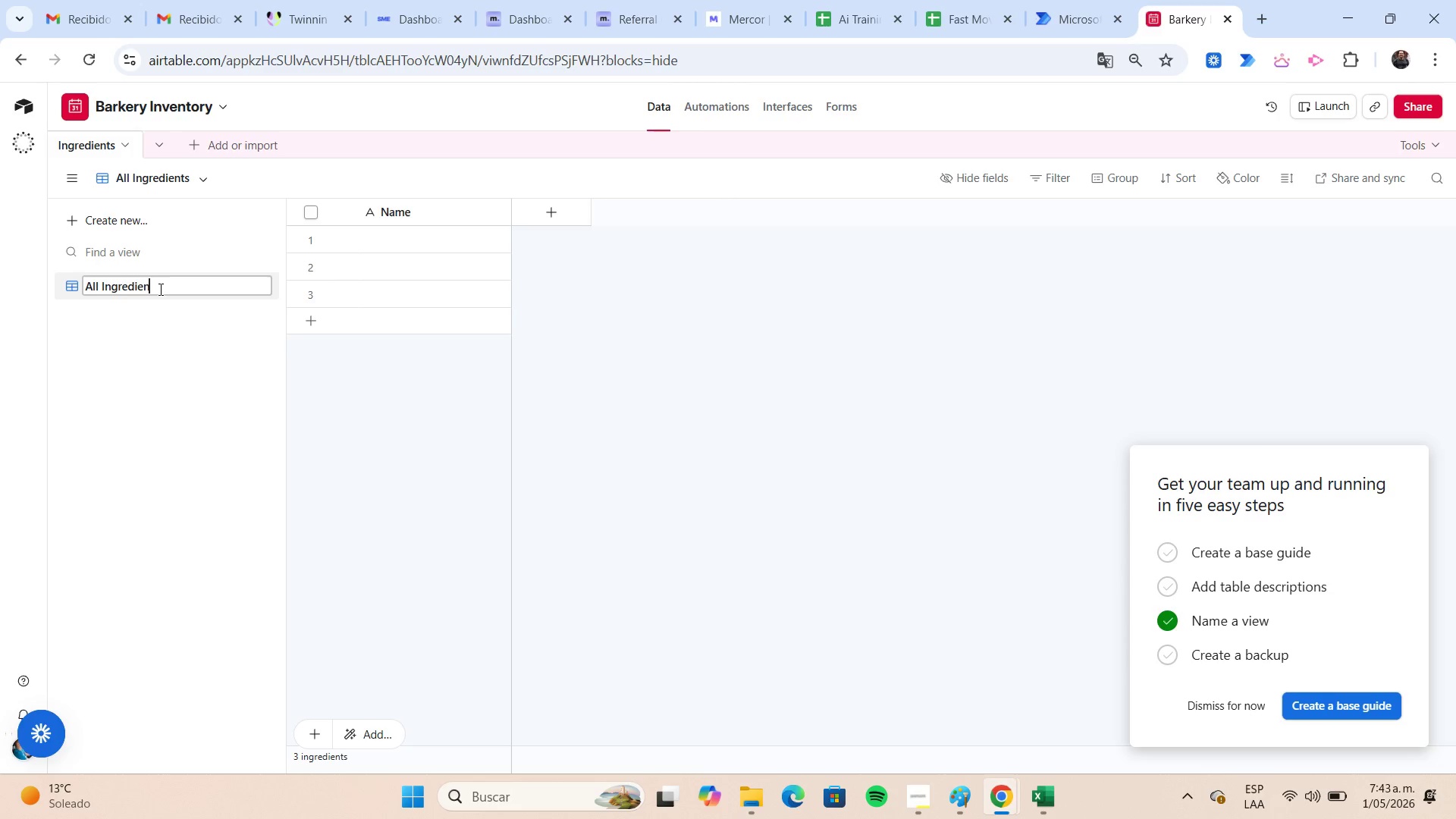 
key(Backspace)
 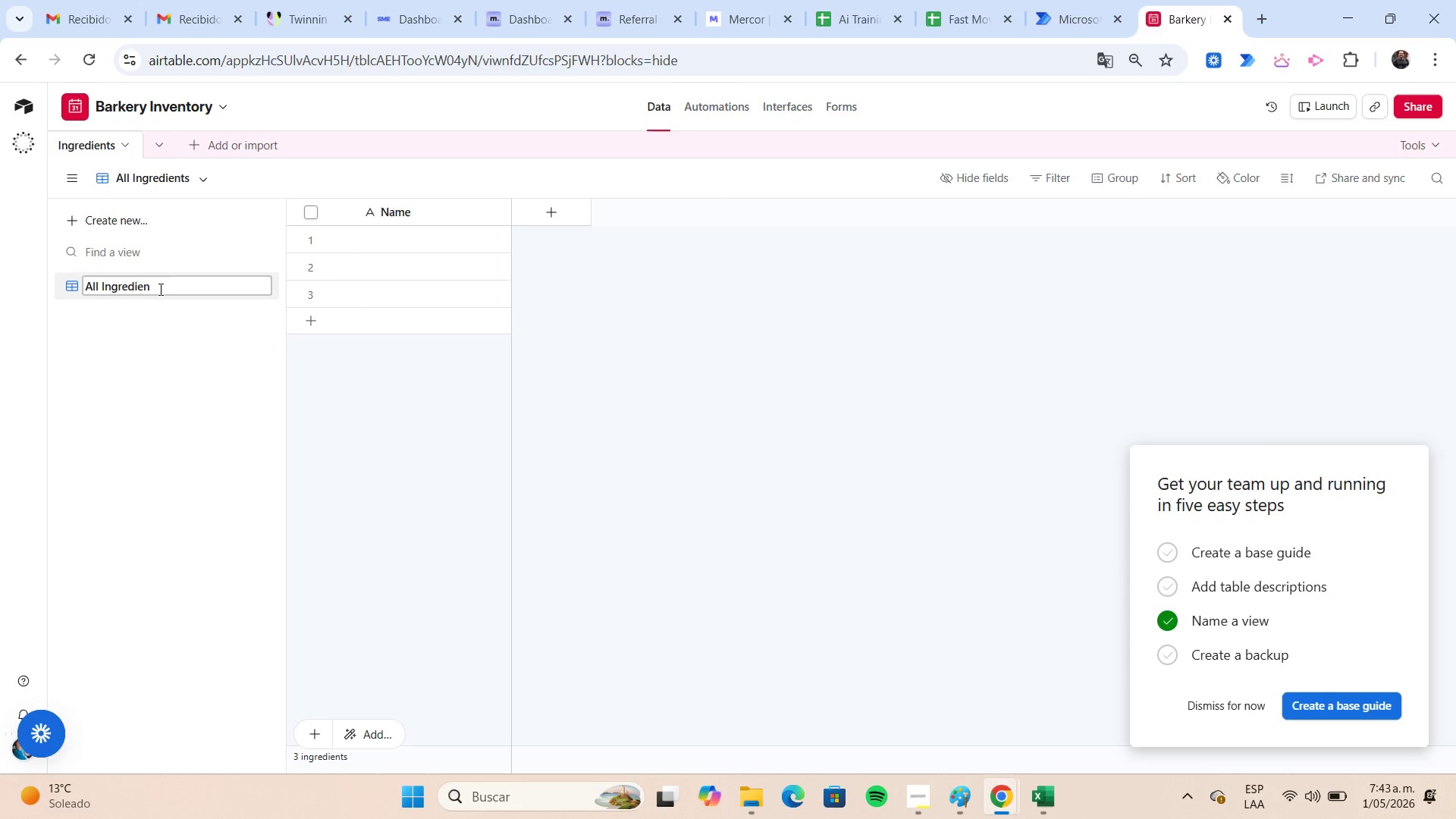 
key(Backspace)
 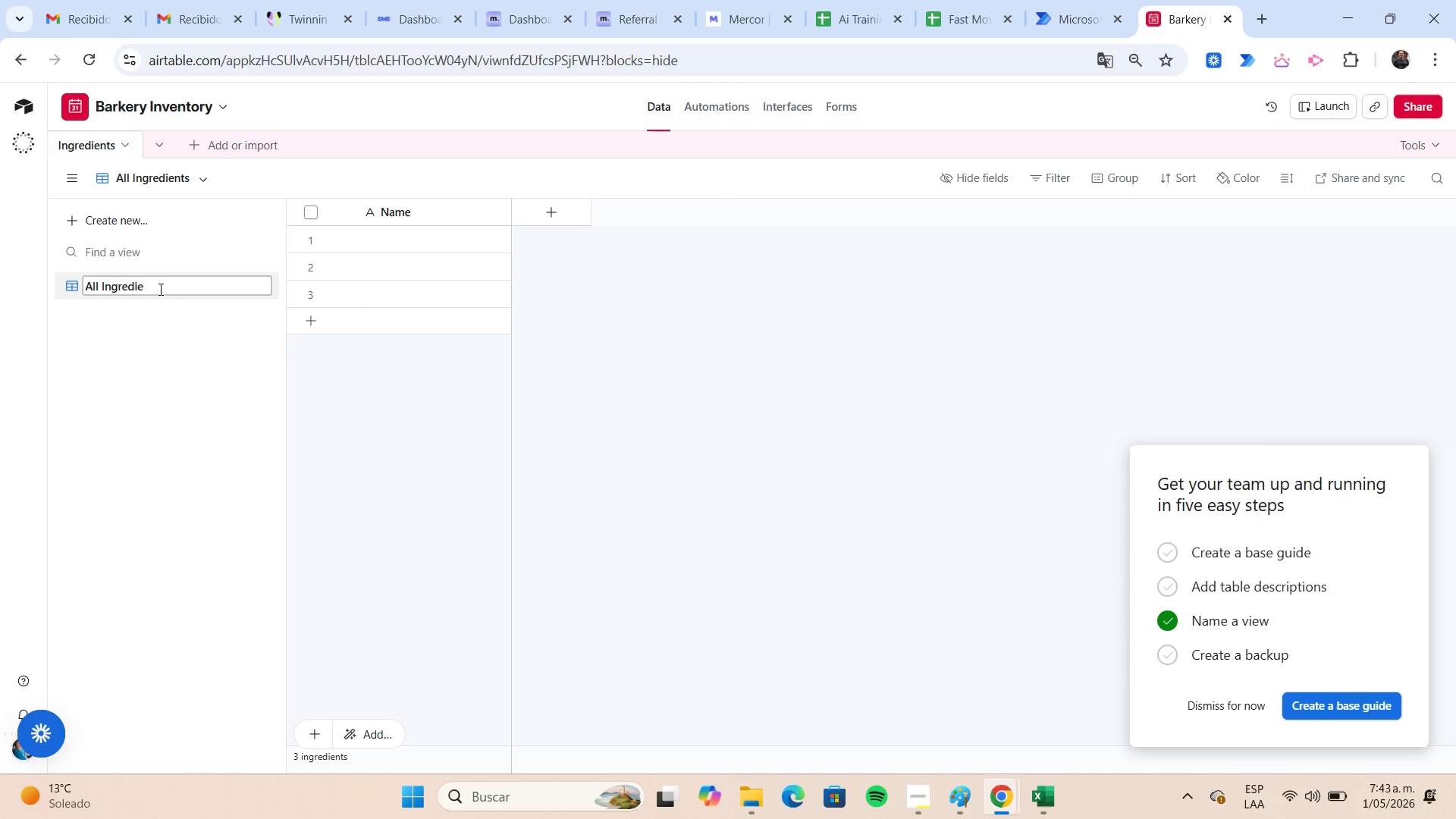 
key(Backspace)
 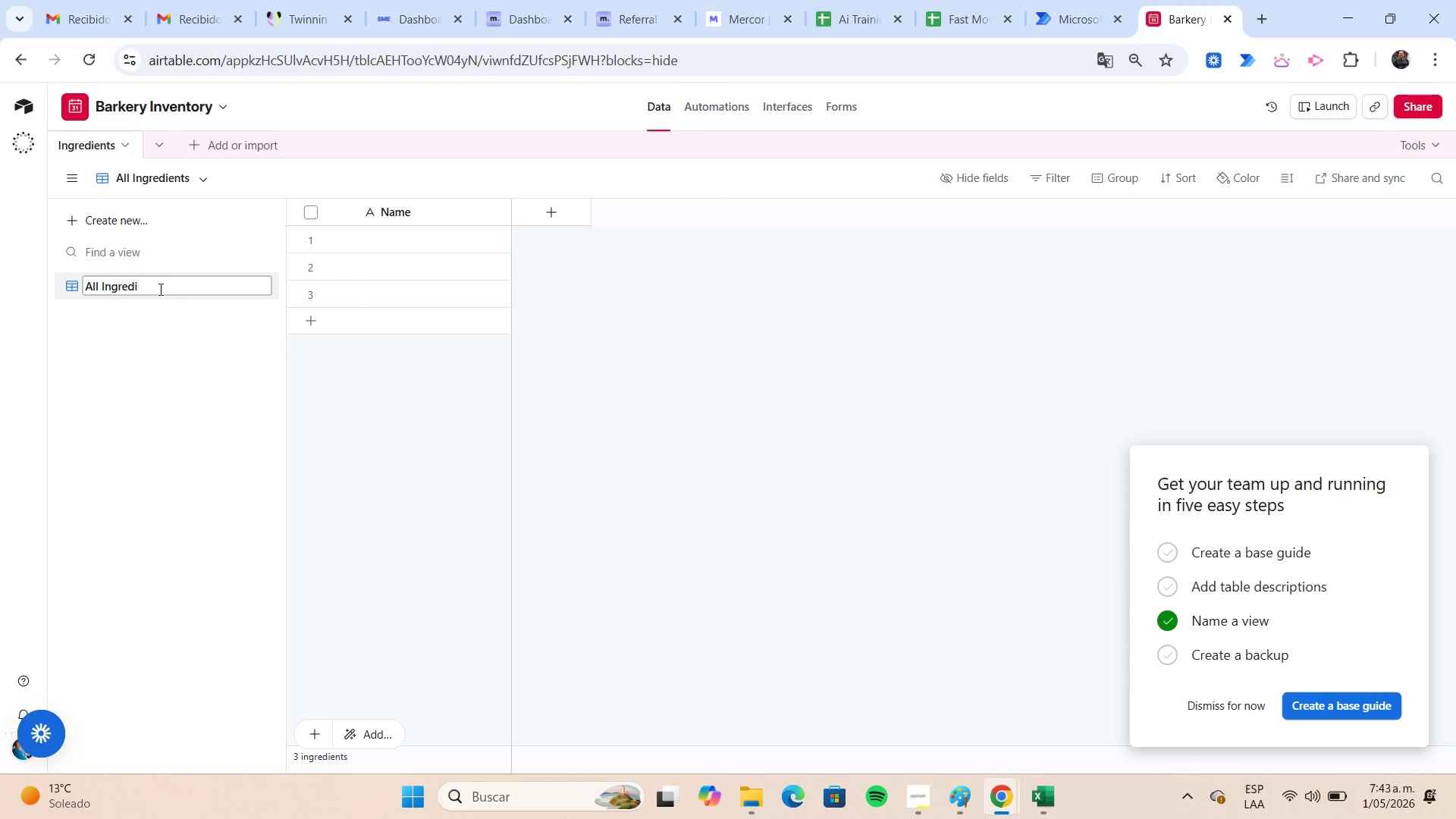 
key(Backspace)
 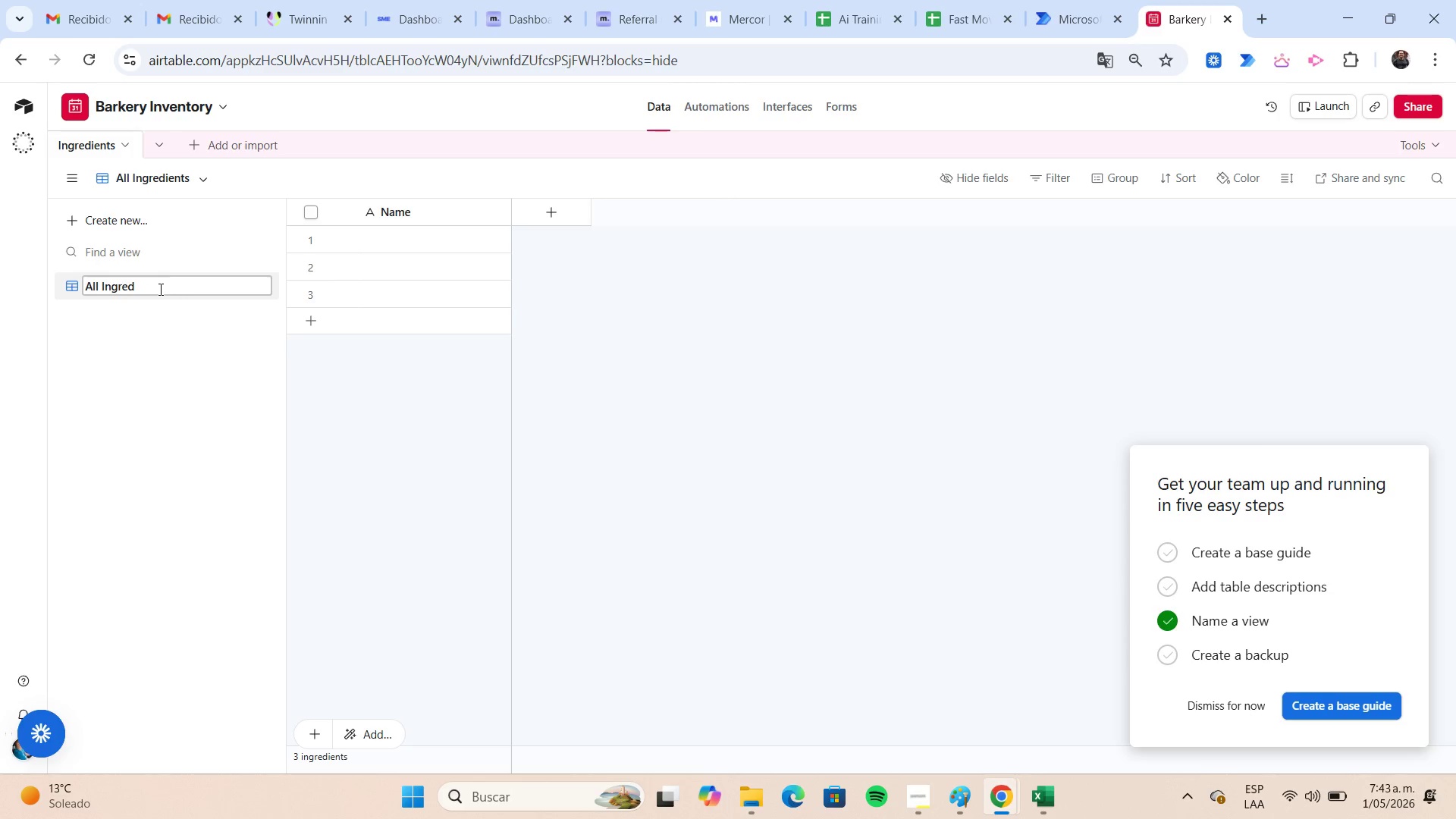 
key(Backspace)
 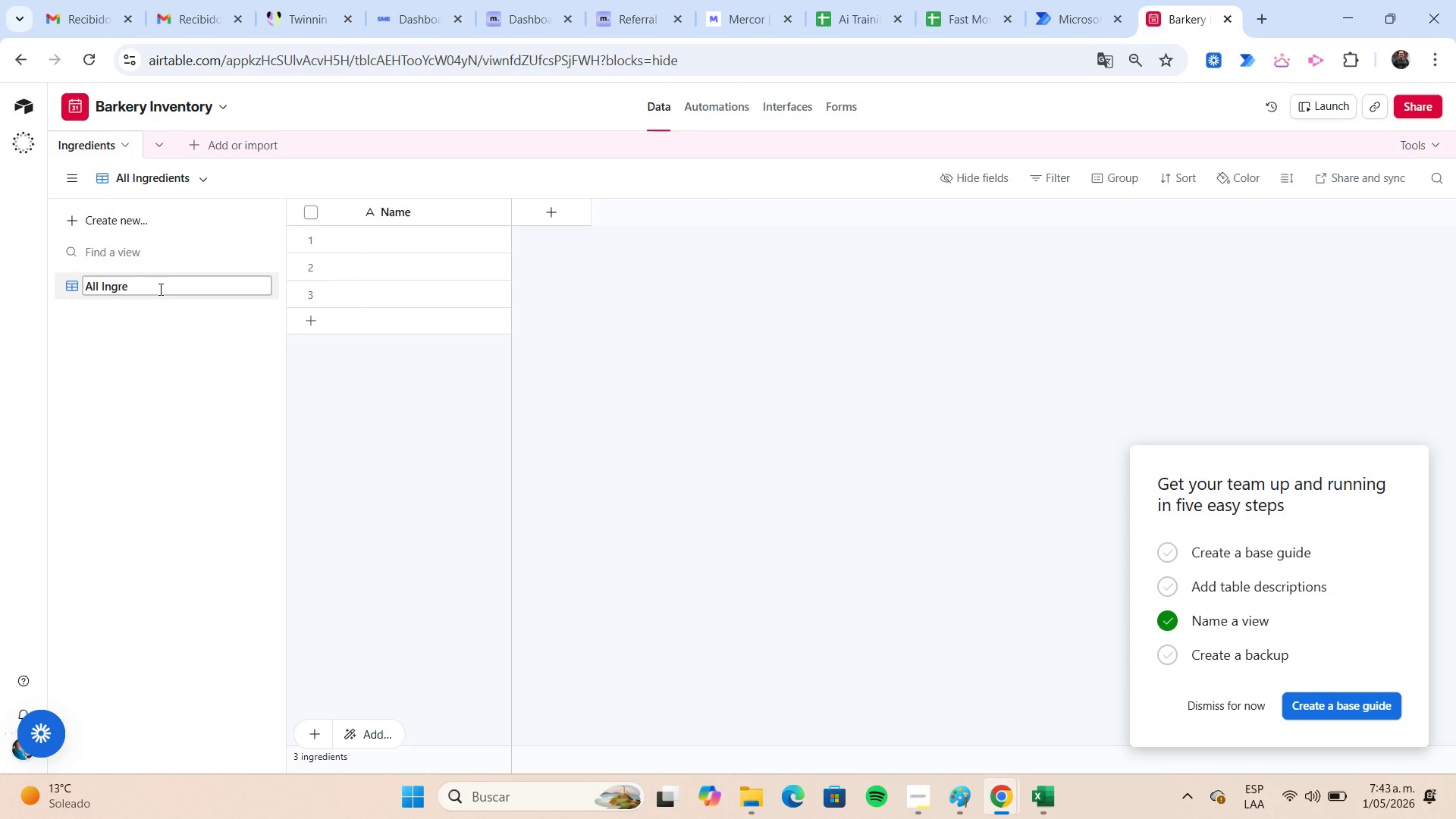 
key(Backspace)
 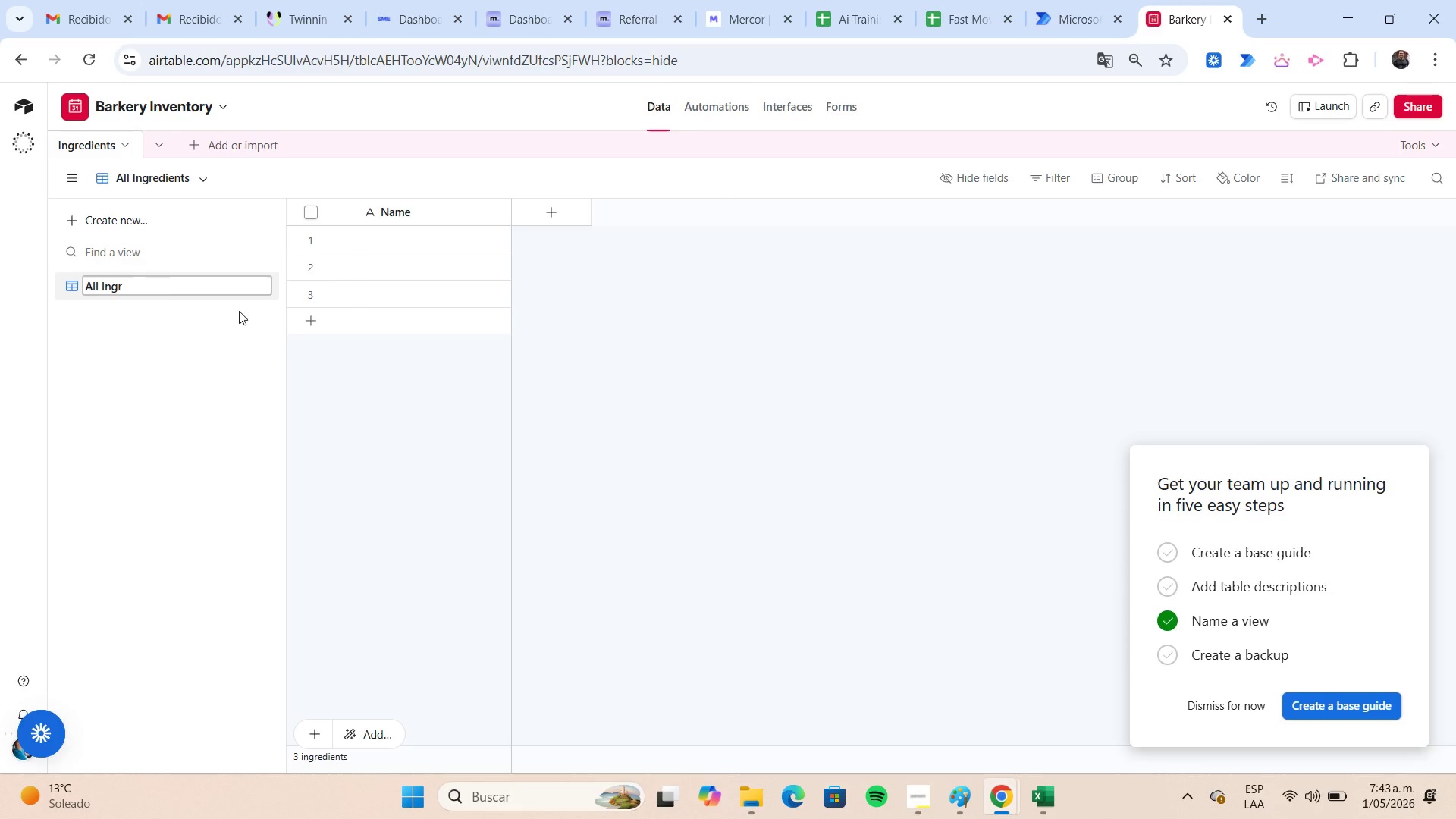 
left_click([604, 355])
 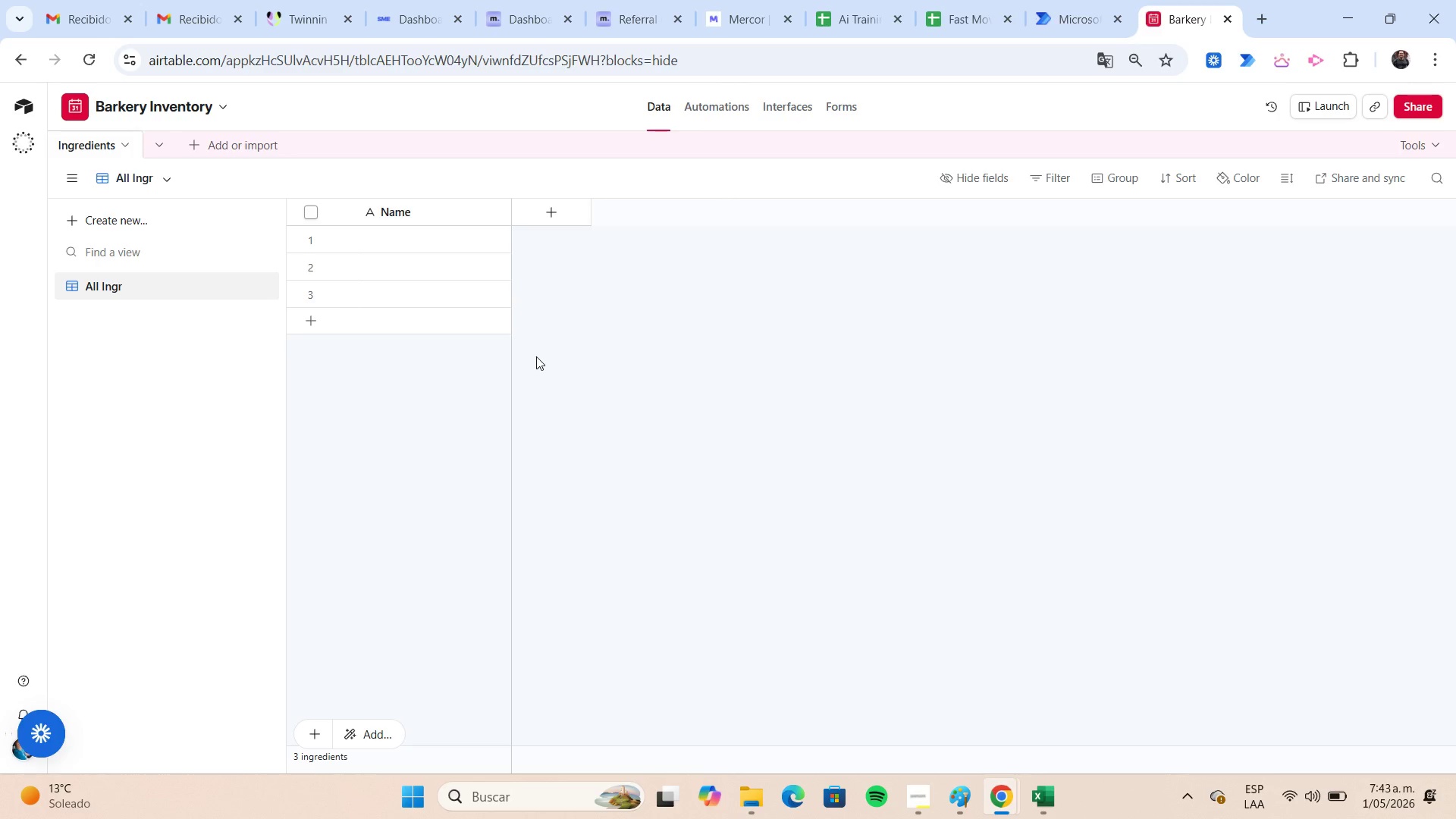 
wait(33.8)
 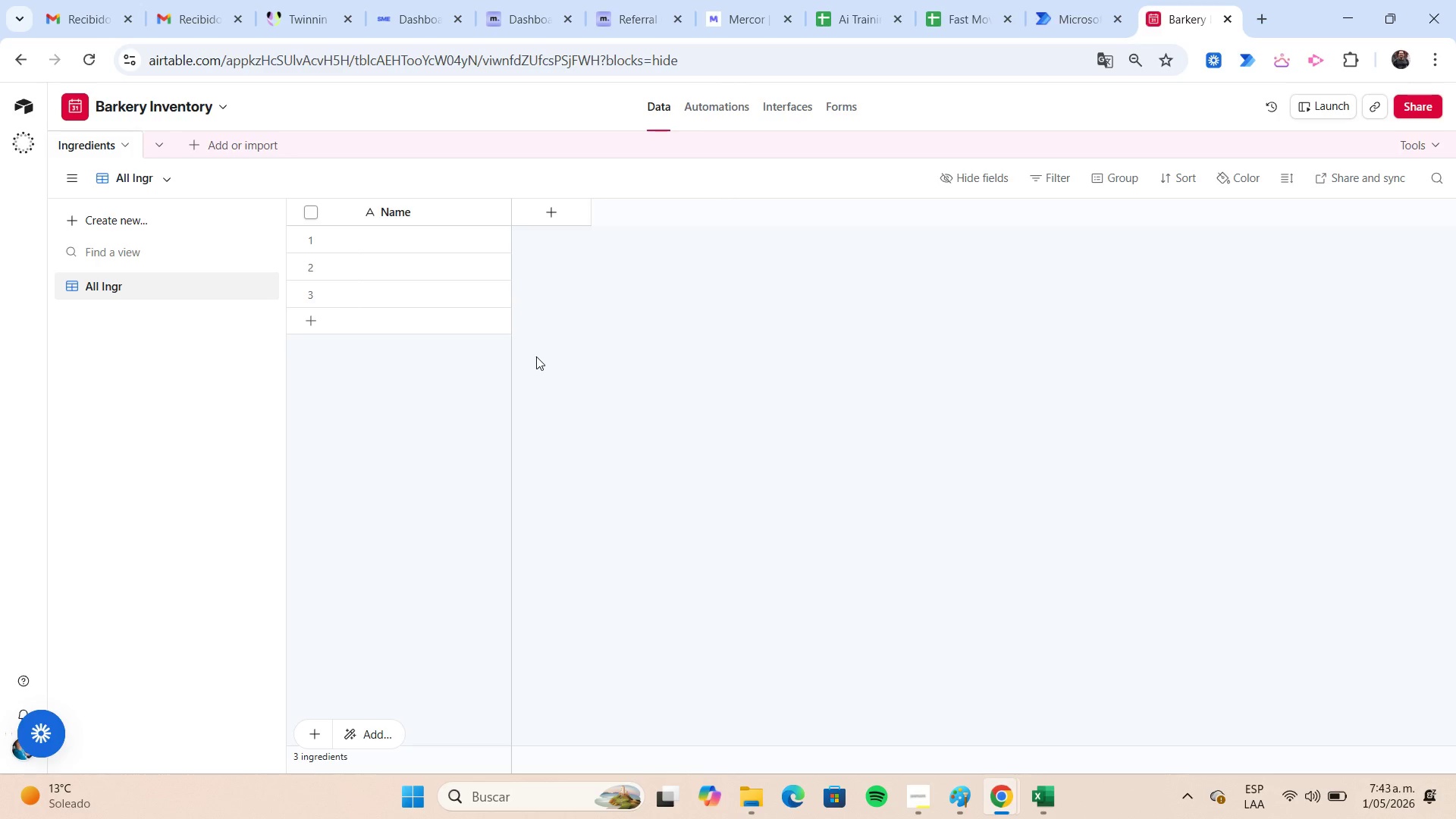 
mouse_move([548, 215])
 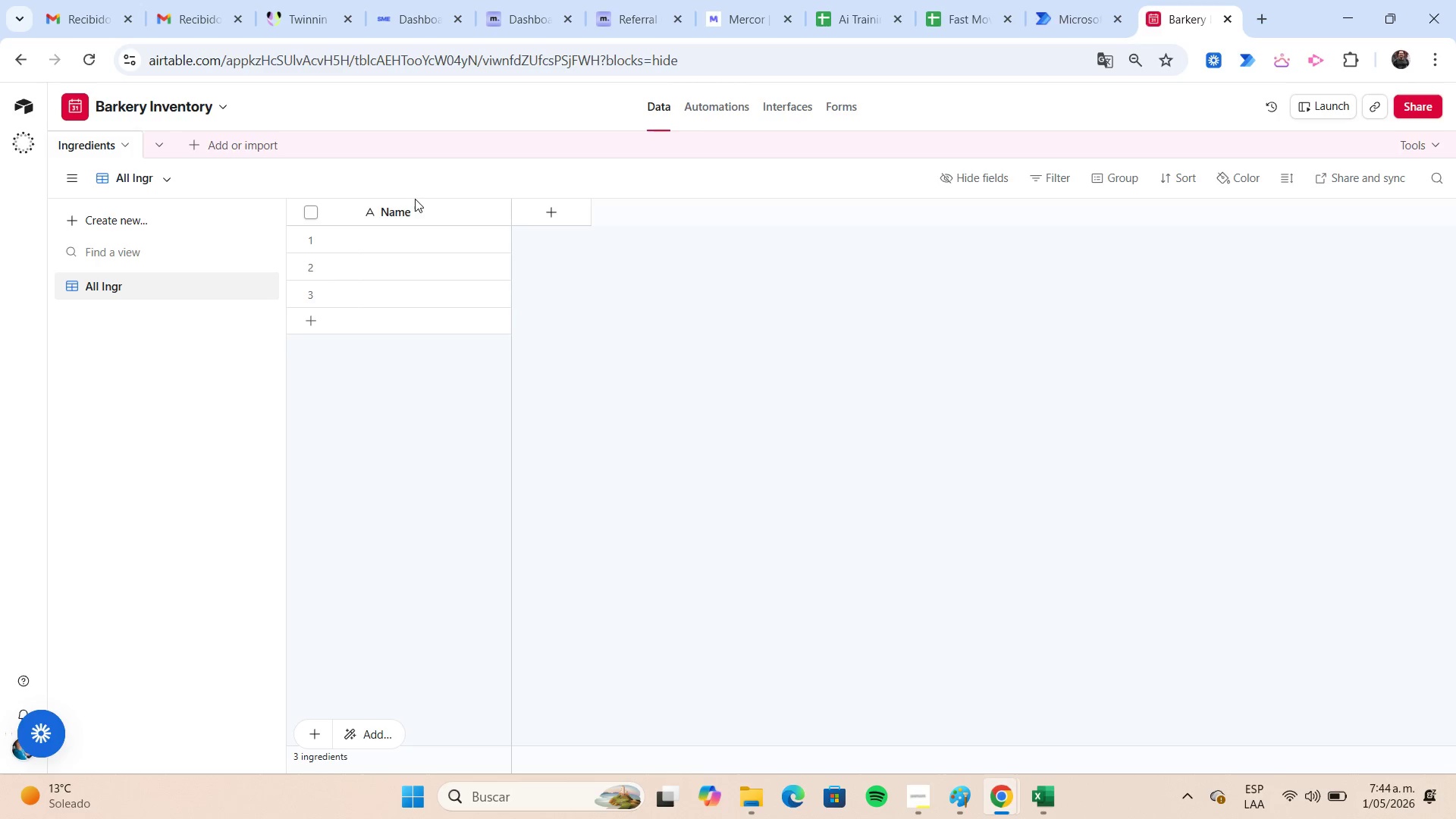 
left_click([413, 204])
 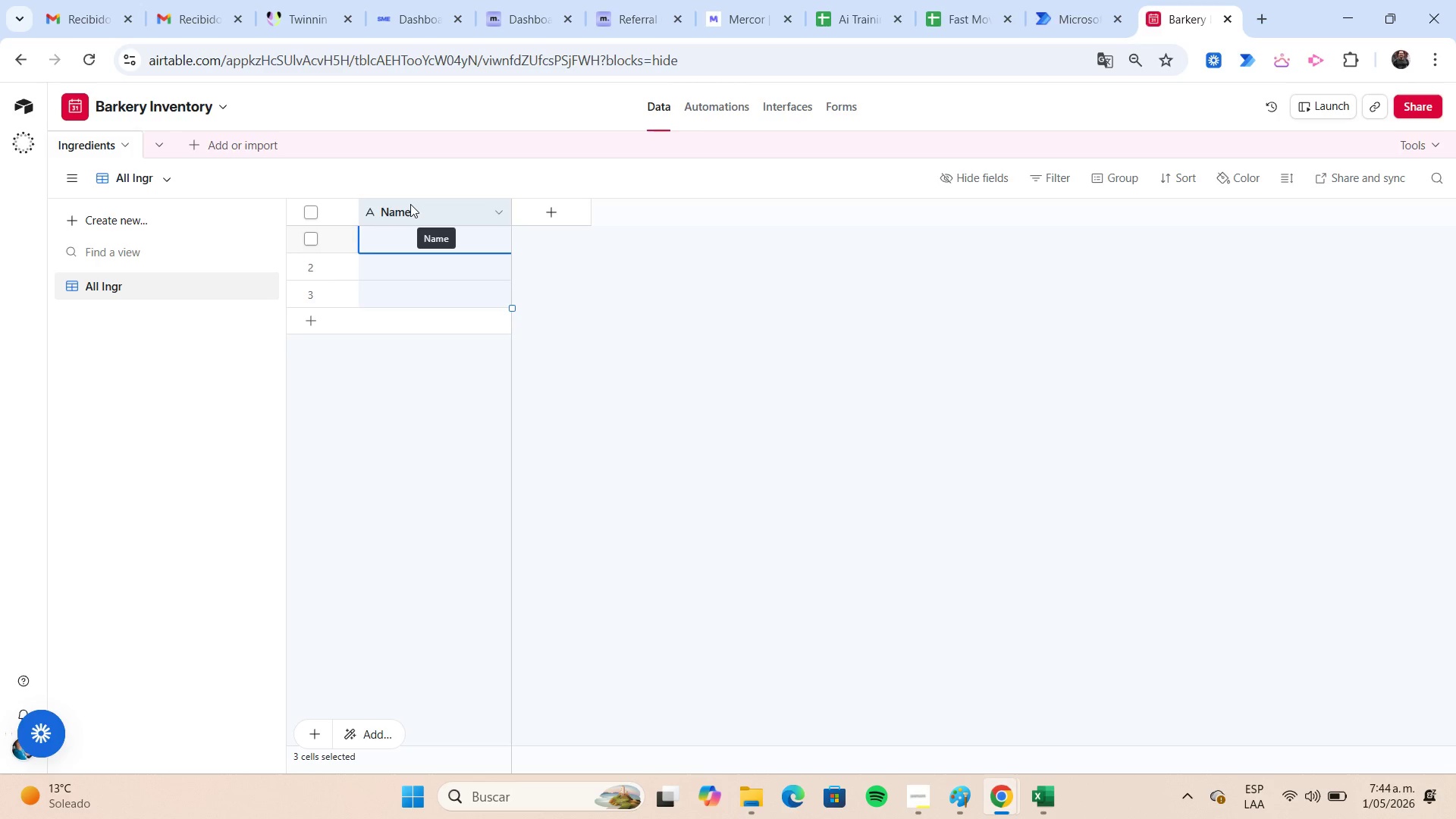 
left_click([410, 204])
 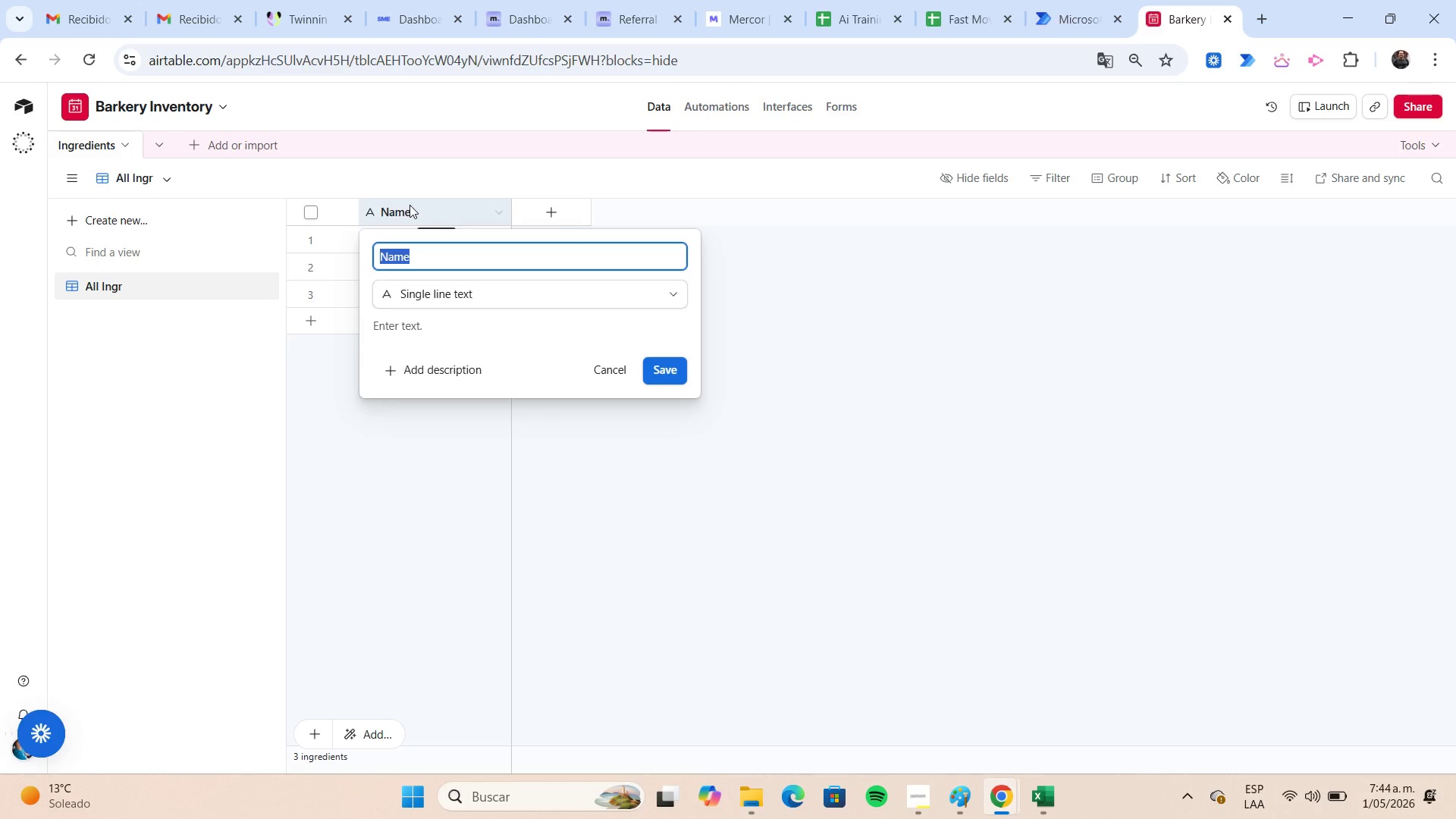 
left_click([536, 212])
 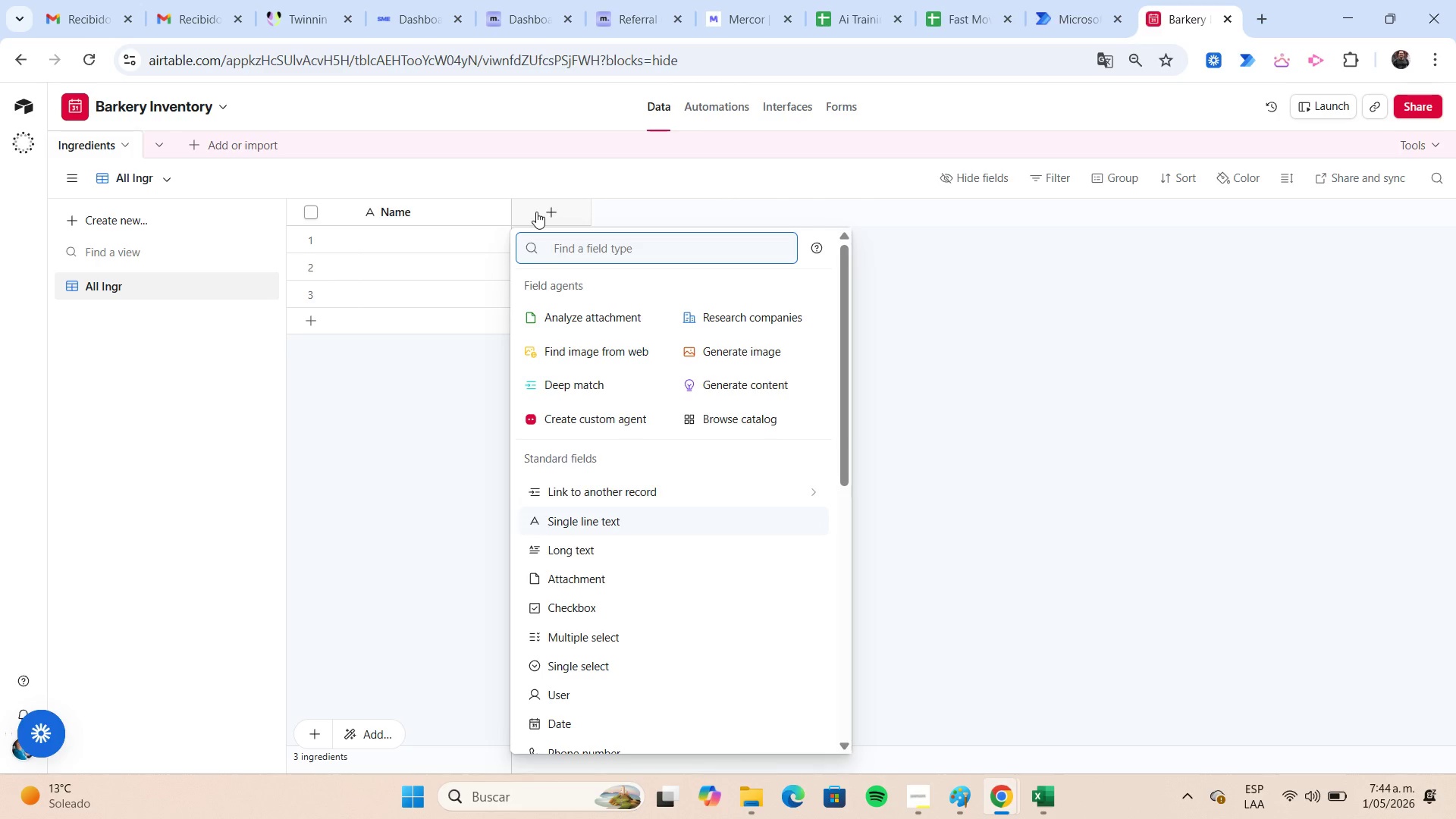 
type(Sing)
 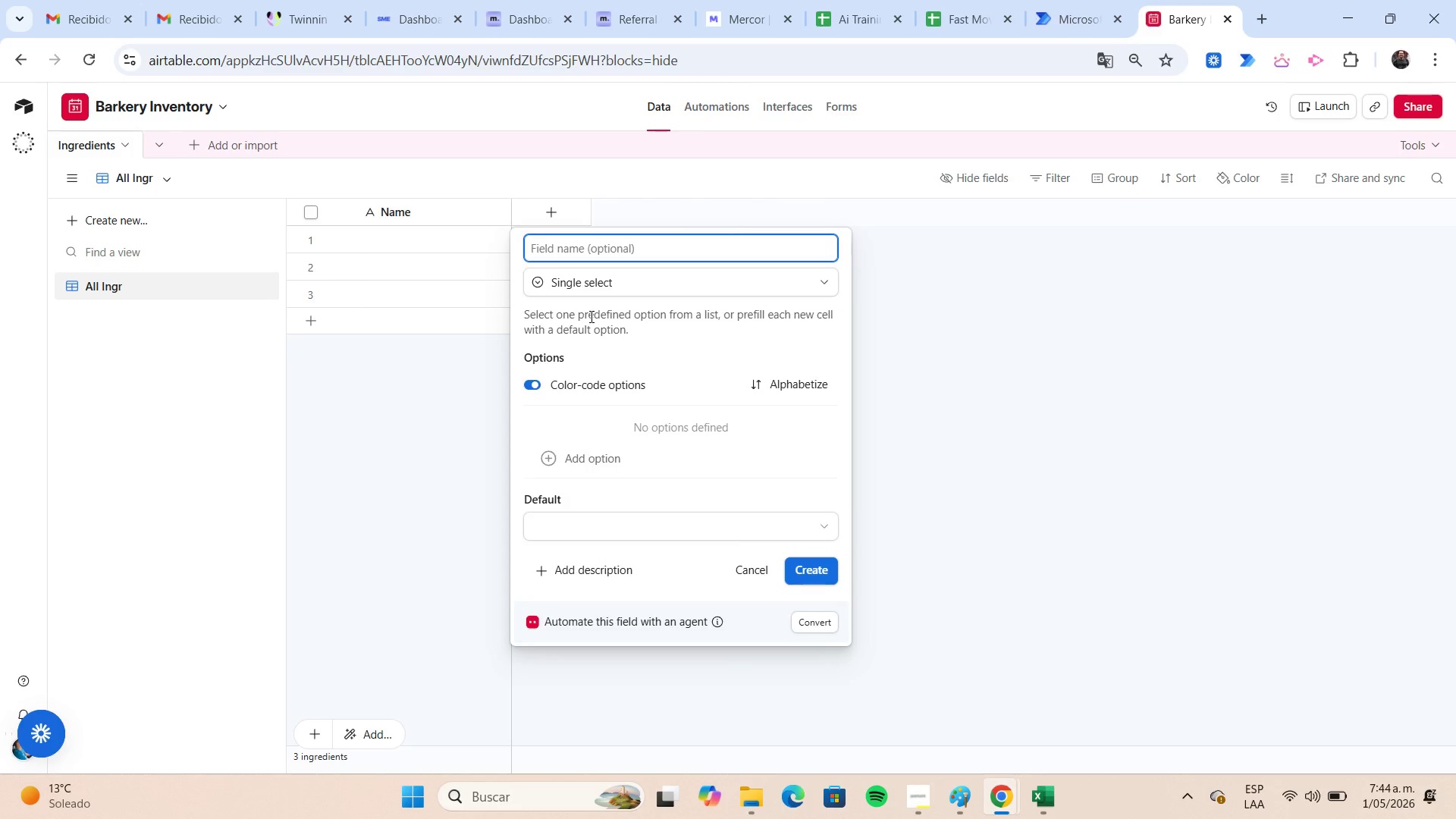 
wait(7.02)
 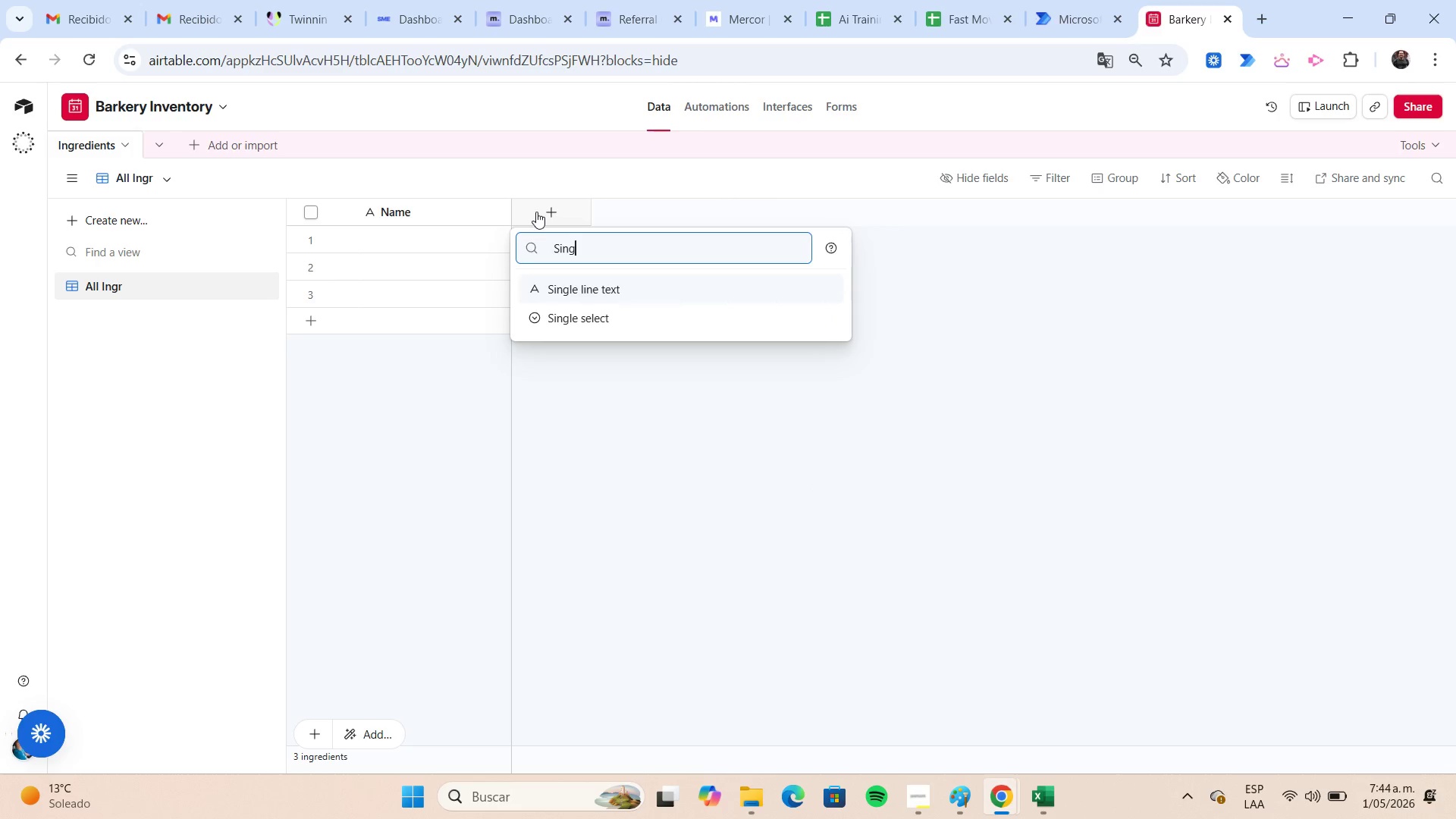 
type(Category)
 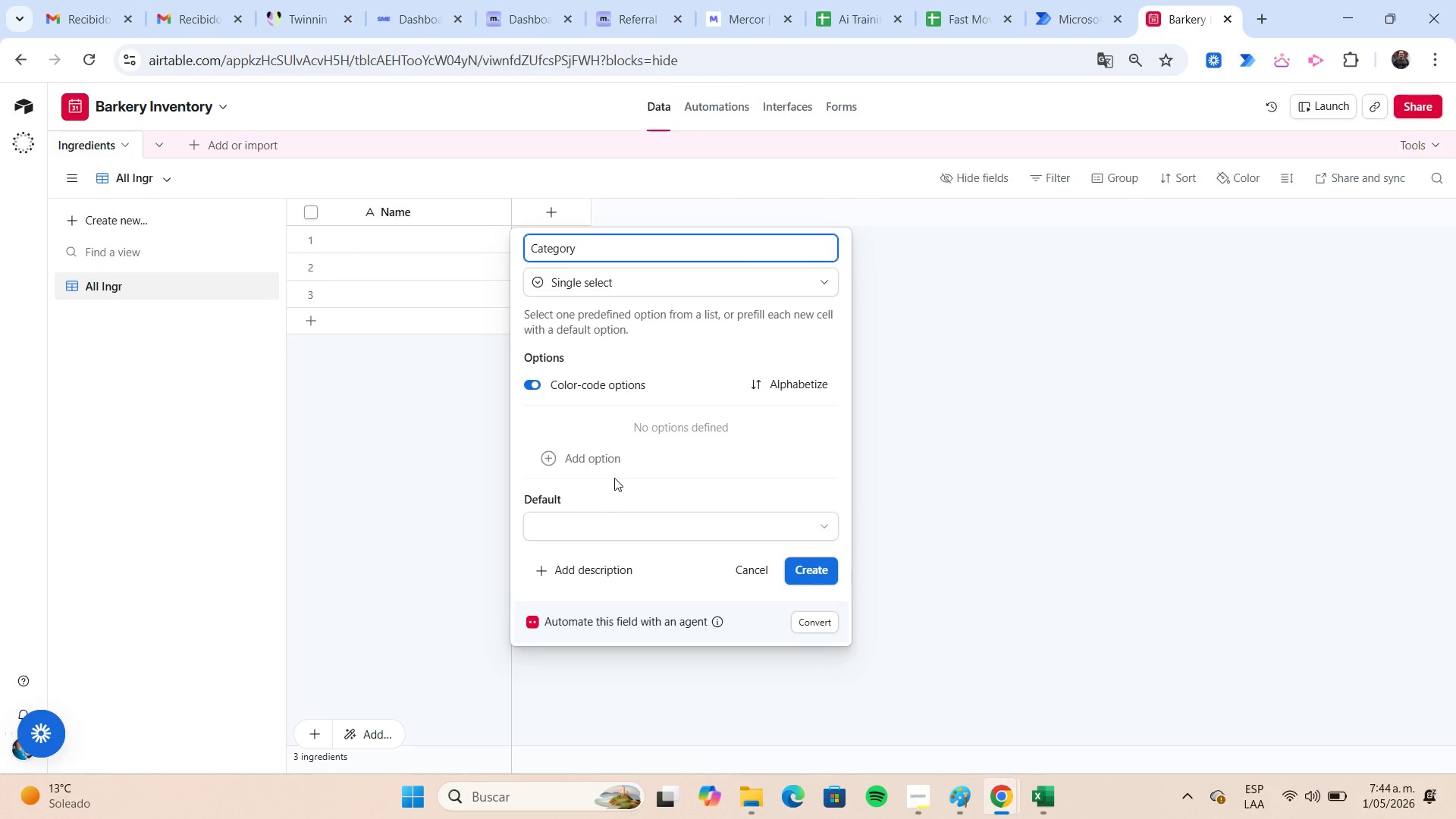 
left_click([609, 464])
 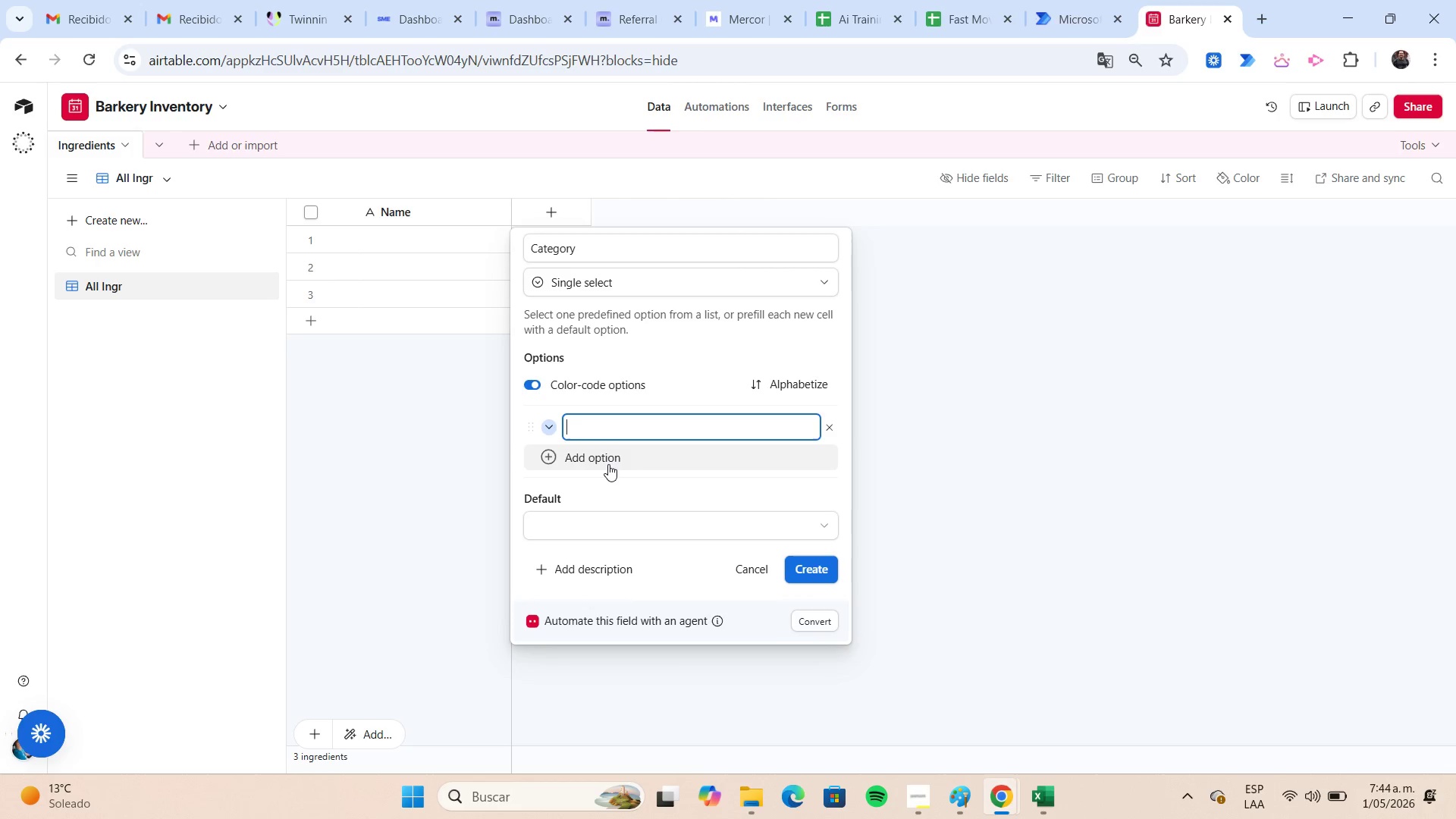 
wait(5.89)
 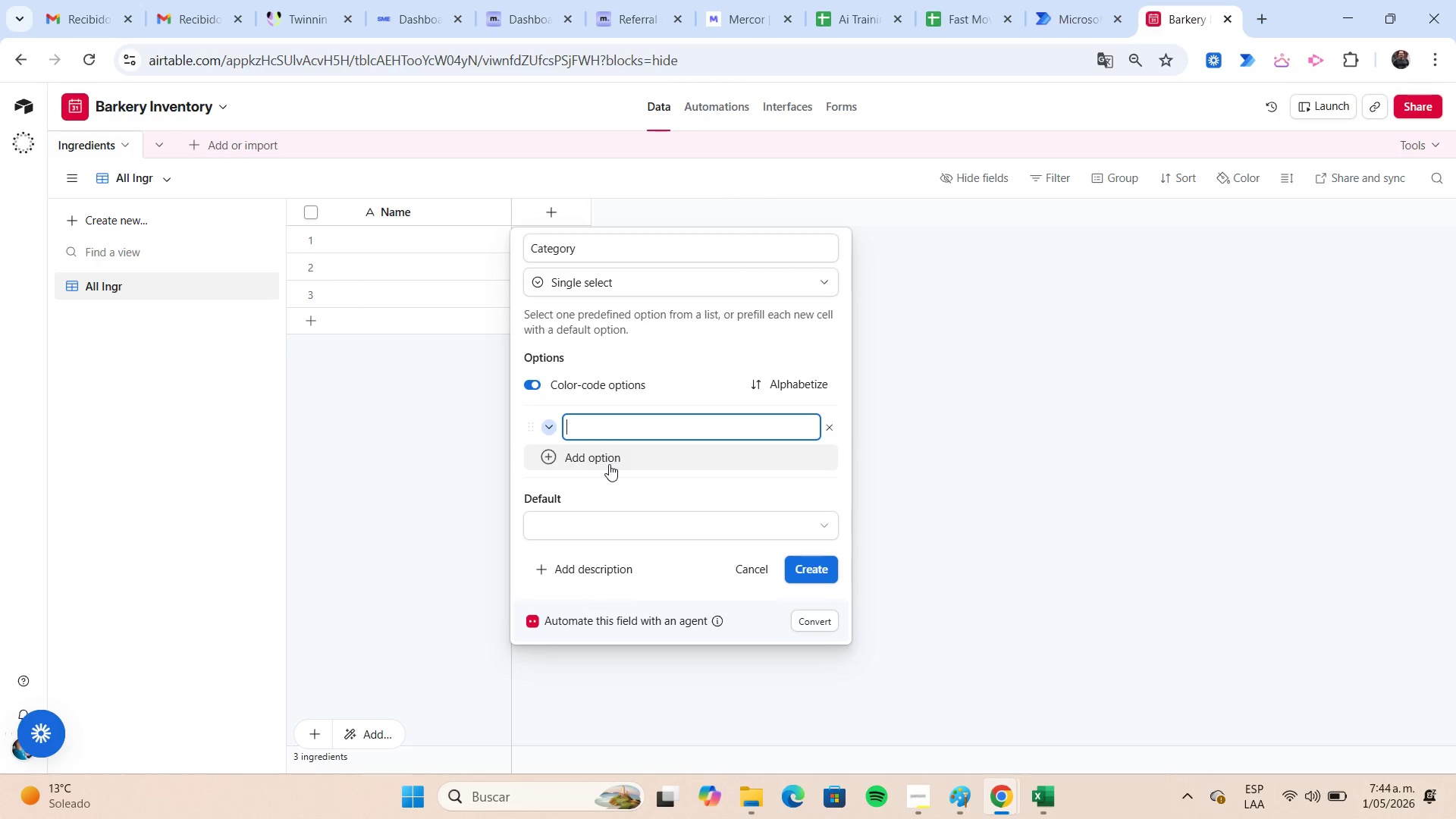 
left_click([1039, 800])
 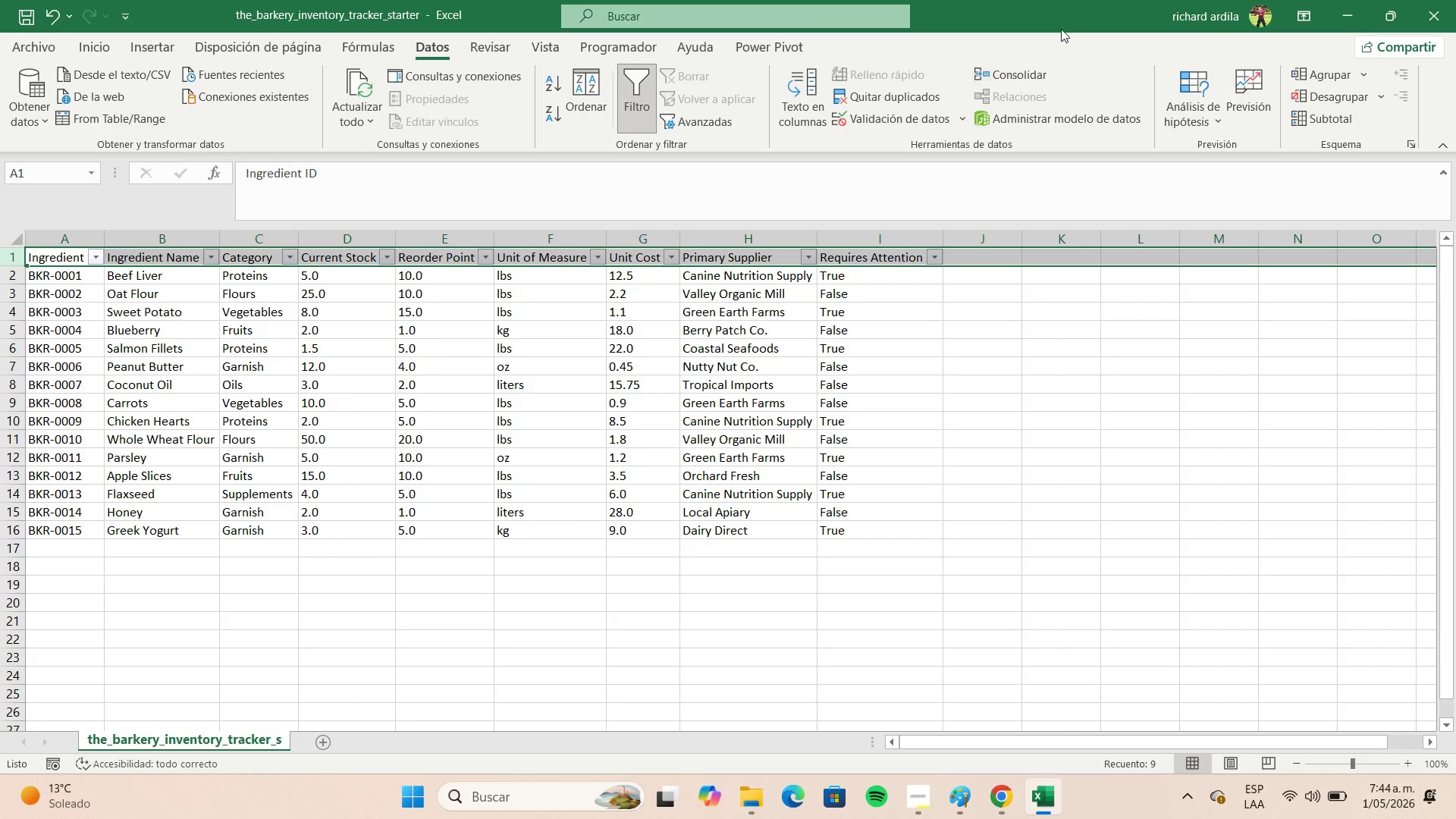 
left_click([1056, 22])
 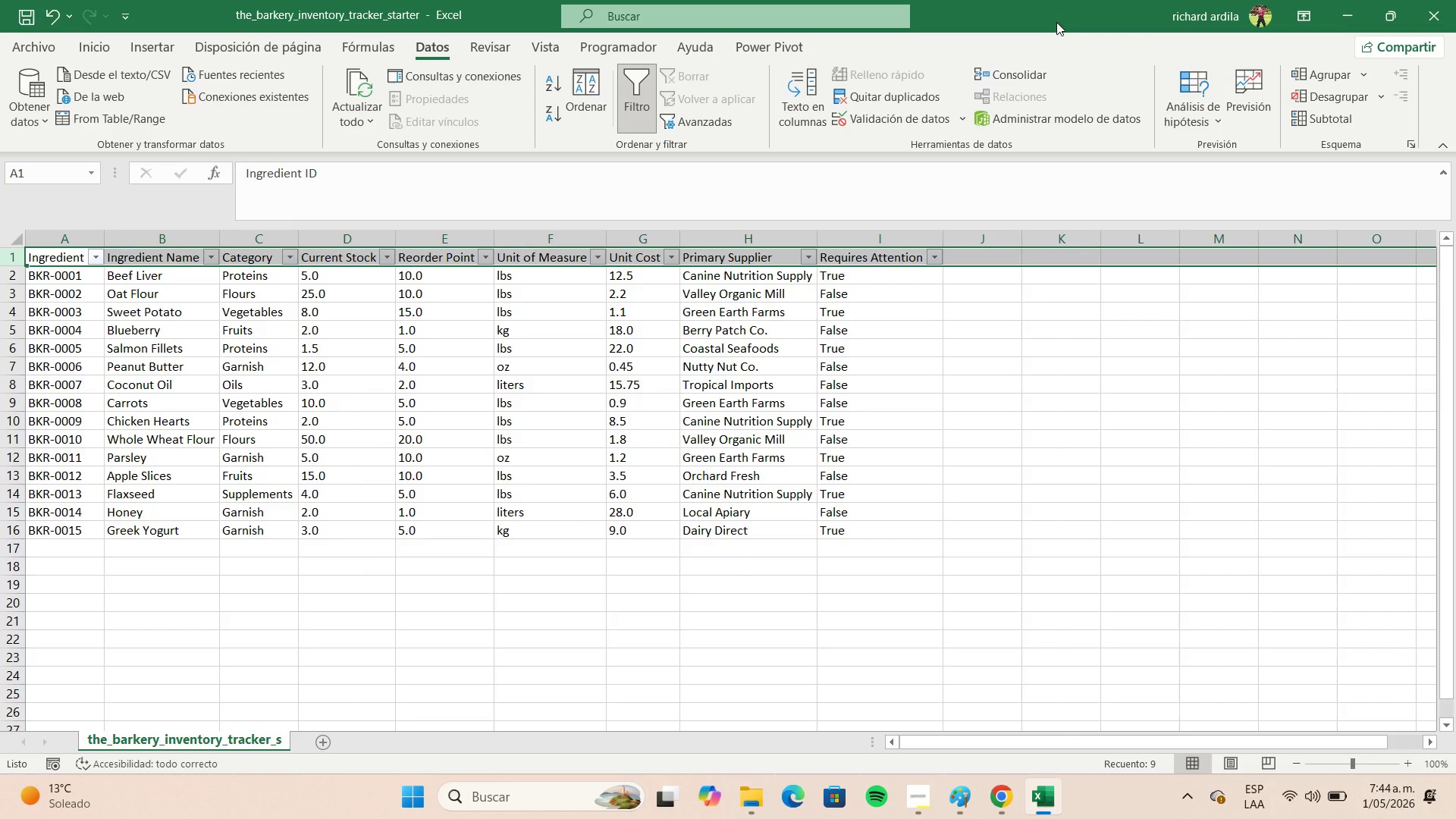 
key(Meta+ArrowRight)
 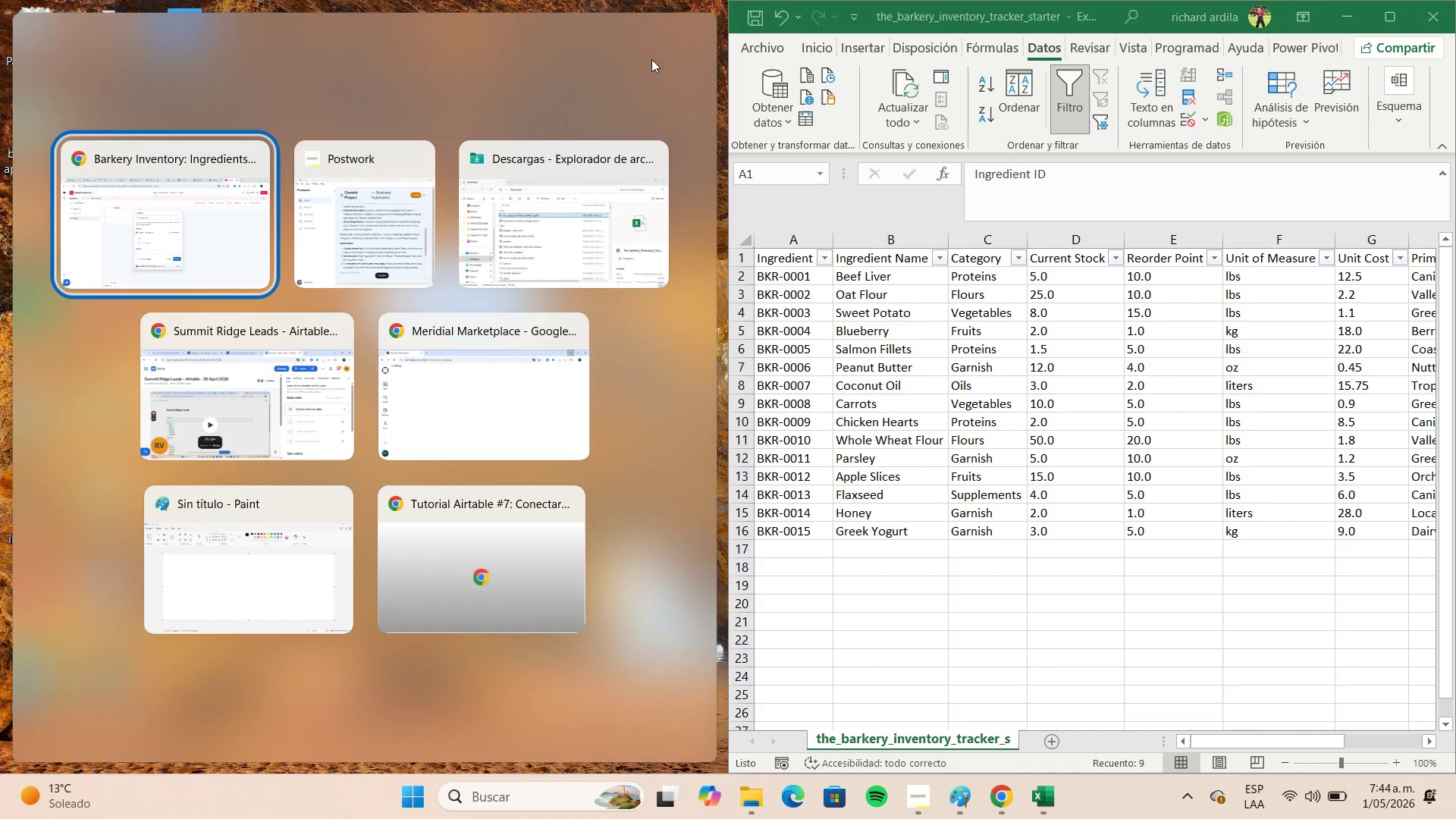 
left_click([255, 226])
 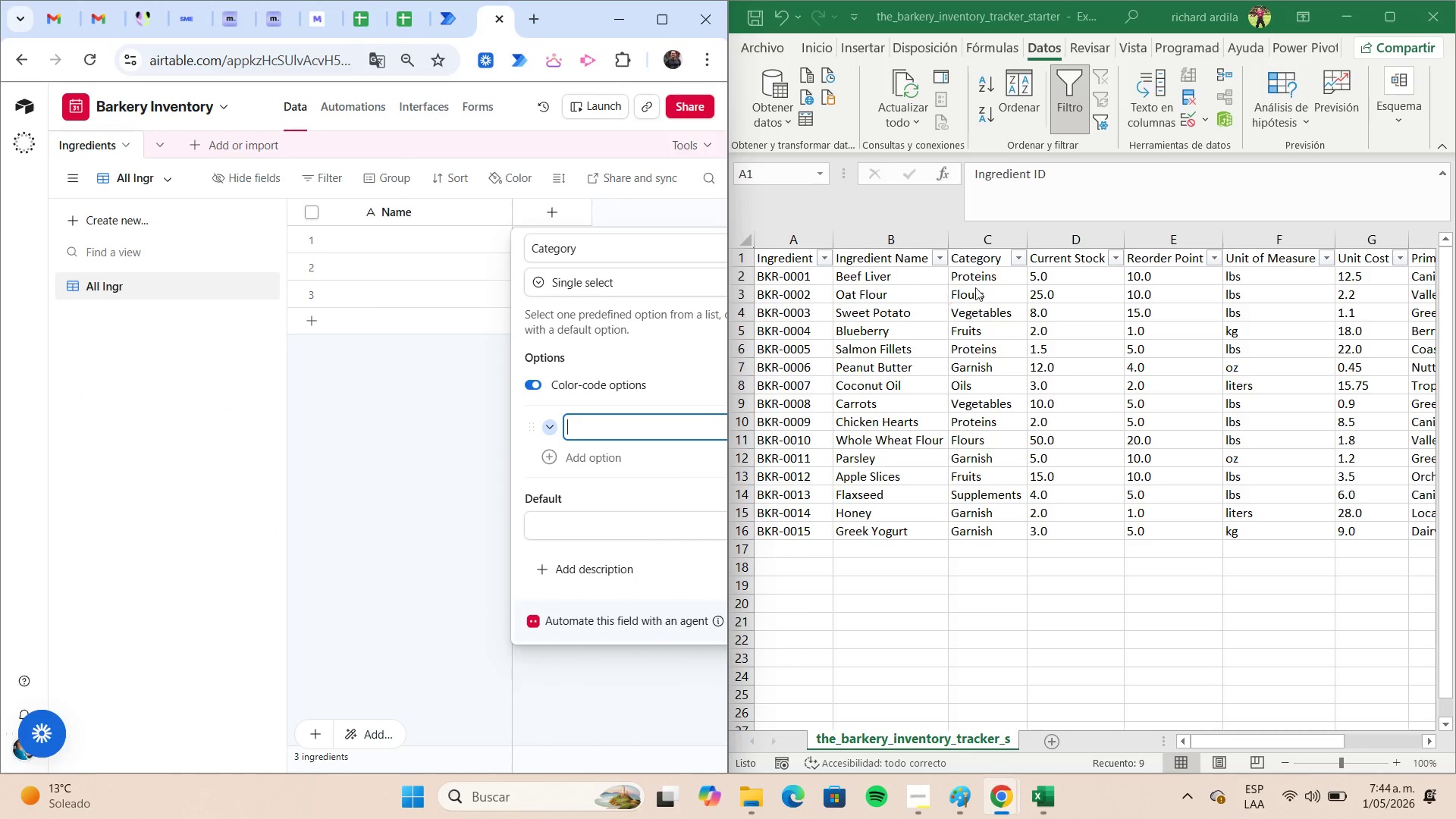 
left_click([1018, 264])
 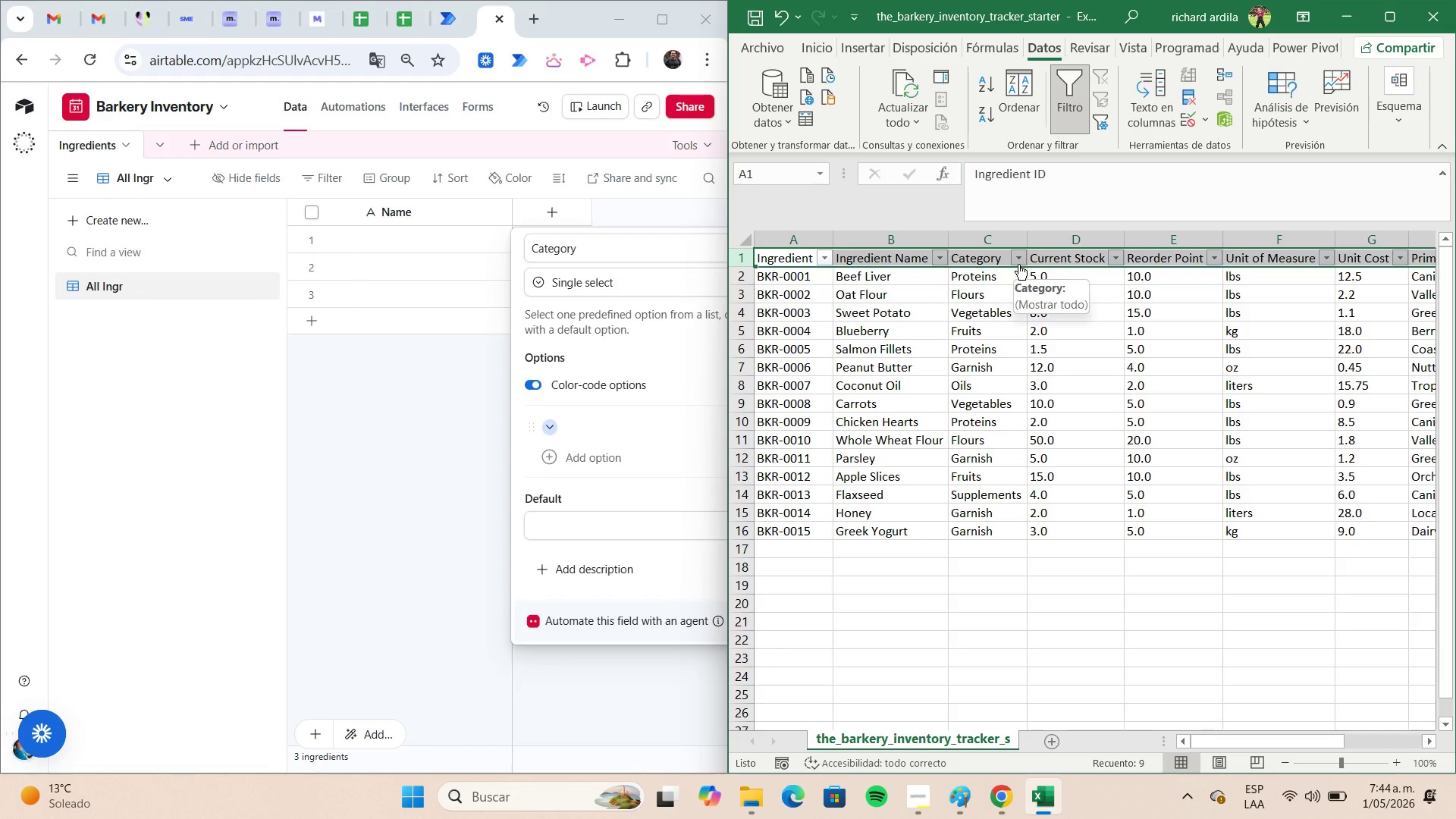 
left_click([1018, 262])
 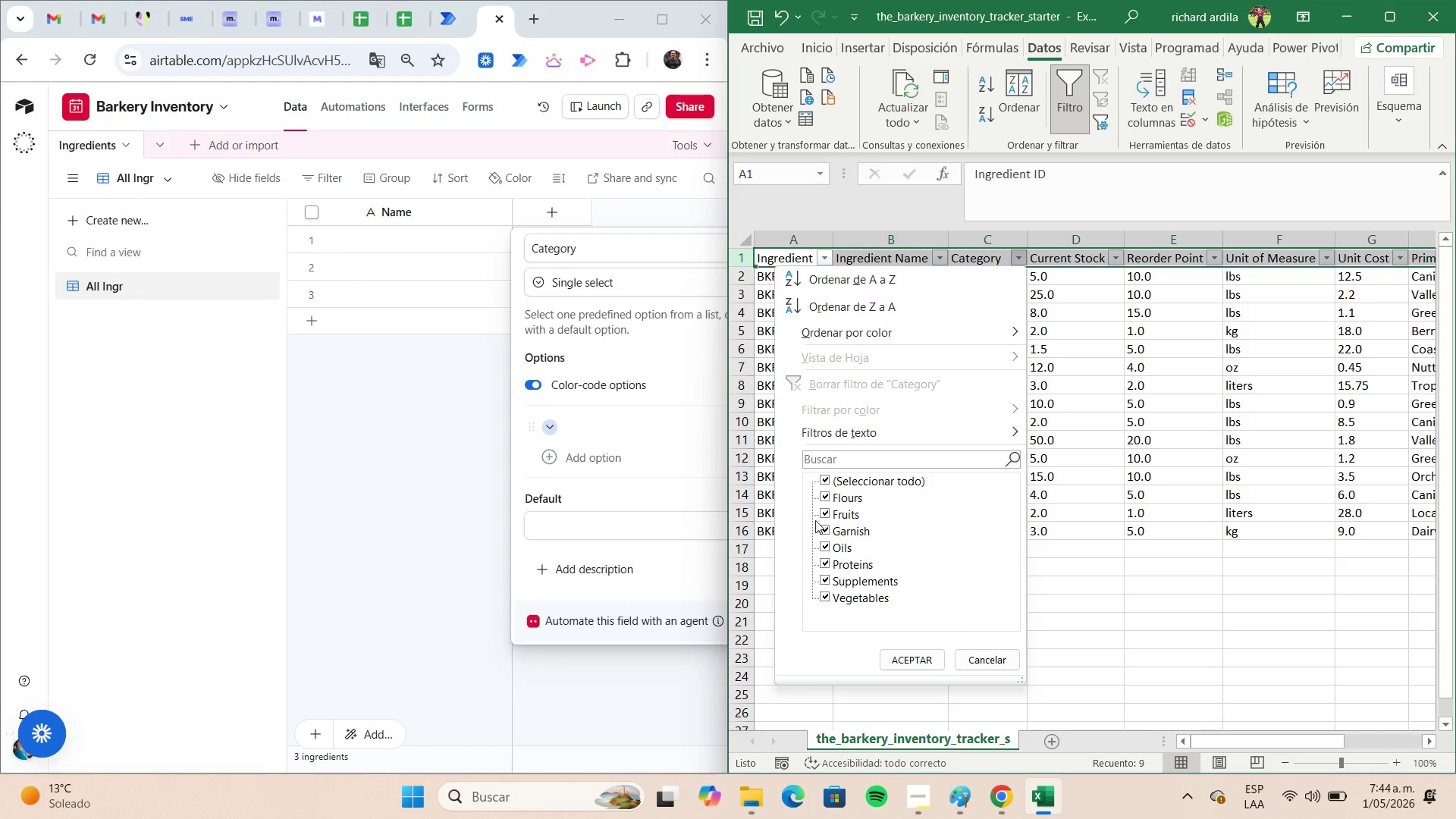 
left_click([827, 513])
 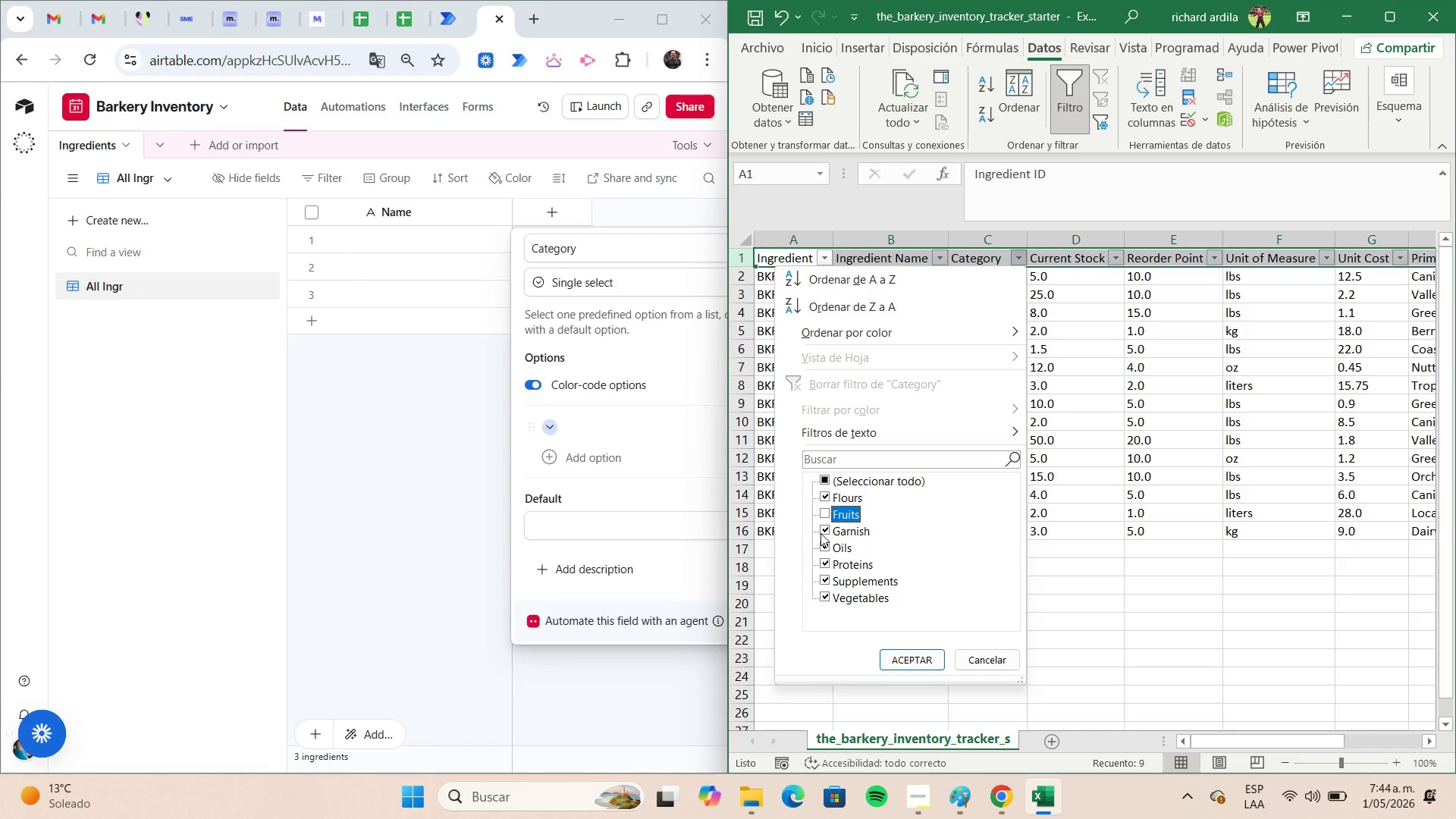 
left_click([821, 529])
 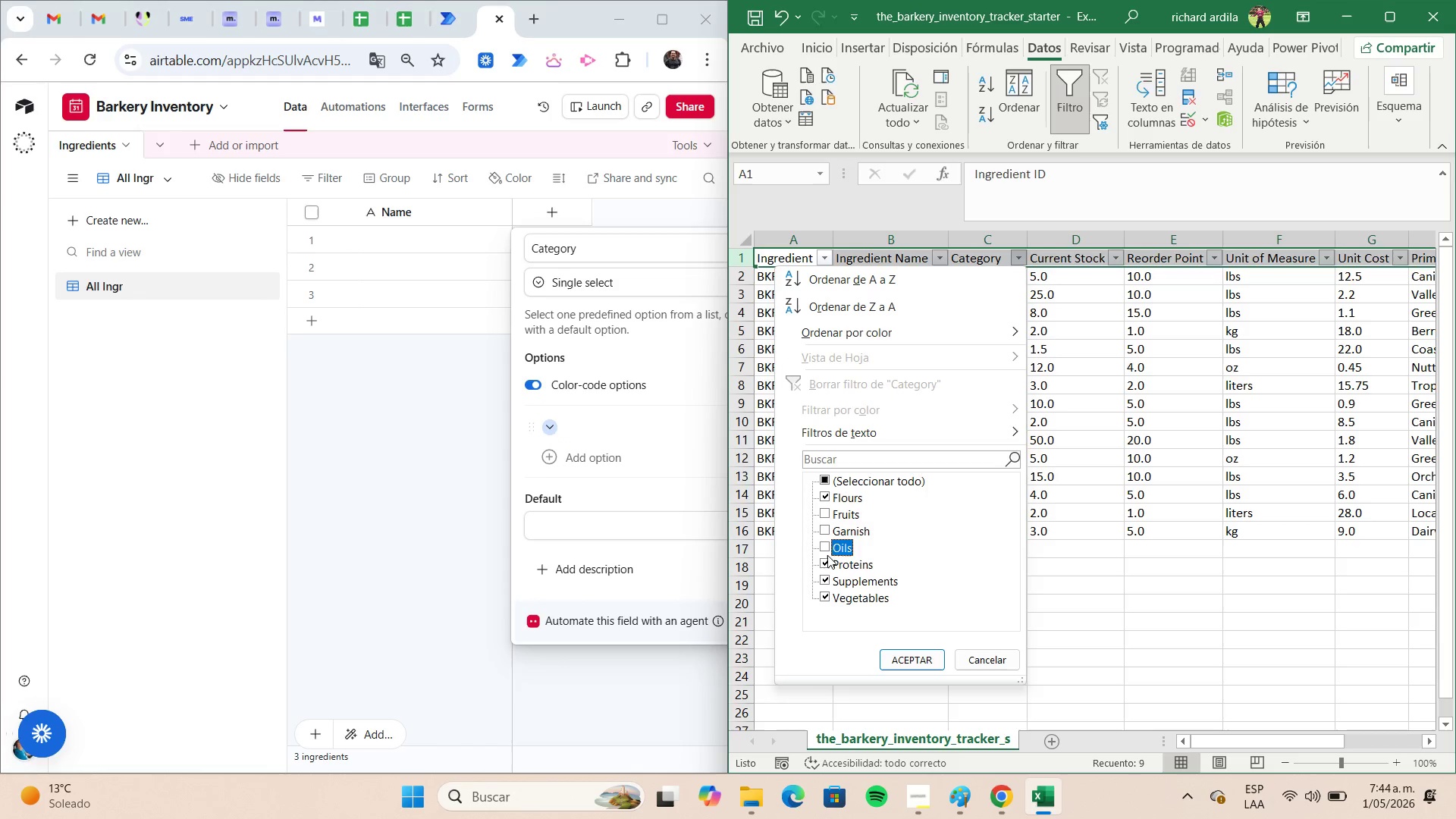 
left_click([826, 566])
 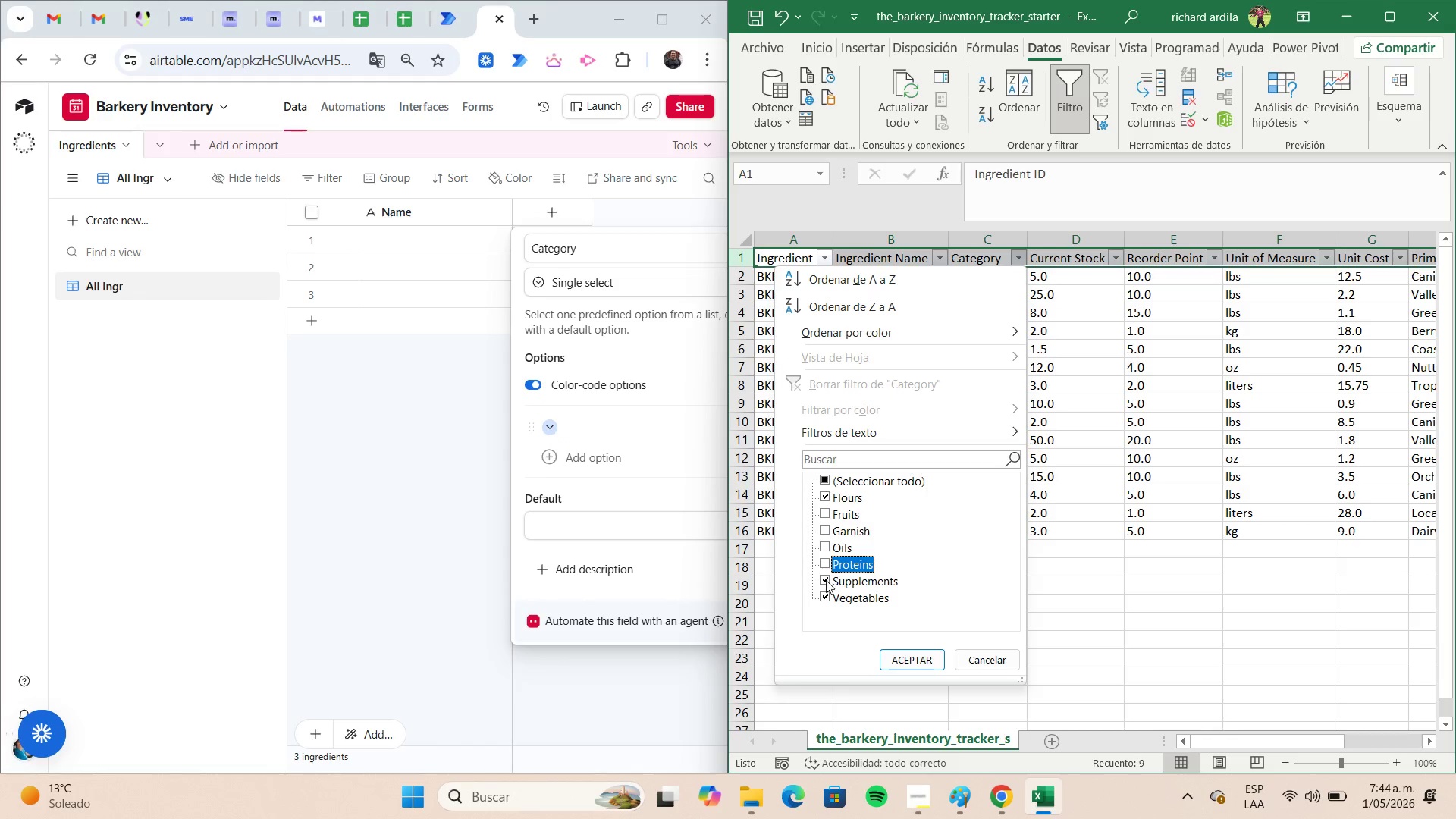 
left_click([826, 580])
 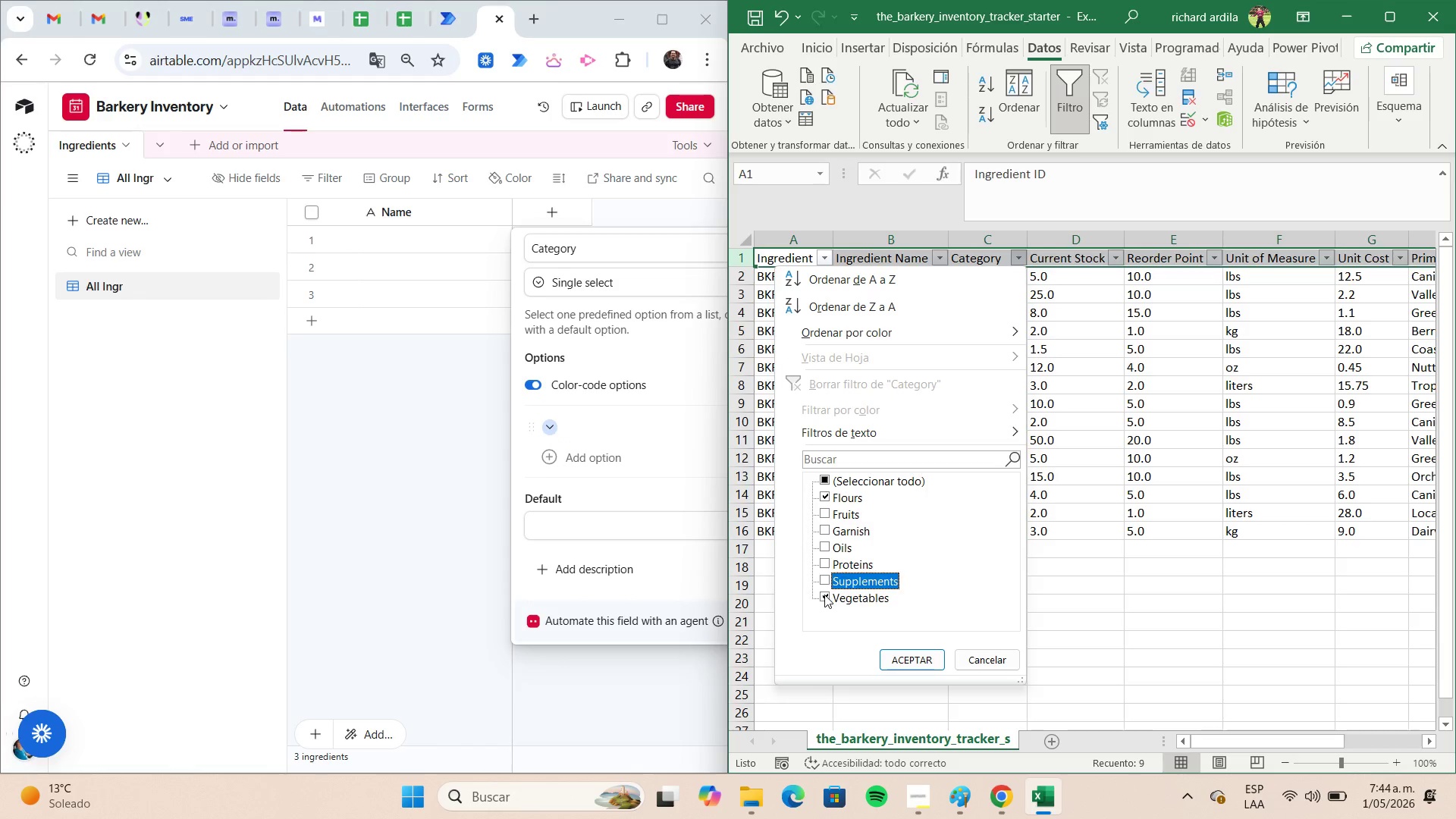 
left_click([824, 595])
 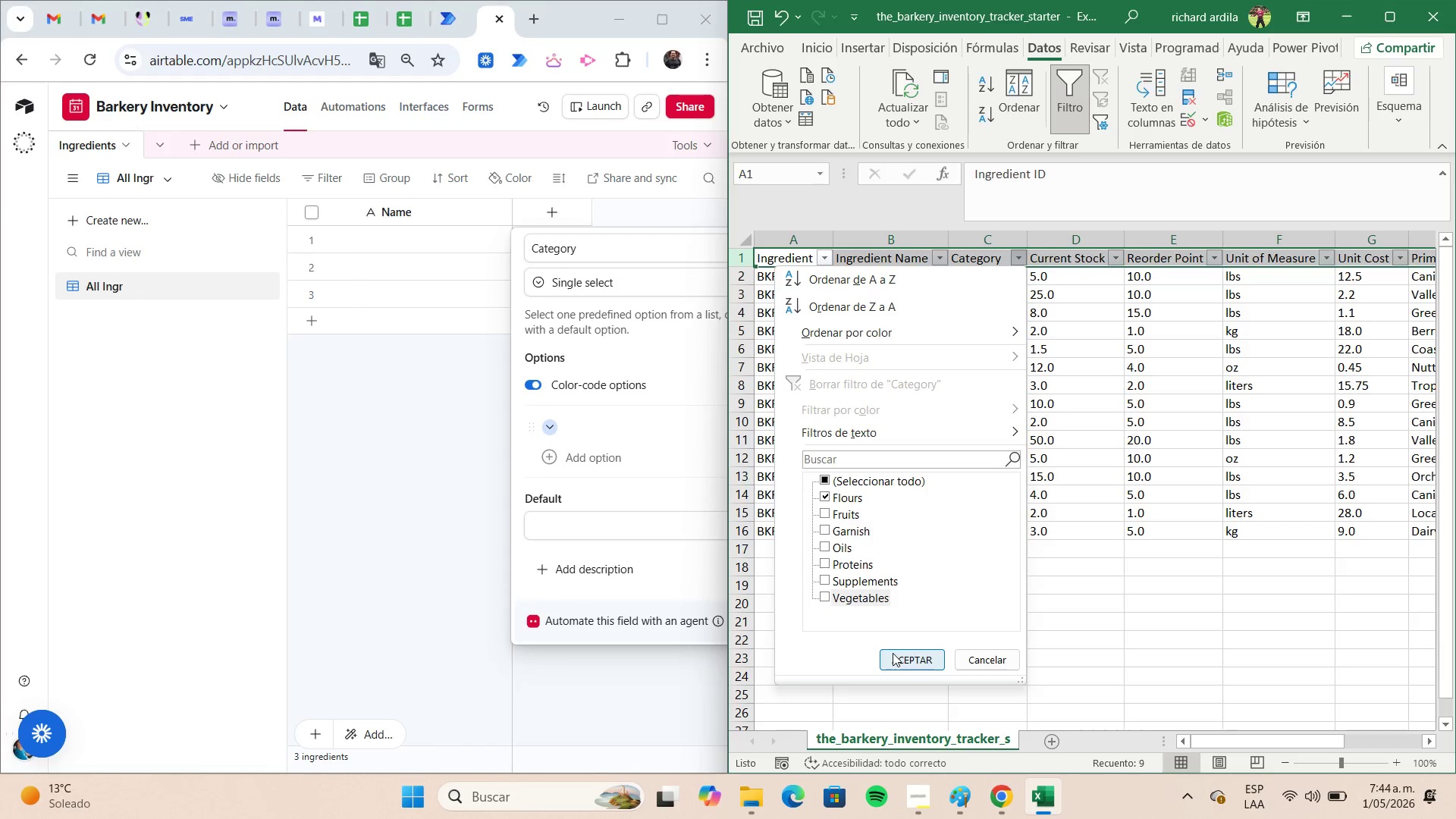 
left_click([893, 653])
 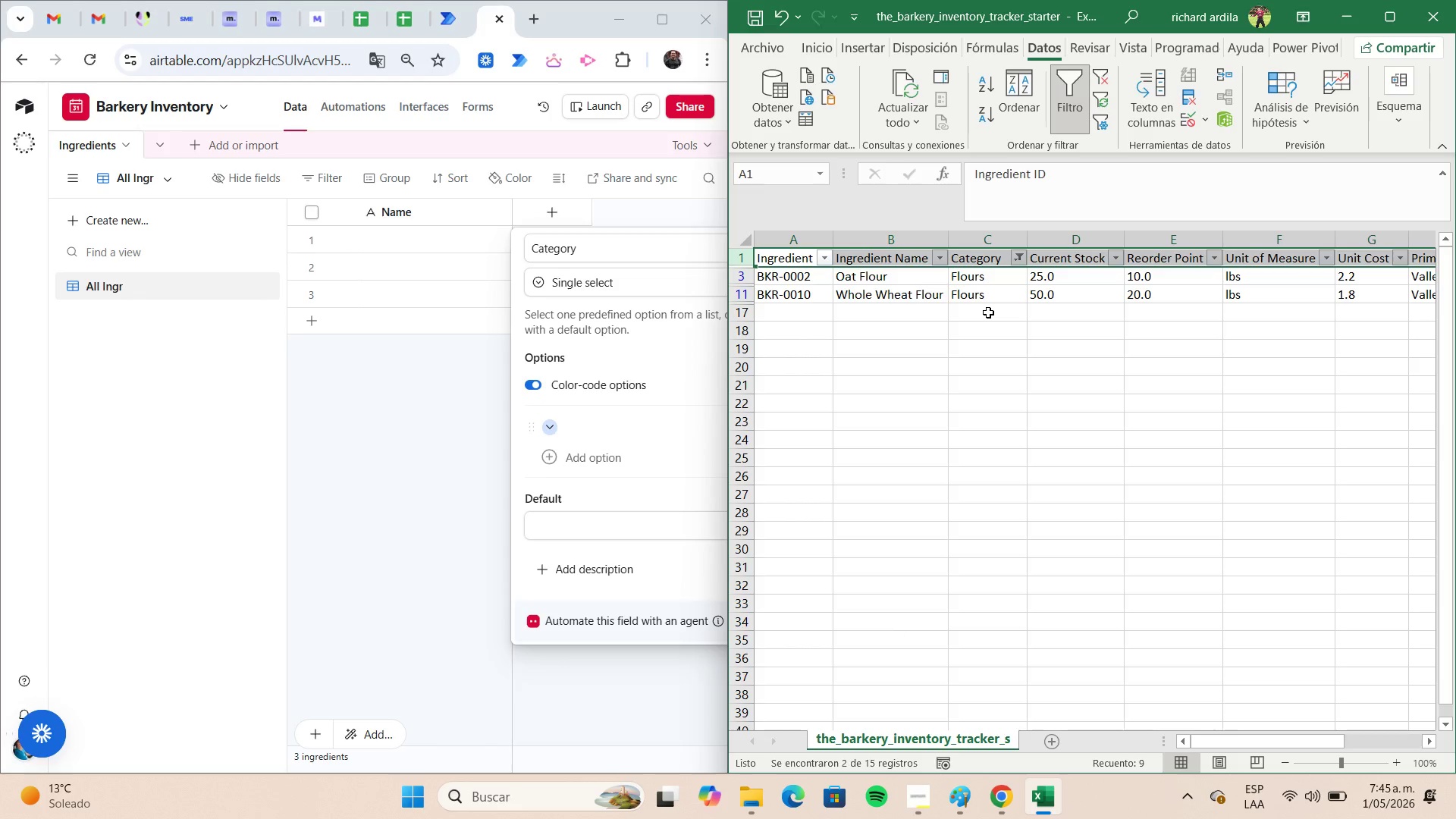 
wait(5.38)
 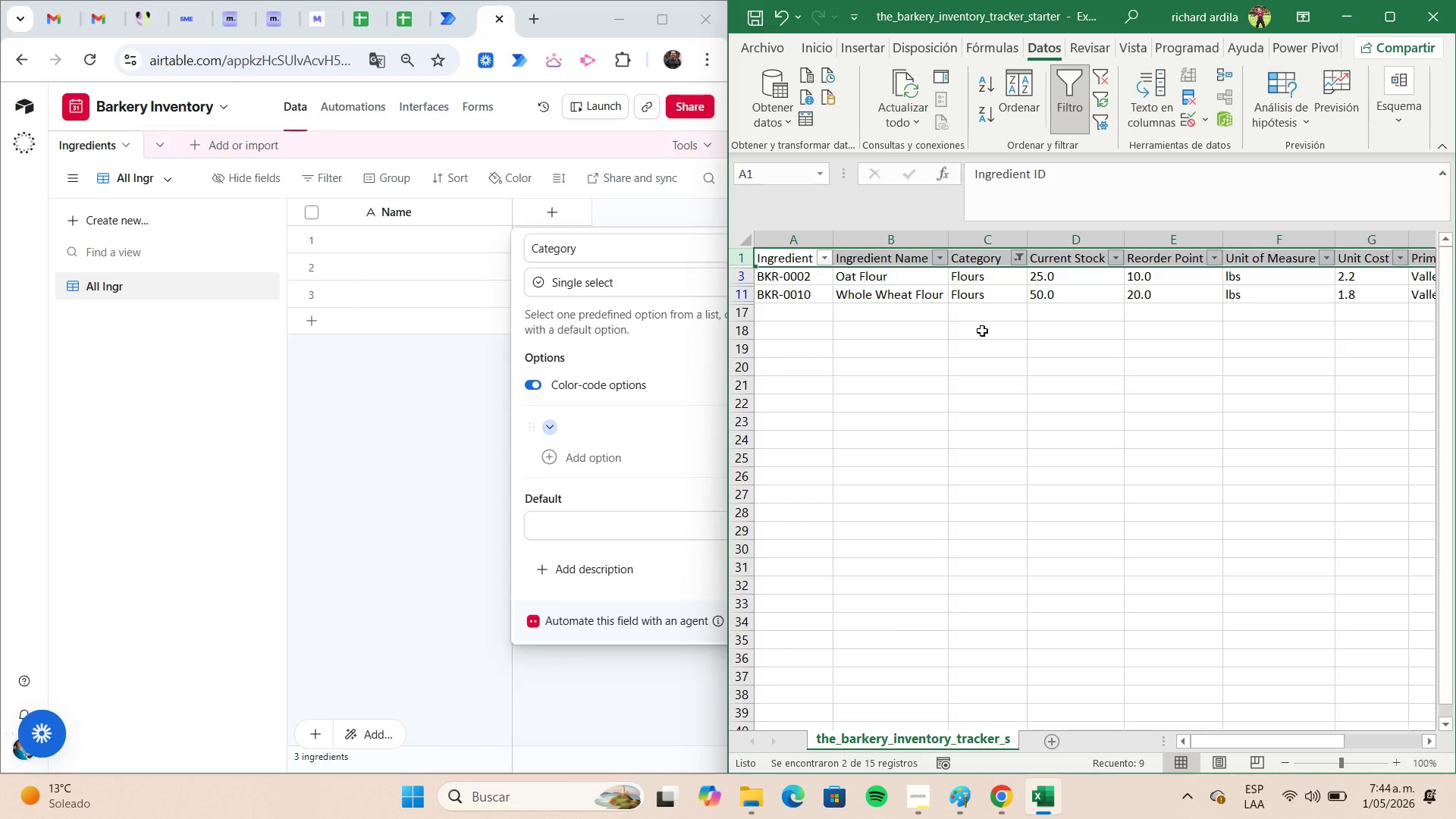 
left_click([991, 293])
 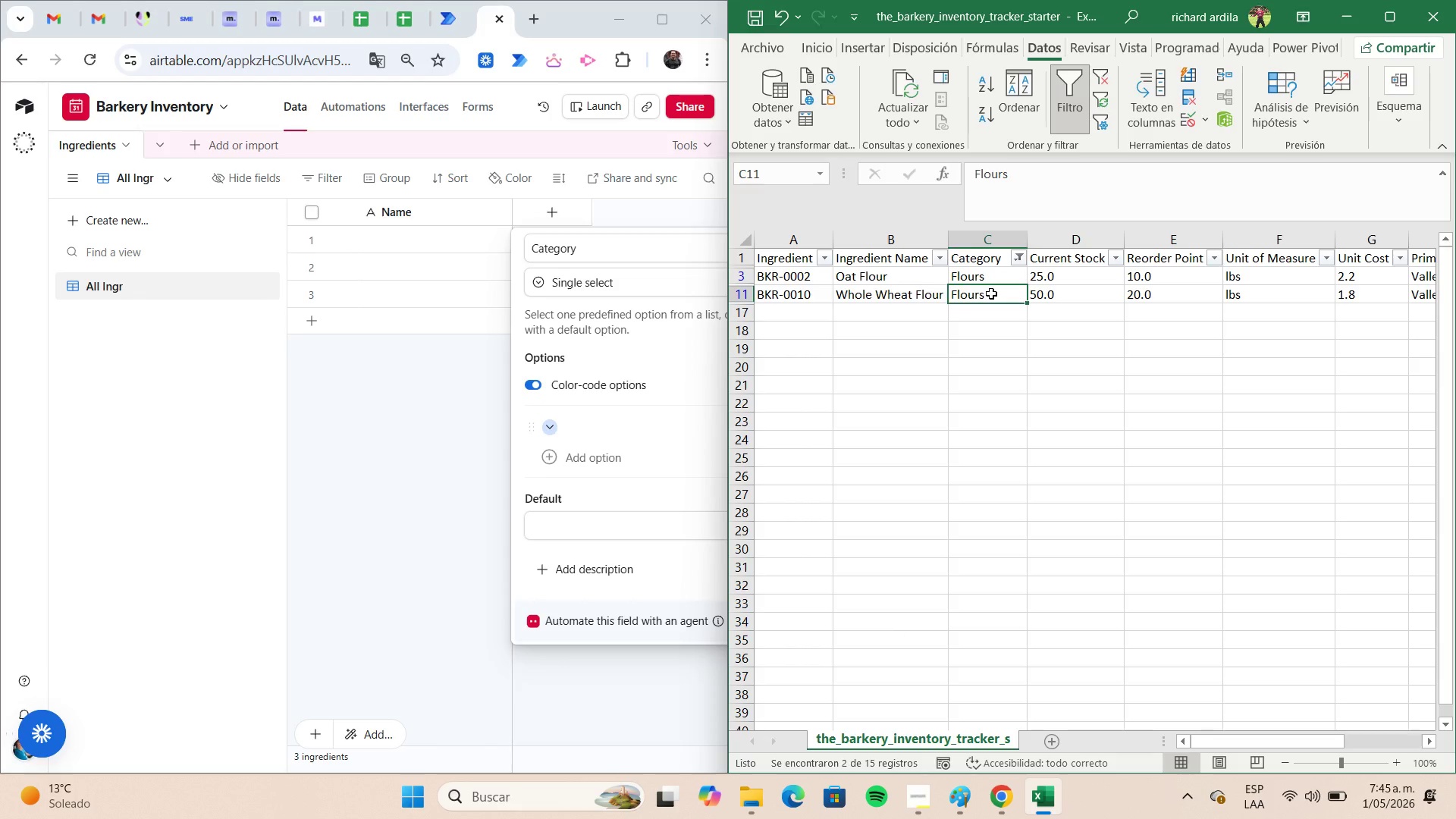 
key(Control+C)
 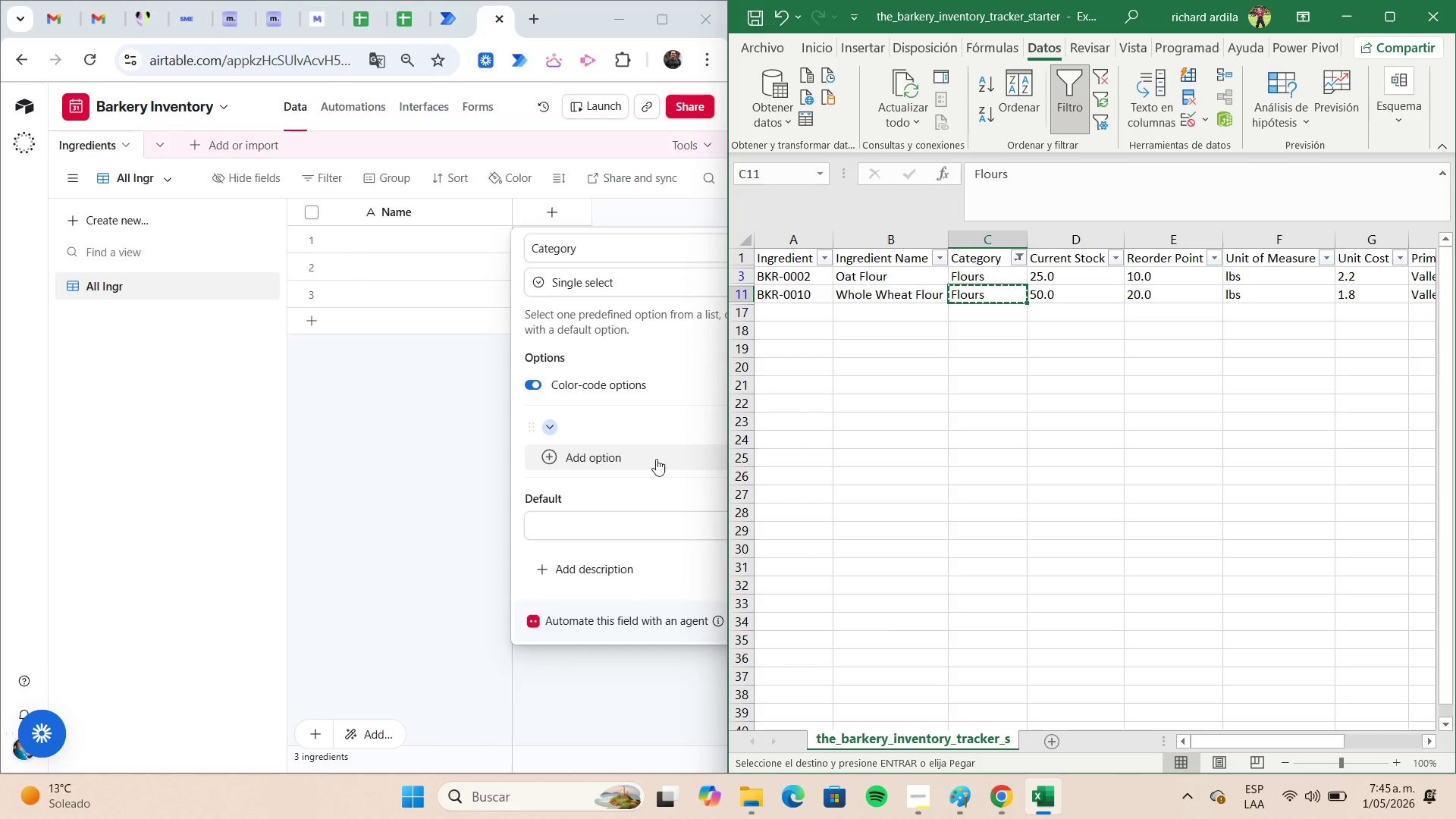 
left_click([604, 457])
 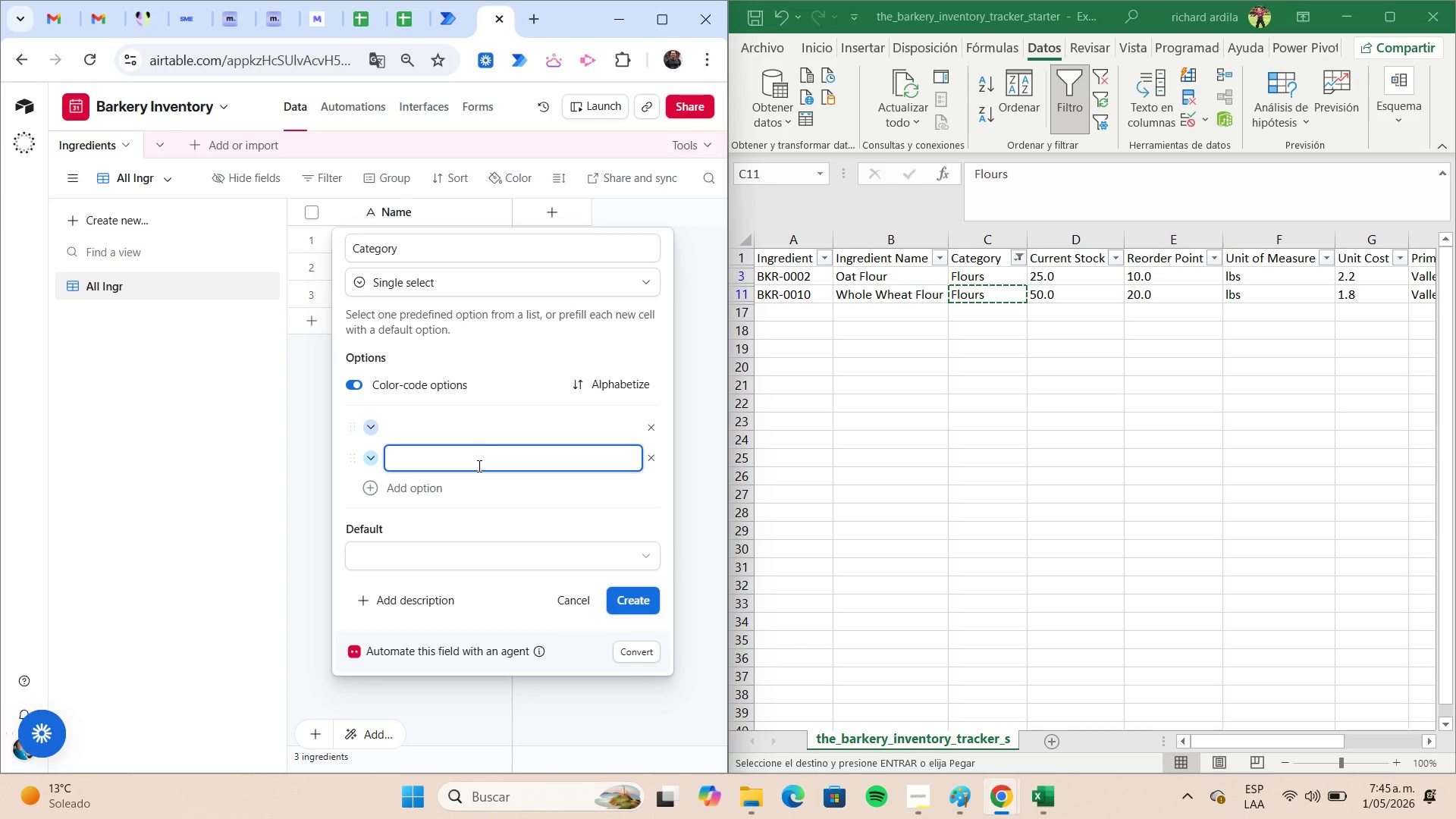 
key(Control+V)
 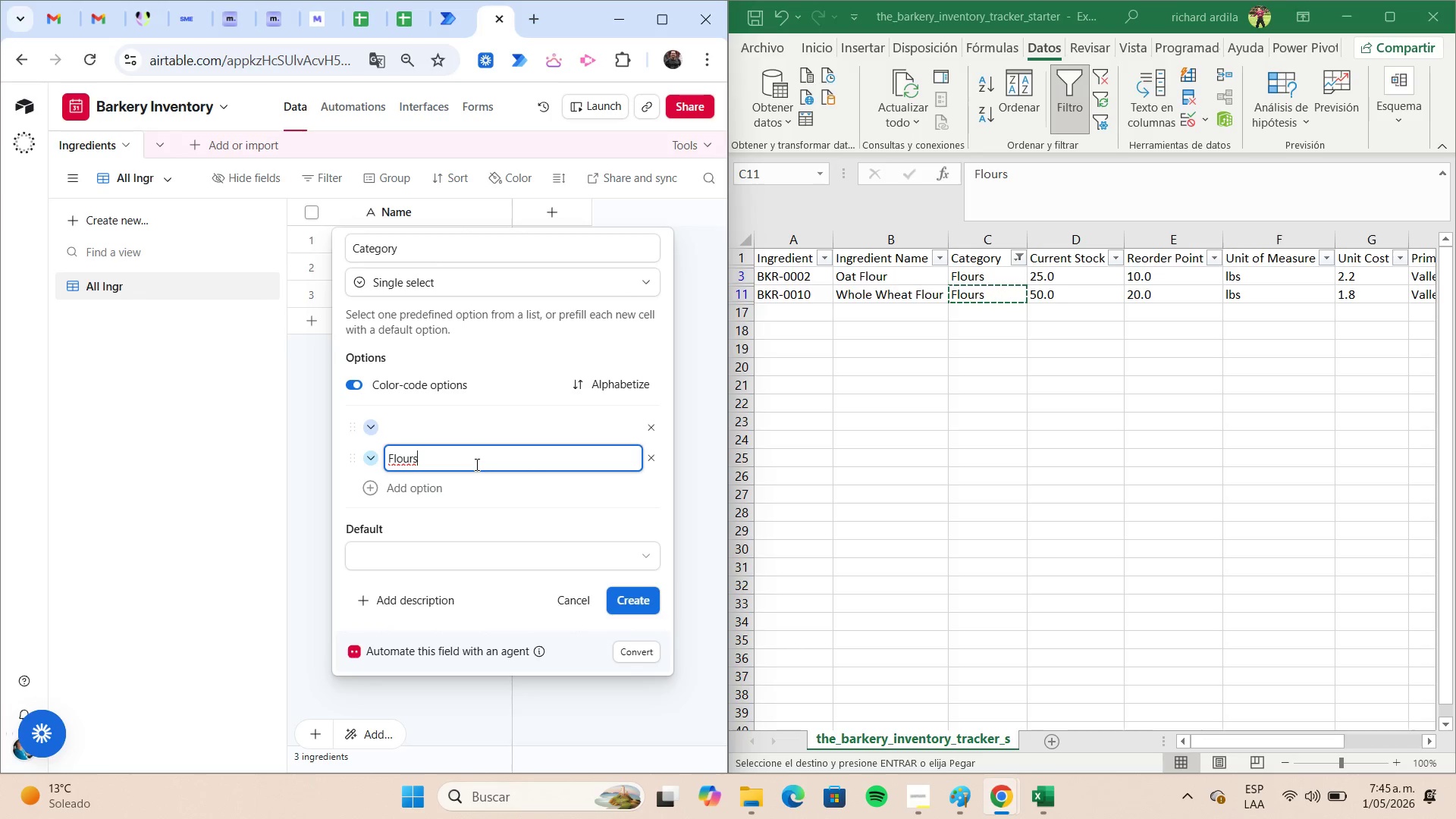 
wait(6.0)
 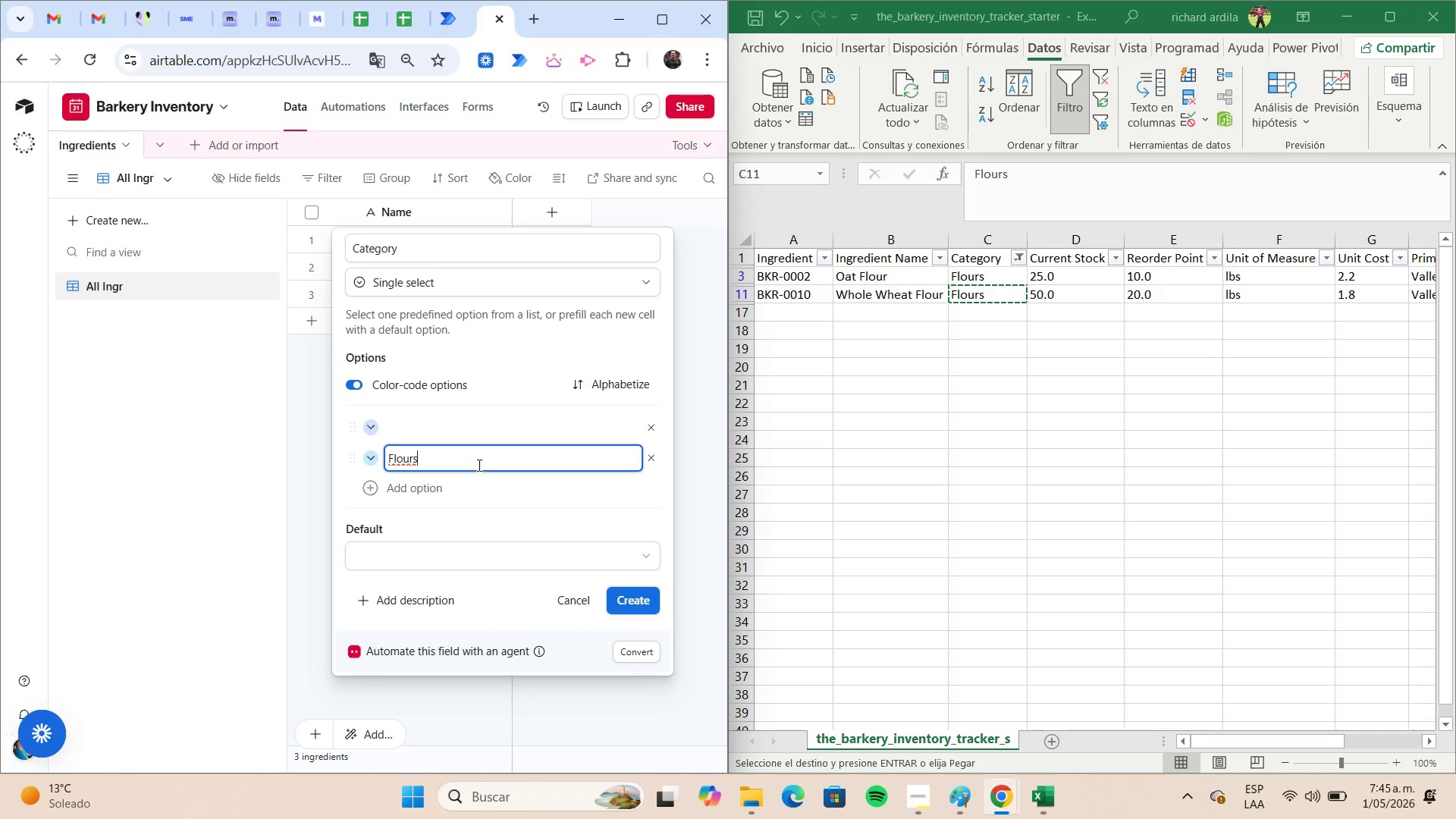 
left_click([435, 488])
 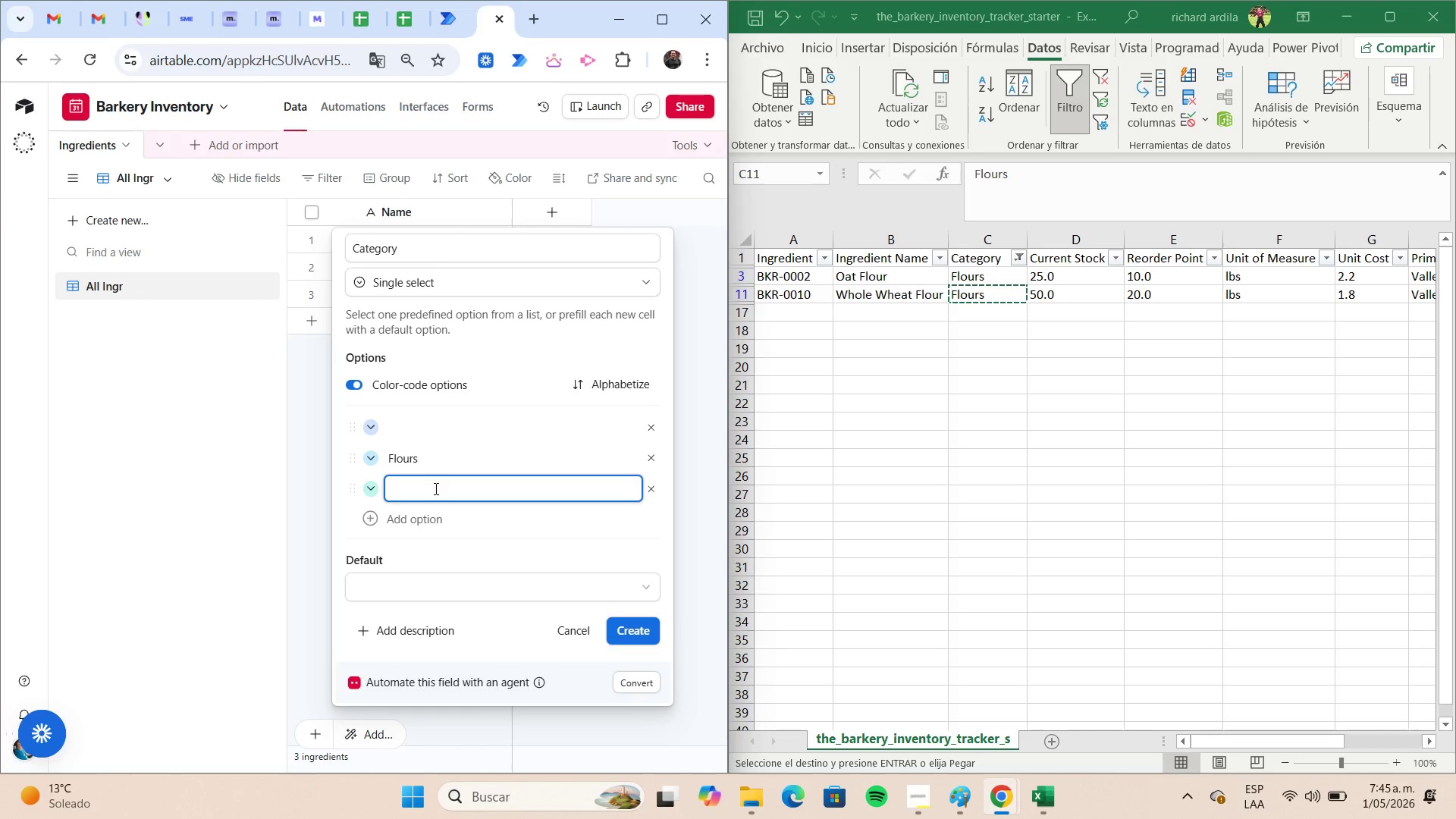 
left_click([372, 457])
 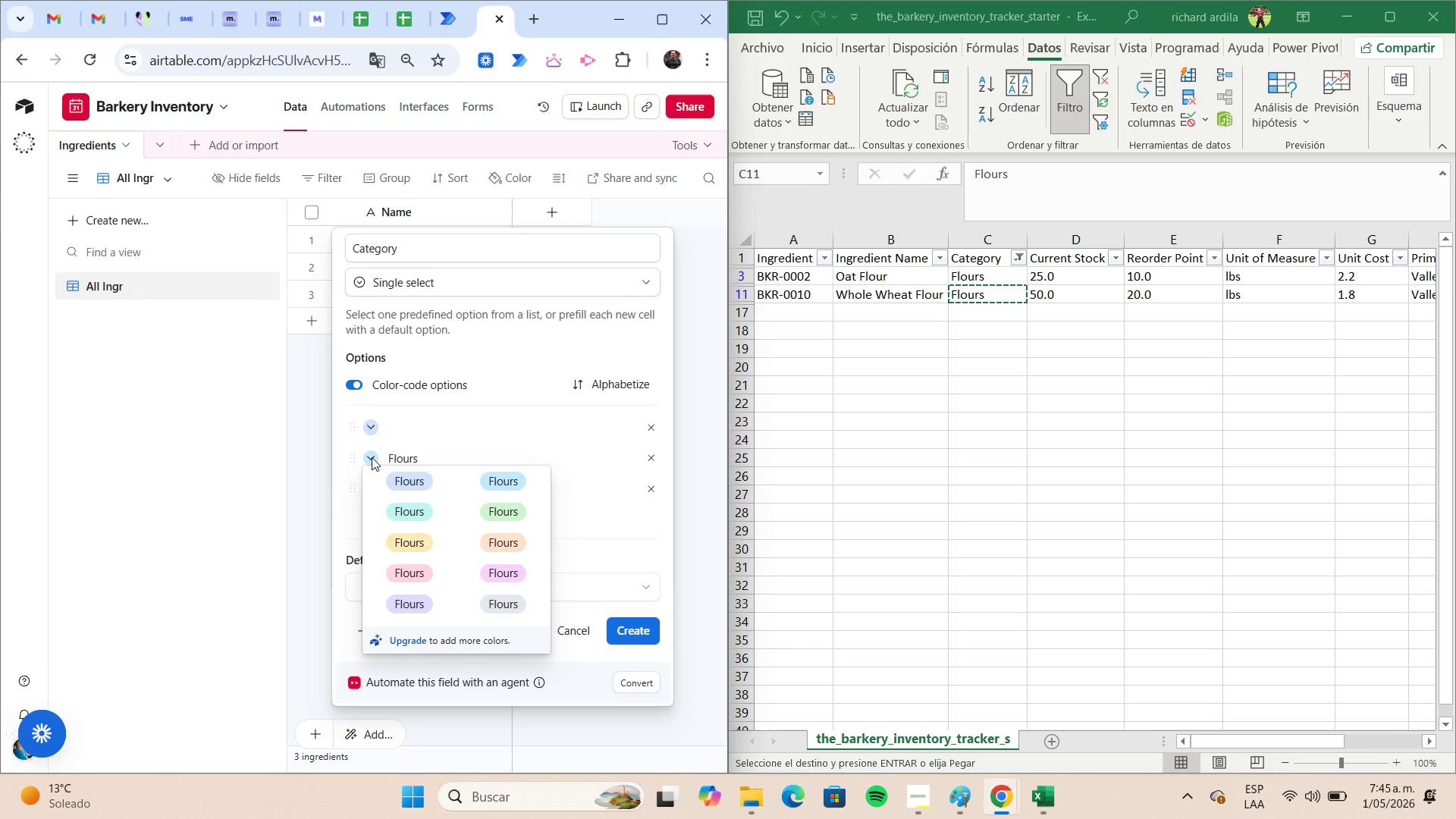 
wait(6.19)
 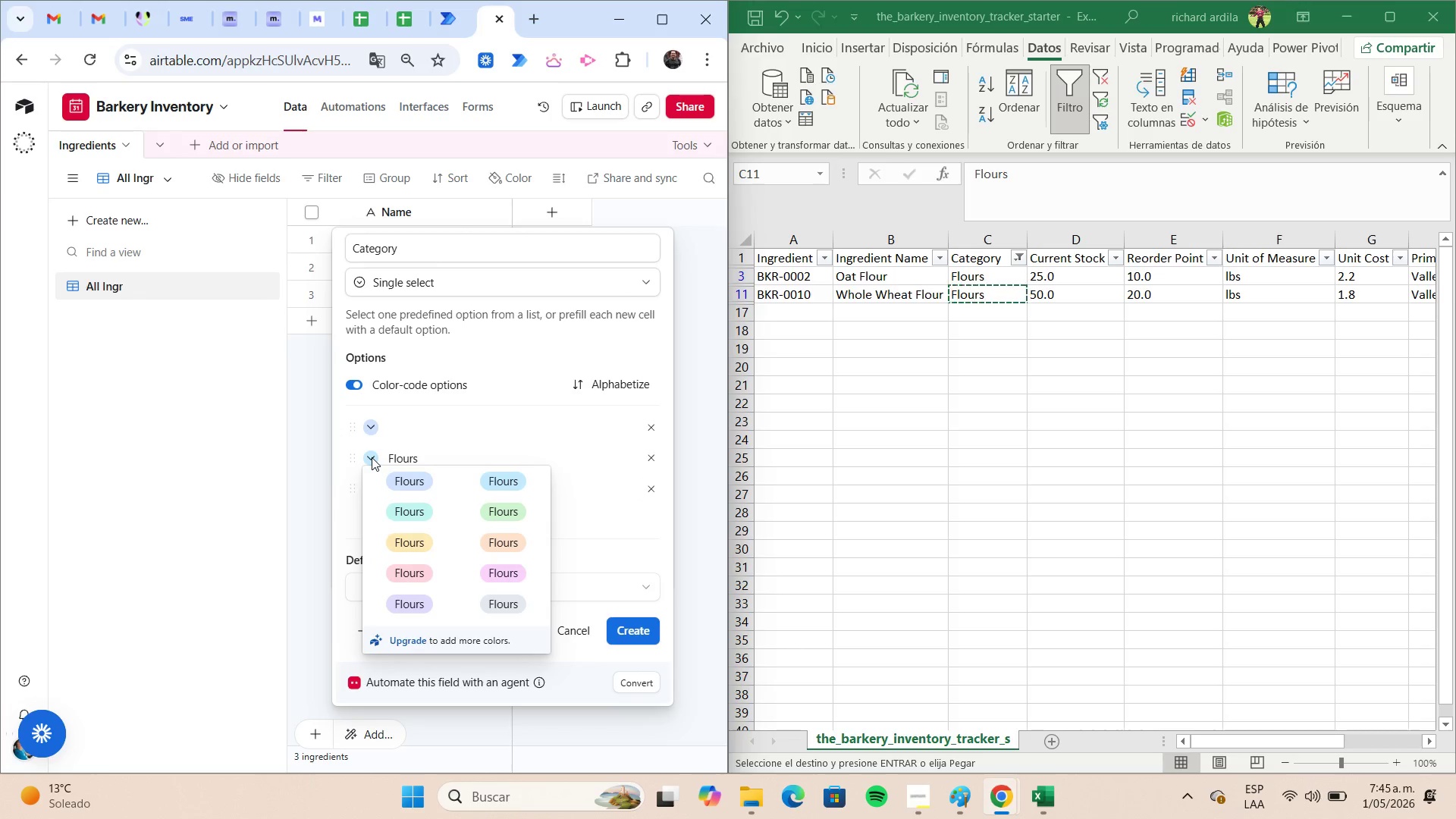 
left_click([406, 479])
 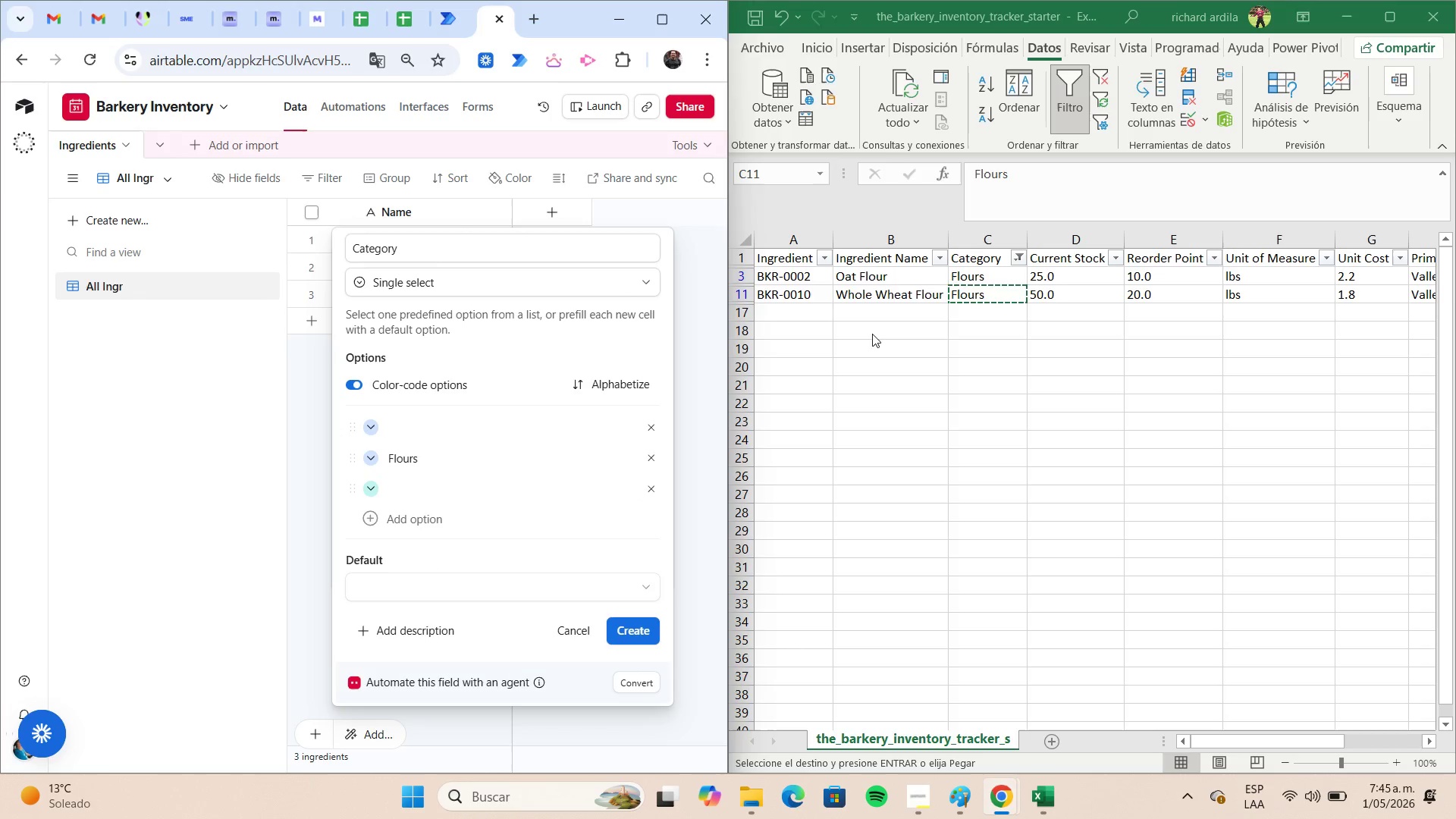 
wait(5.86)
 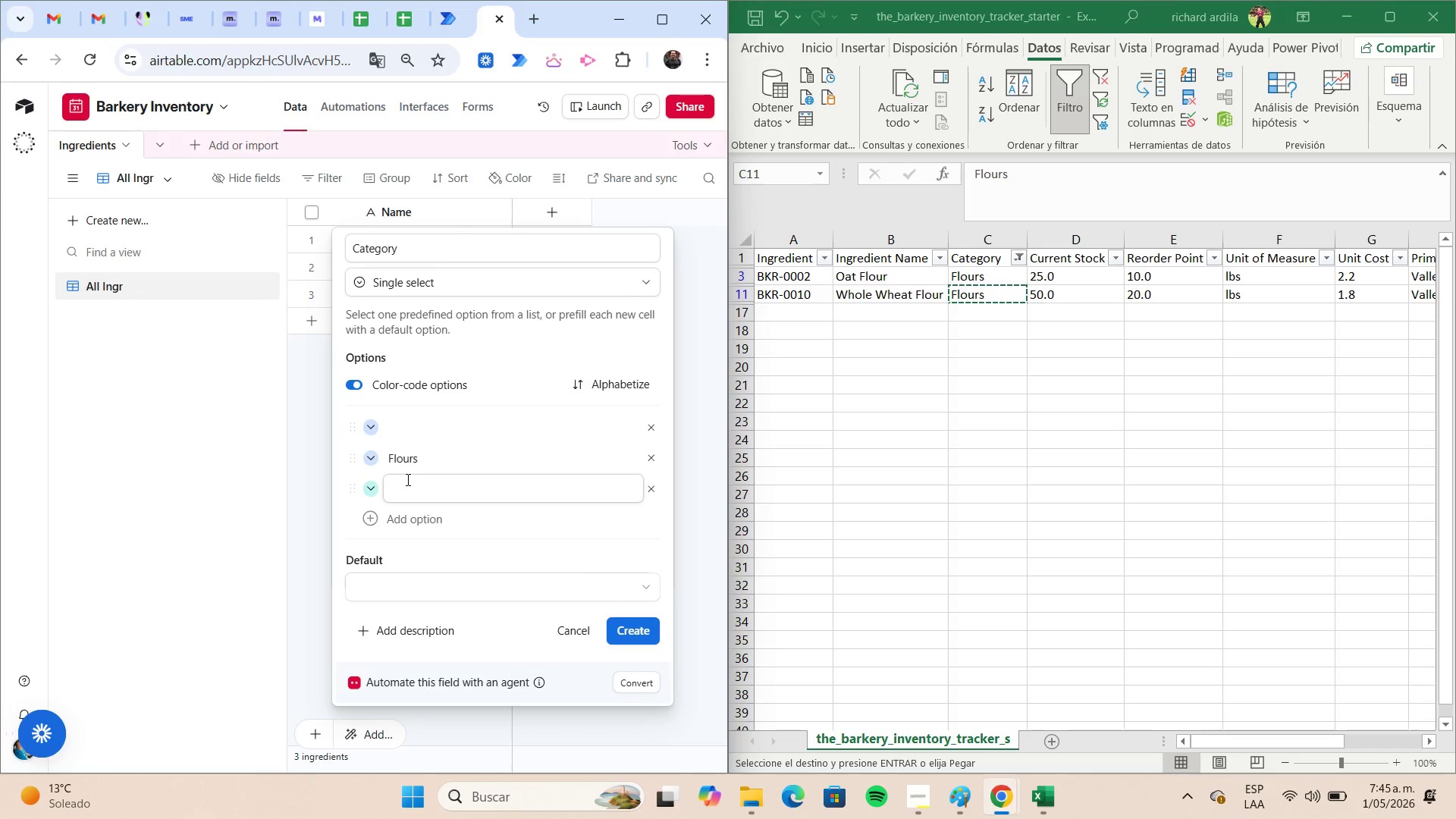 
left_click([1014, 260])
 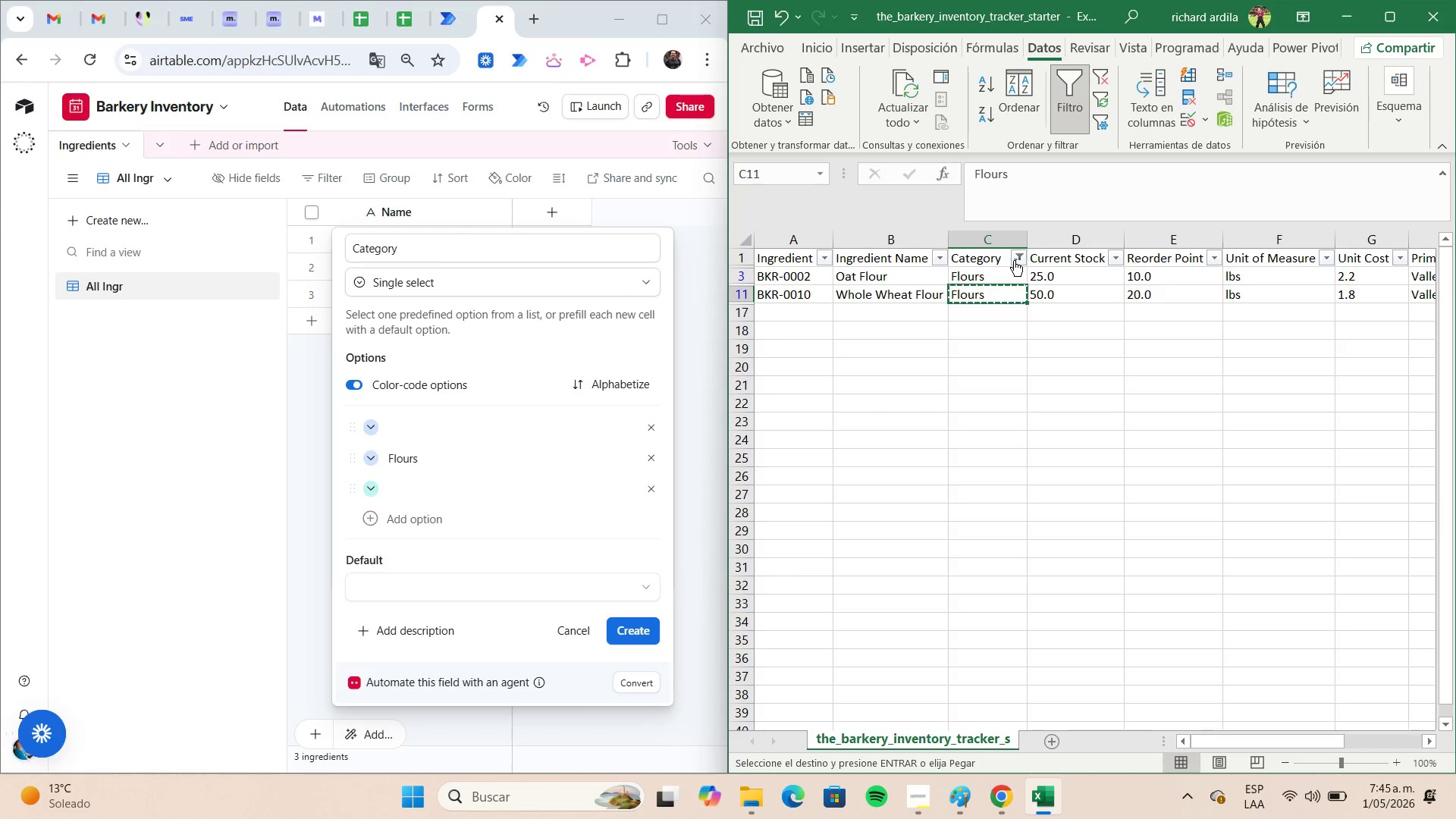 
left_click([1014, 260])
 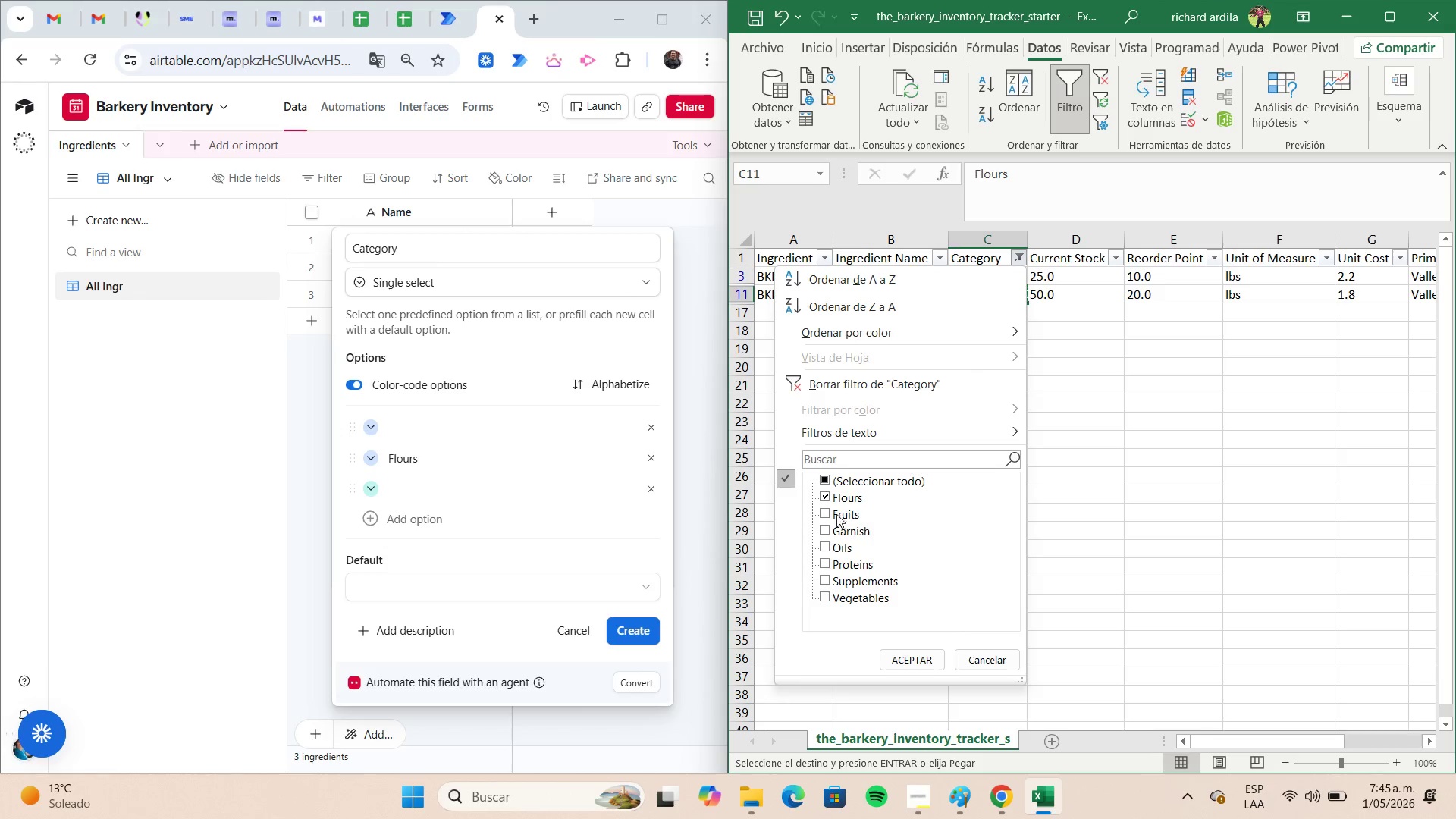 
left_click([822, 516])
 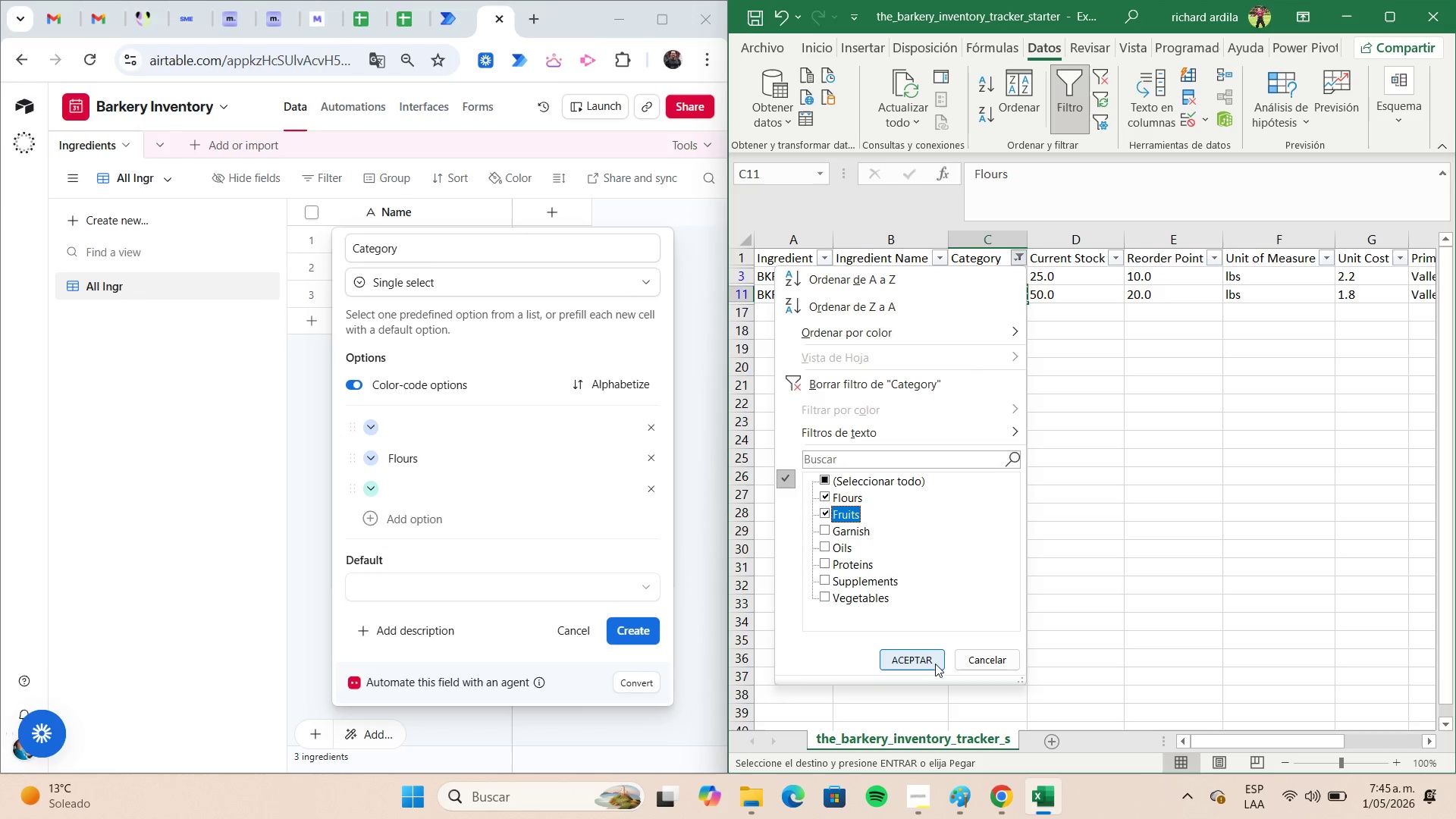 
left_click([925, 660])
 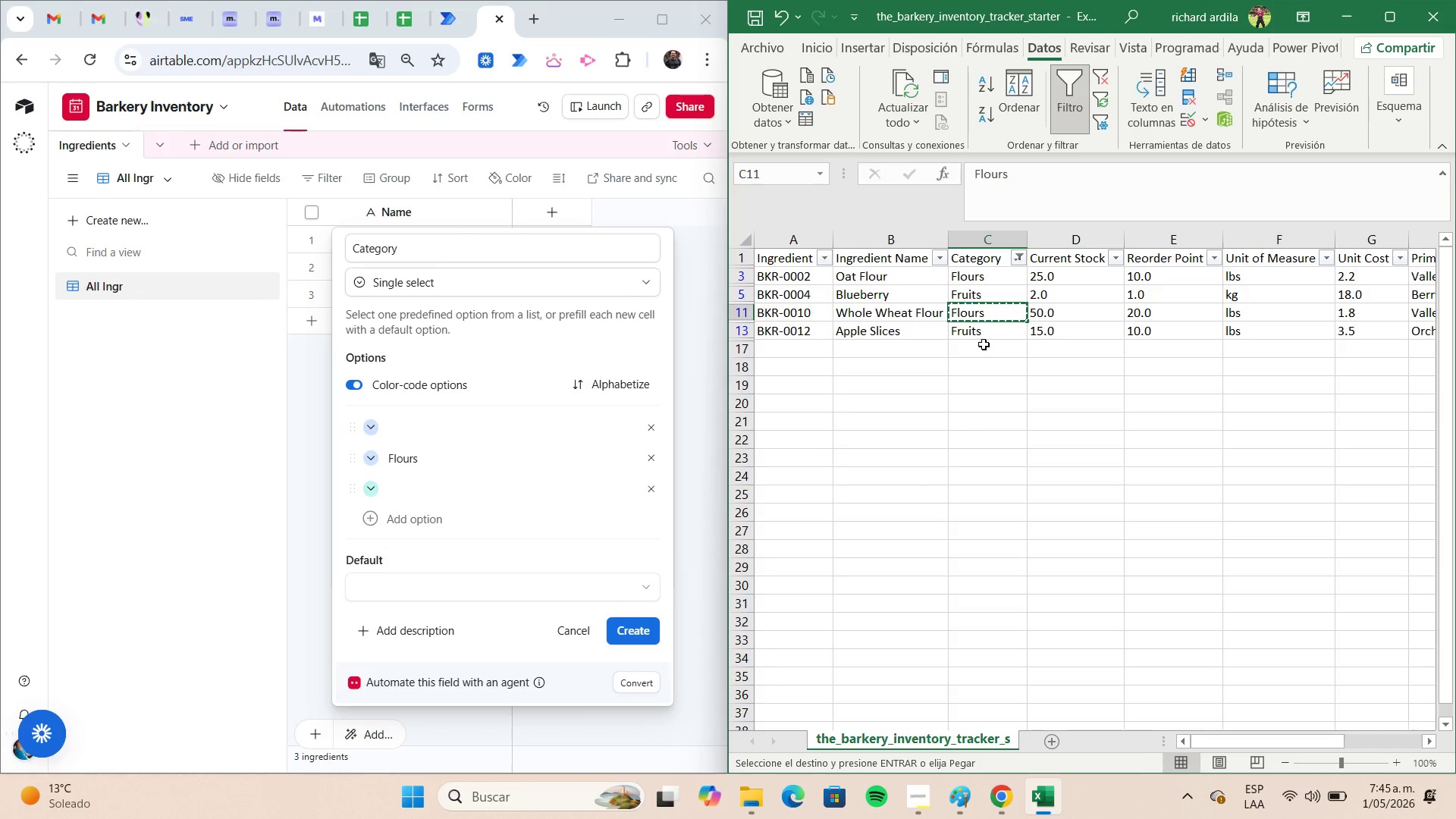 
left_click([982, 333])
 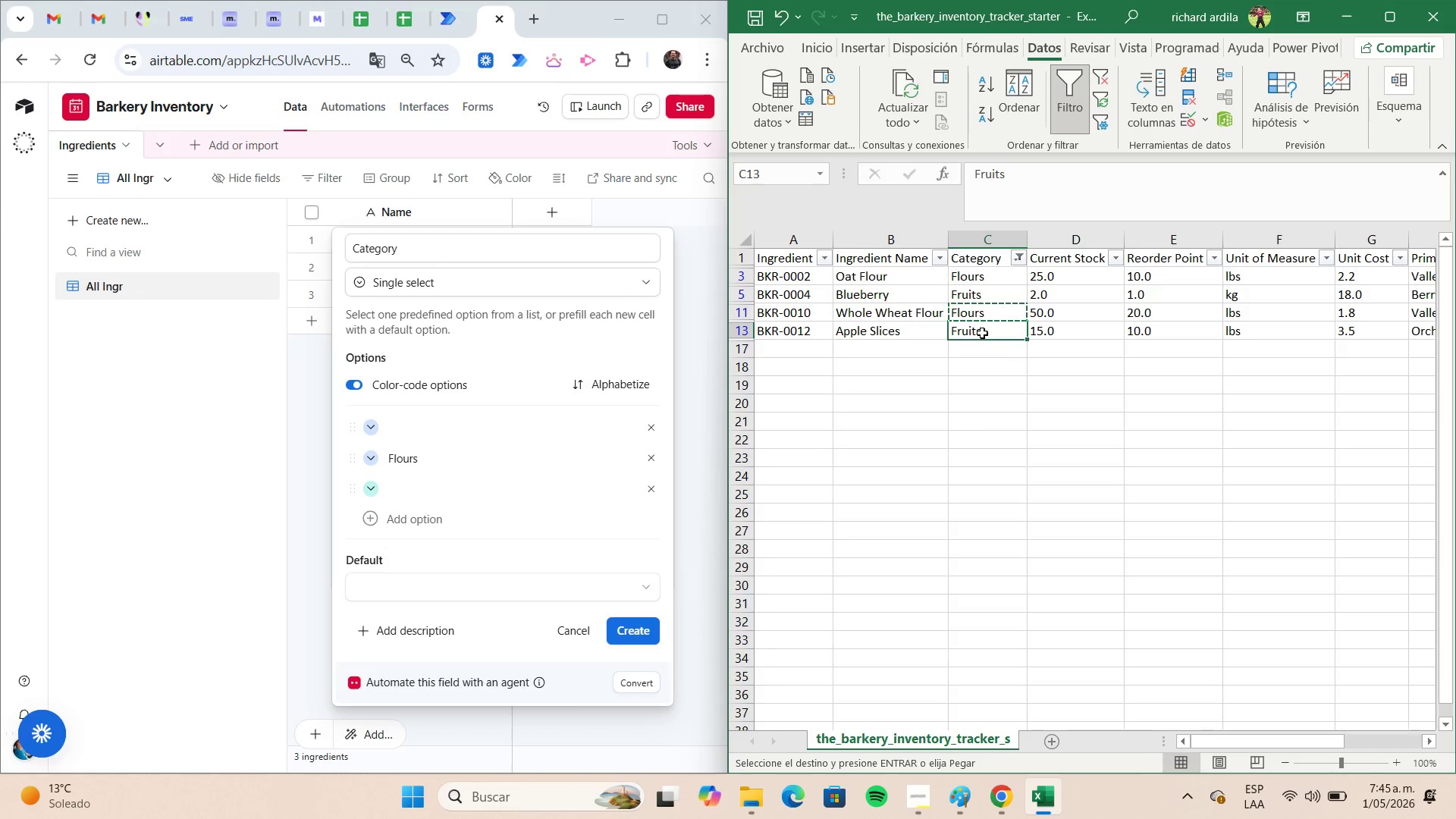 
key(Control+C)
 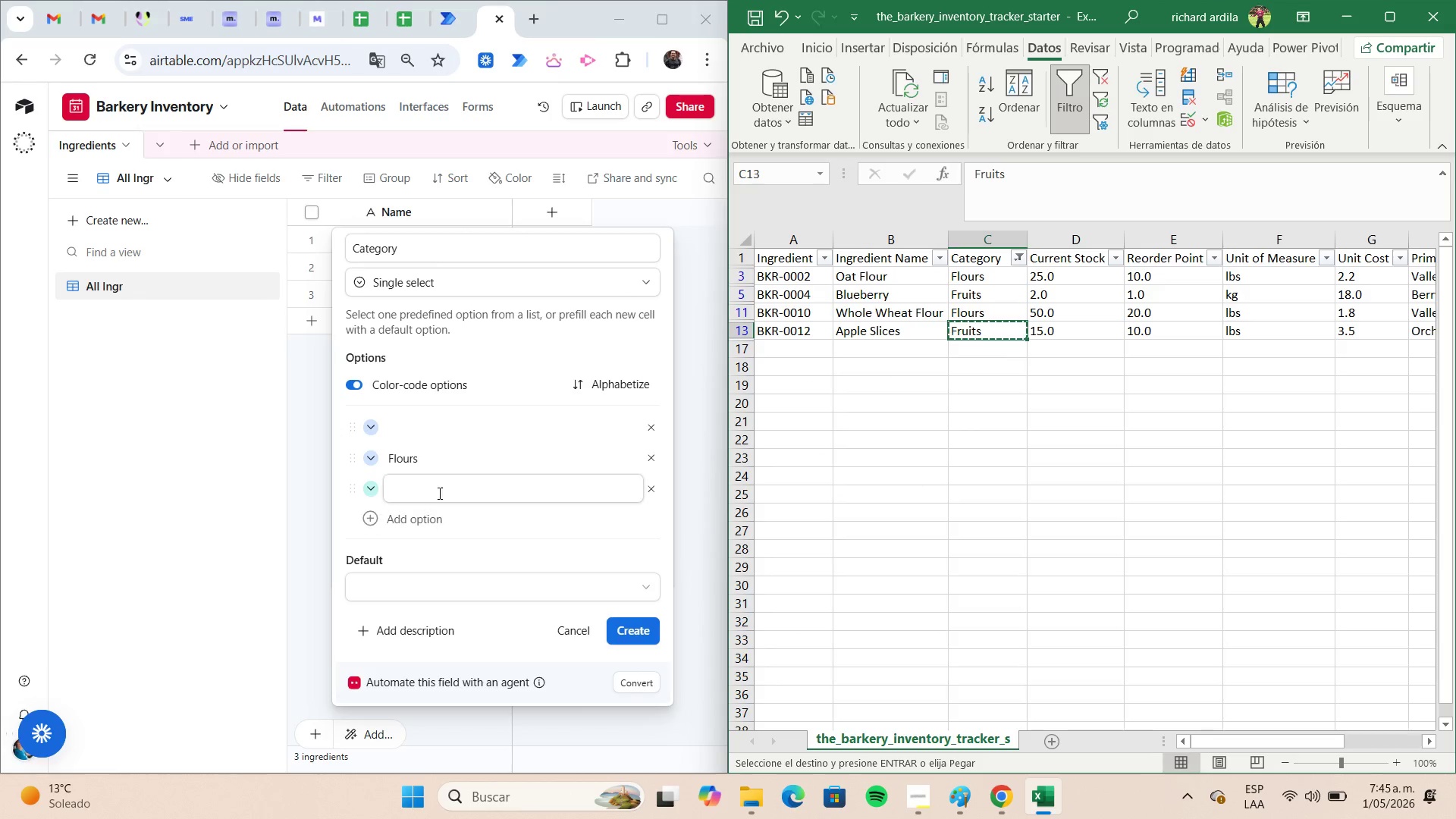 
left_click([438, 483])
 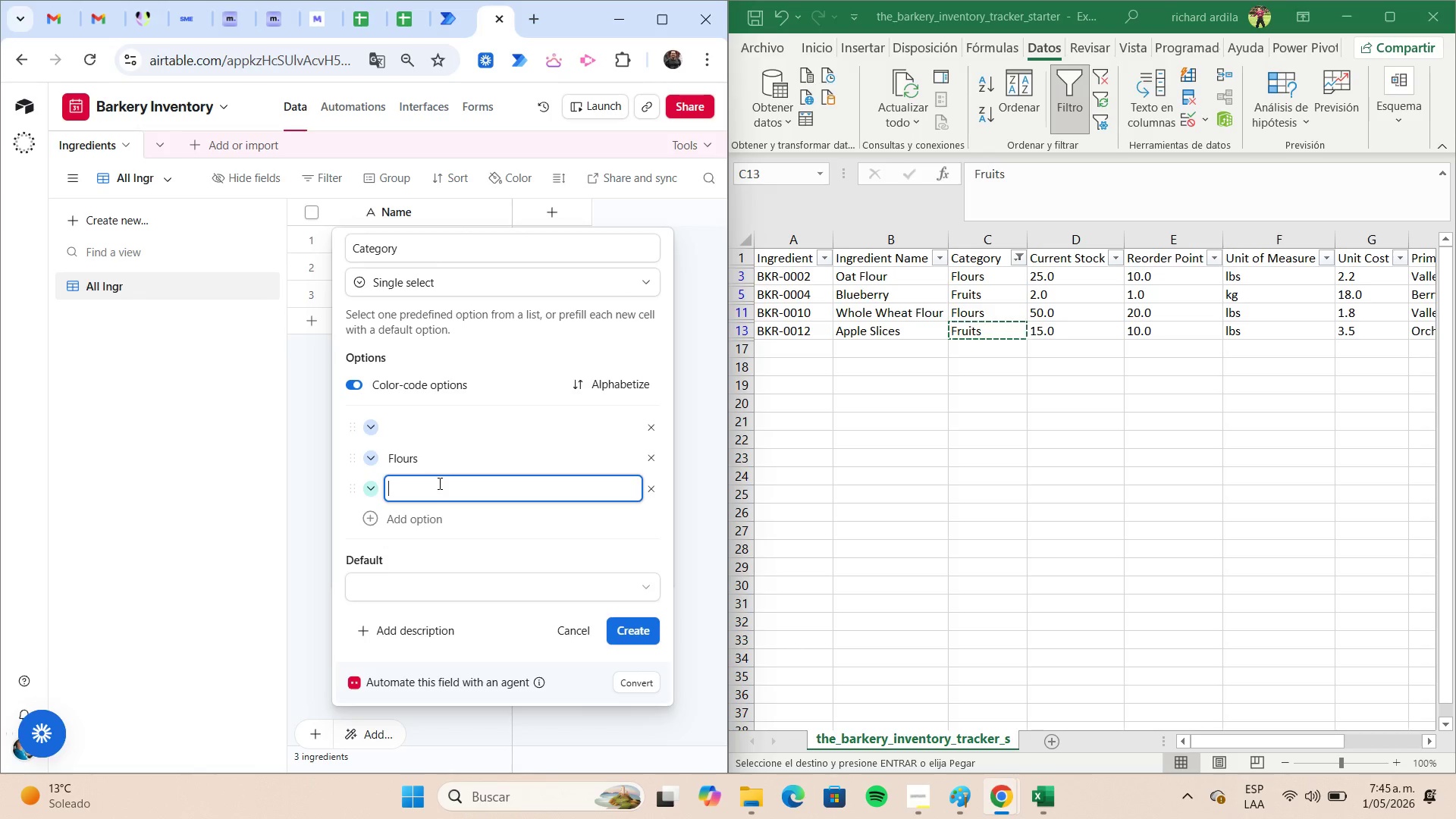 
key(Control+ControlLeft)
 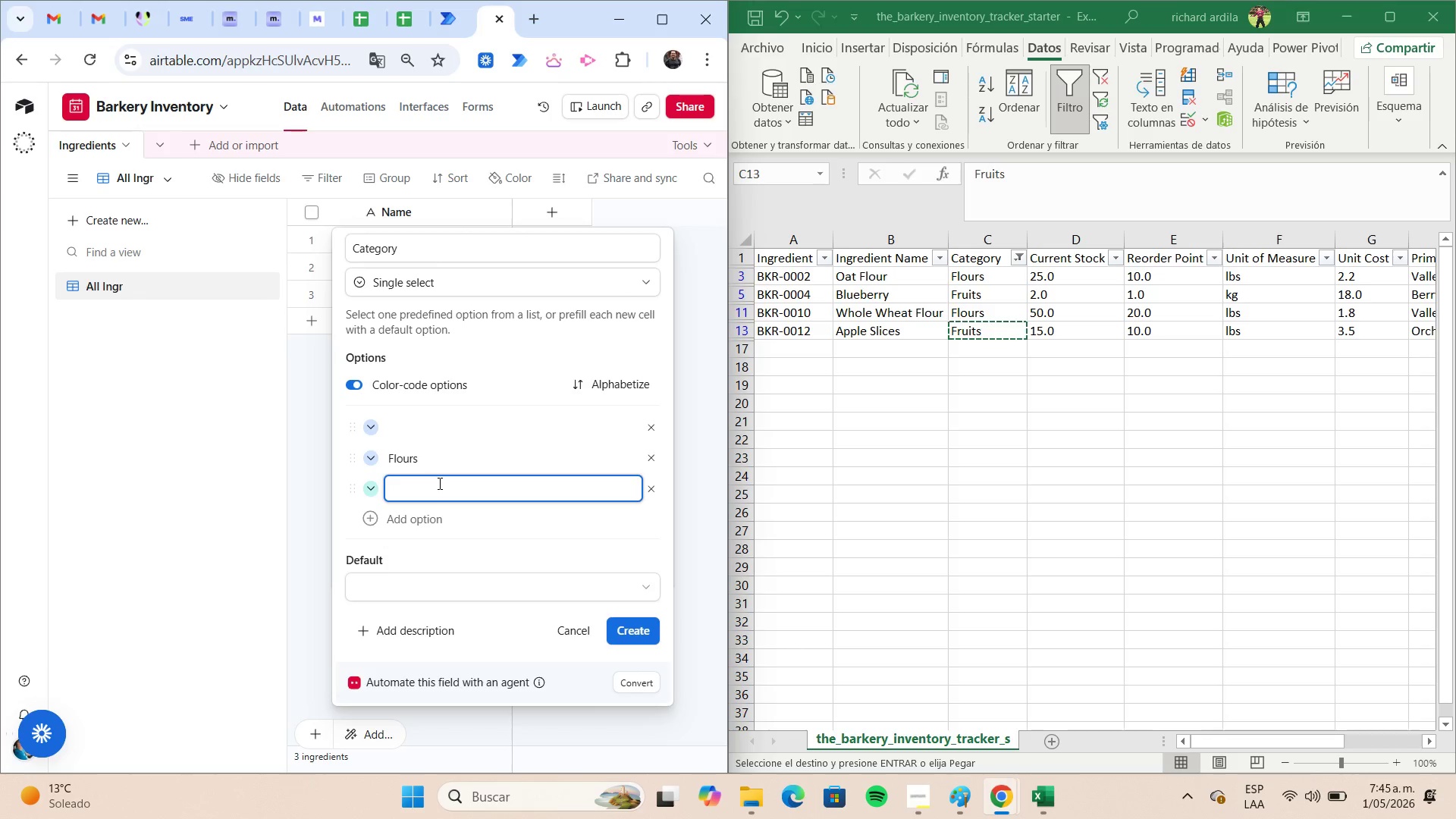 
key(Control+V)
 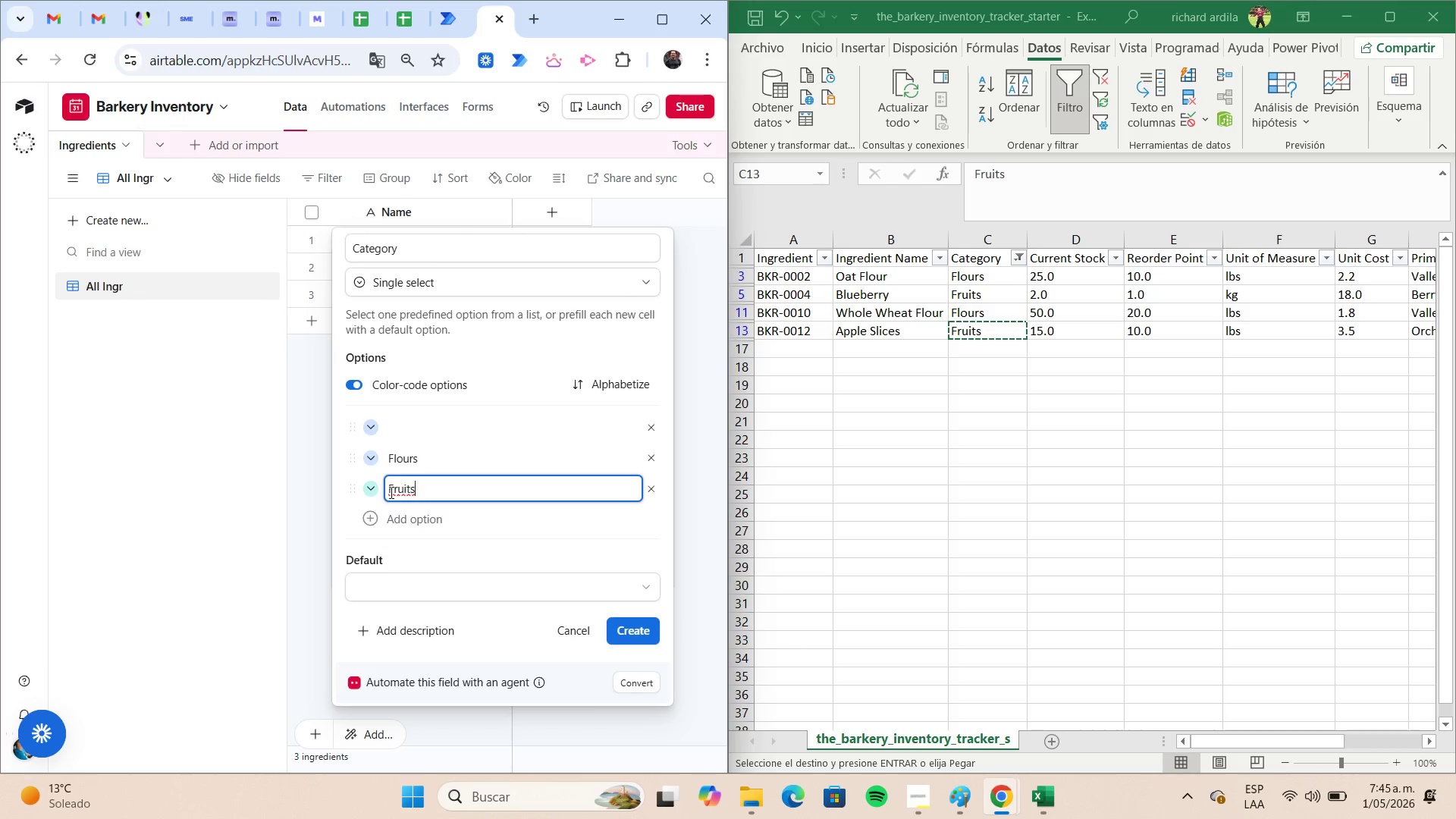 
left_click([375, 484])
 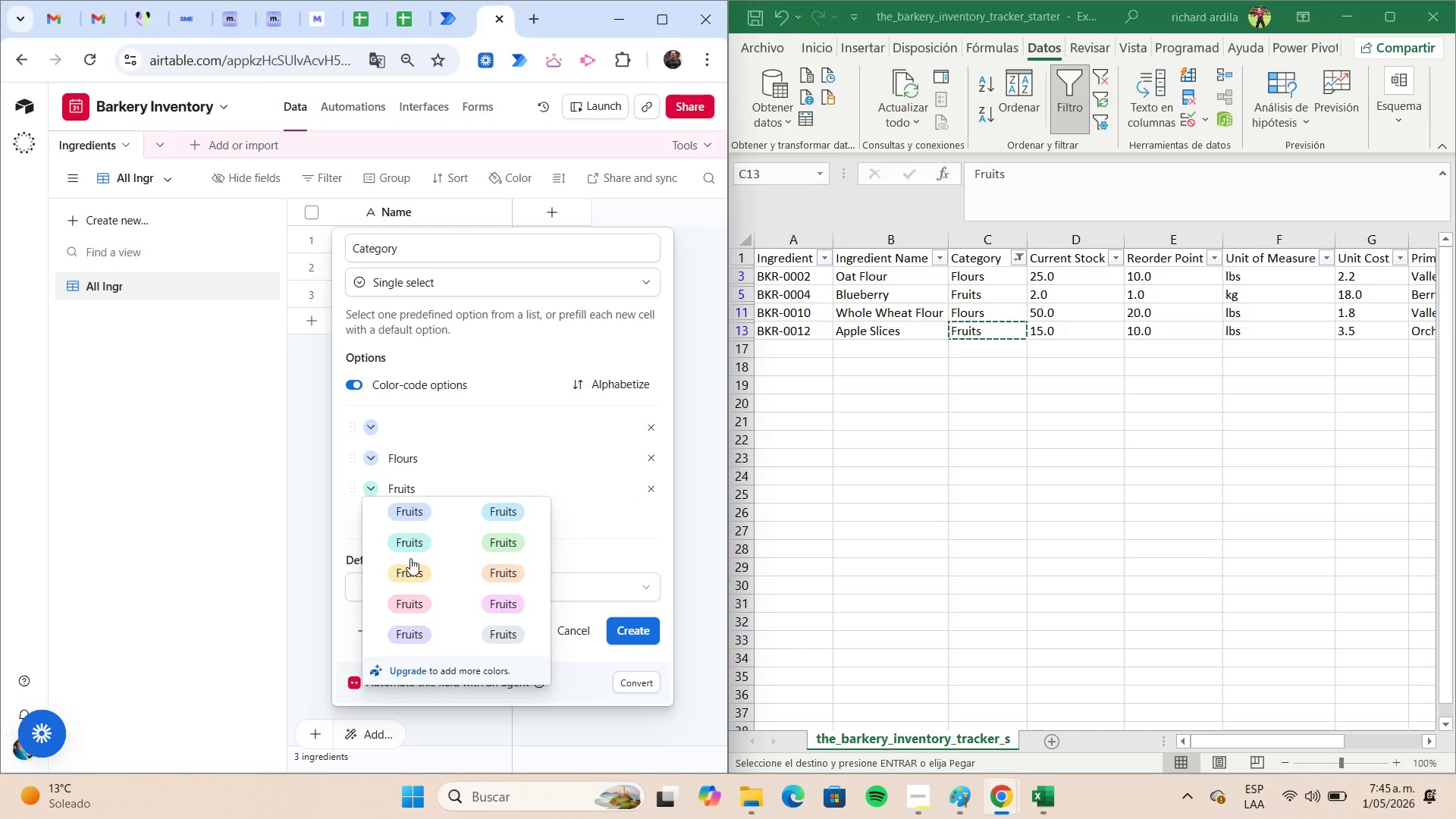 
left_click([410, 568])
 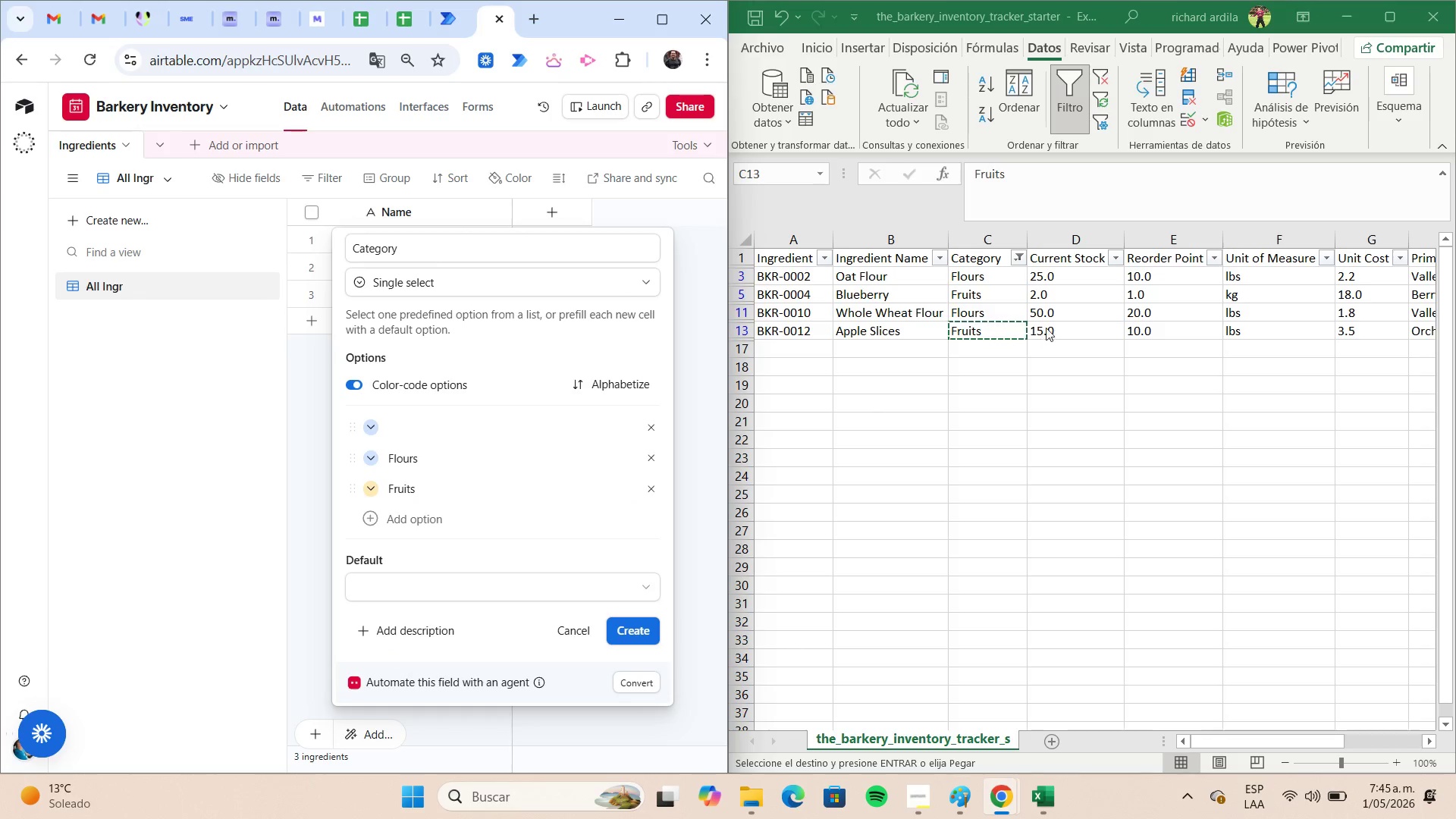 
left_click([1025, 254])
 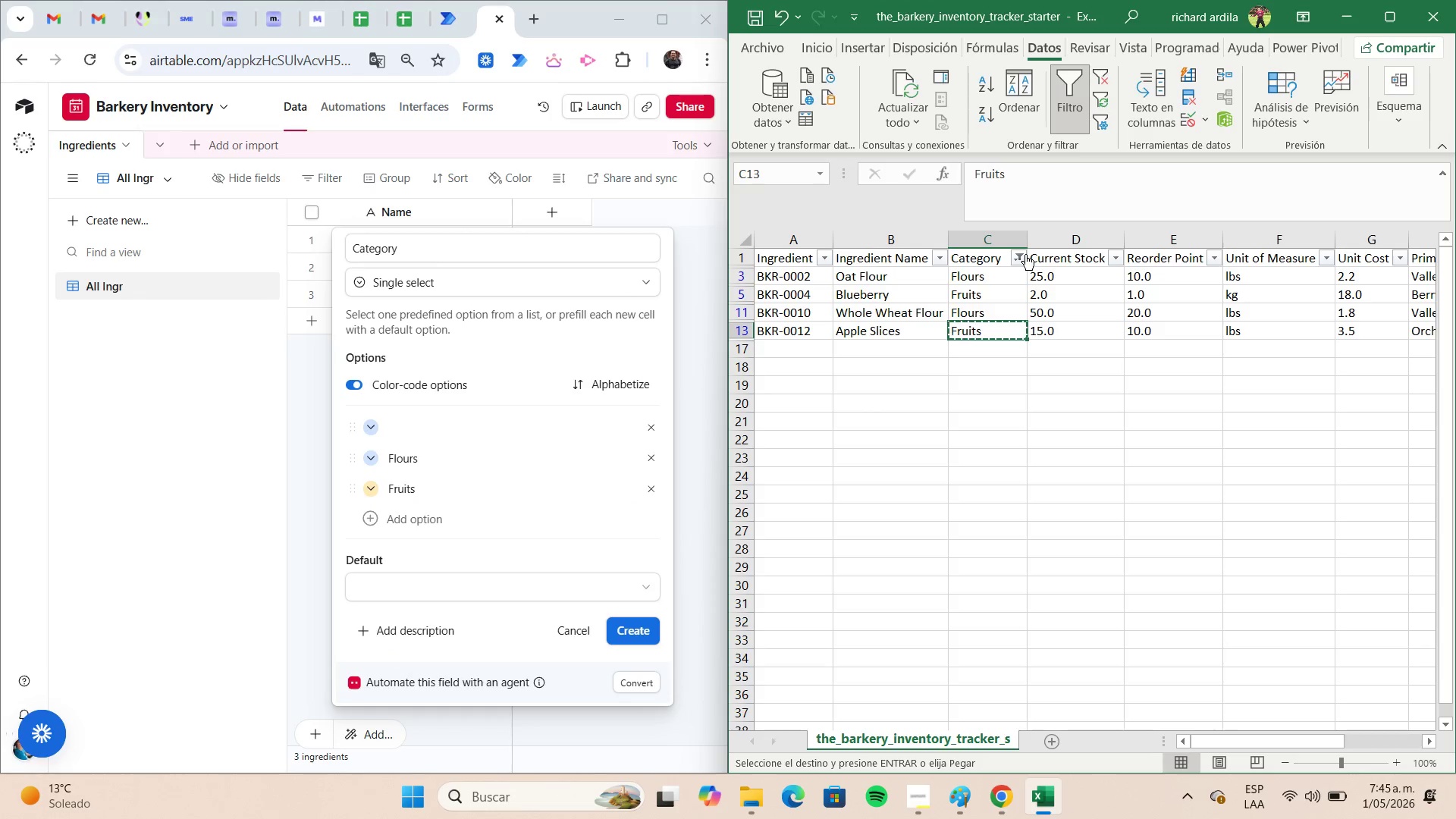 
left_click([1025, 254])
 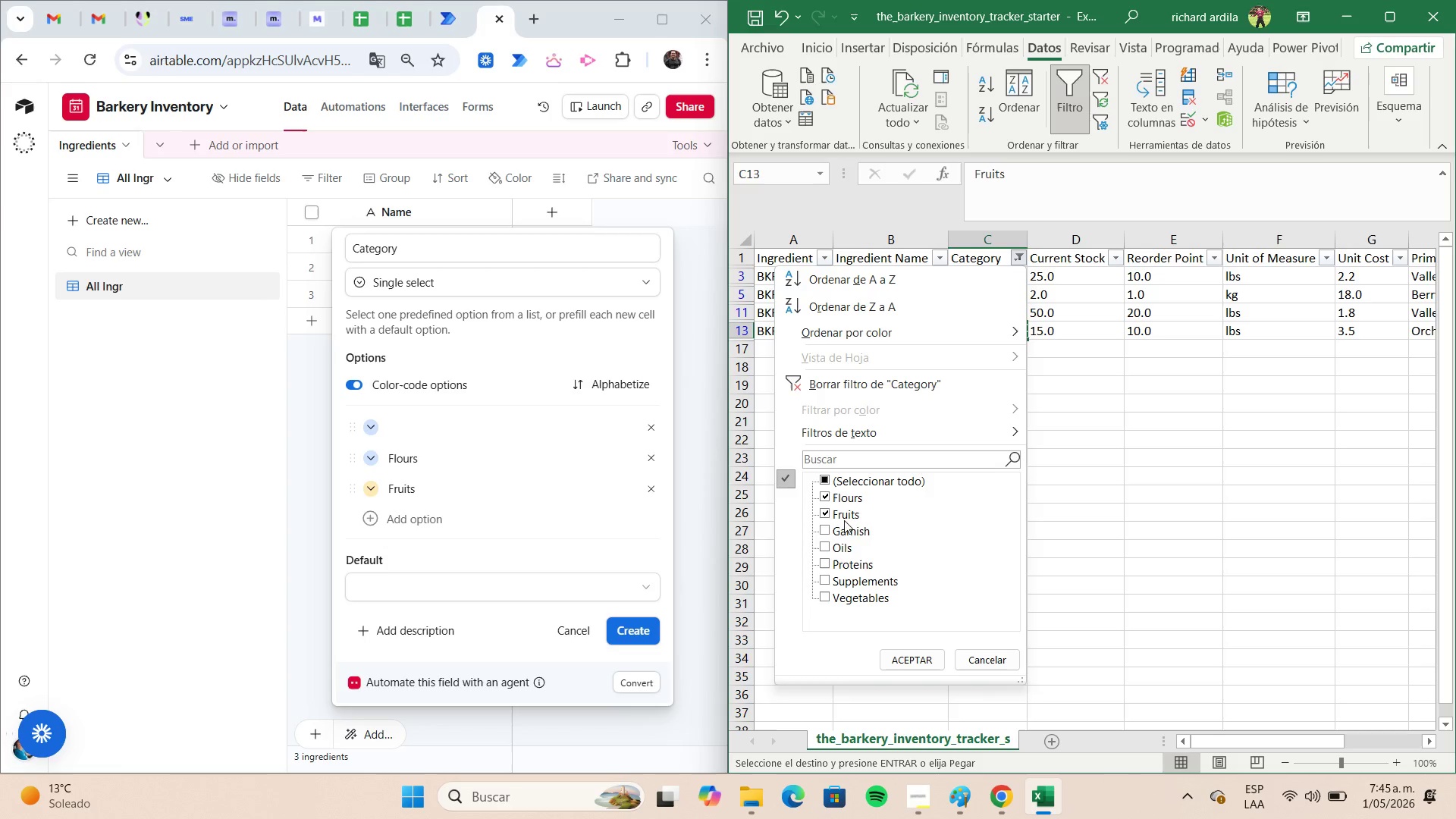 
left_click([827, 527])
 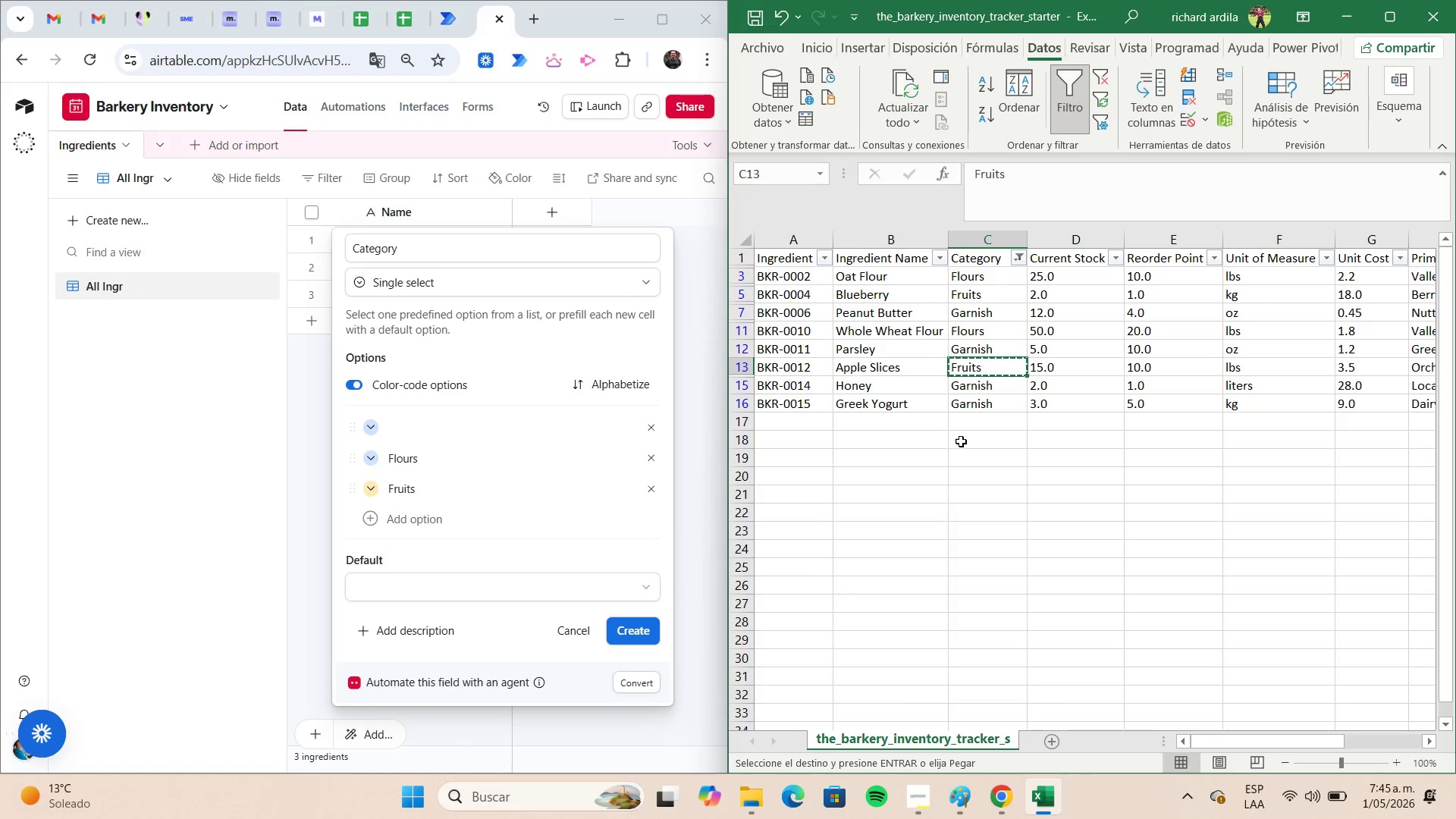 
left_click([984, 405])
 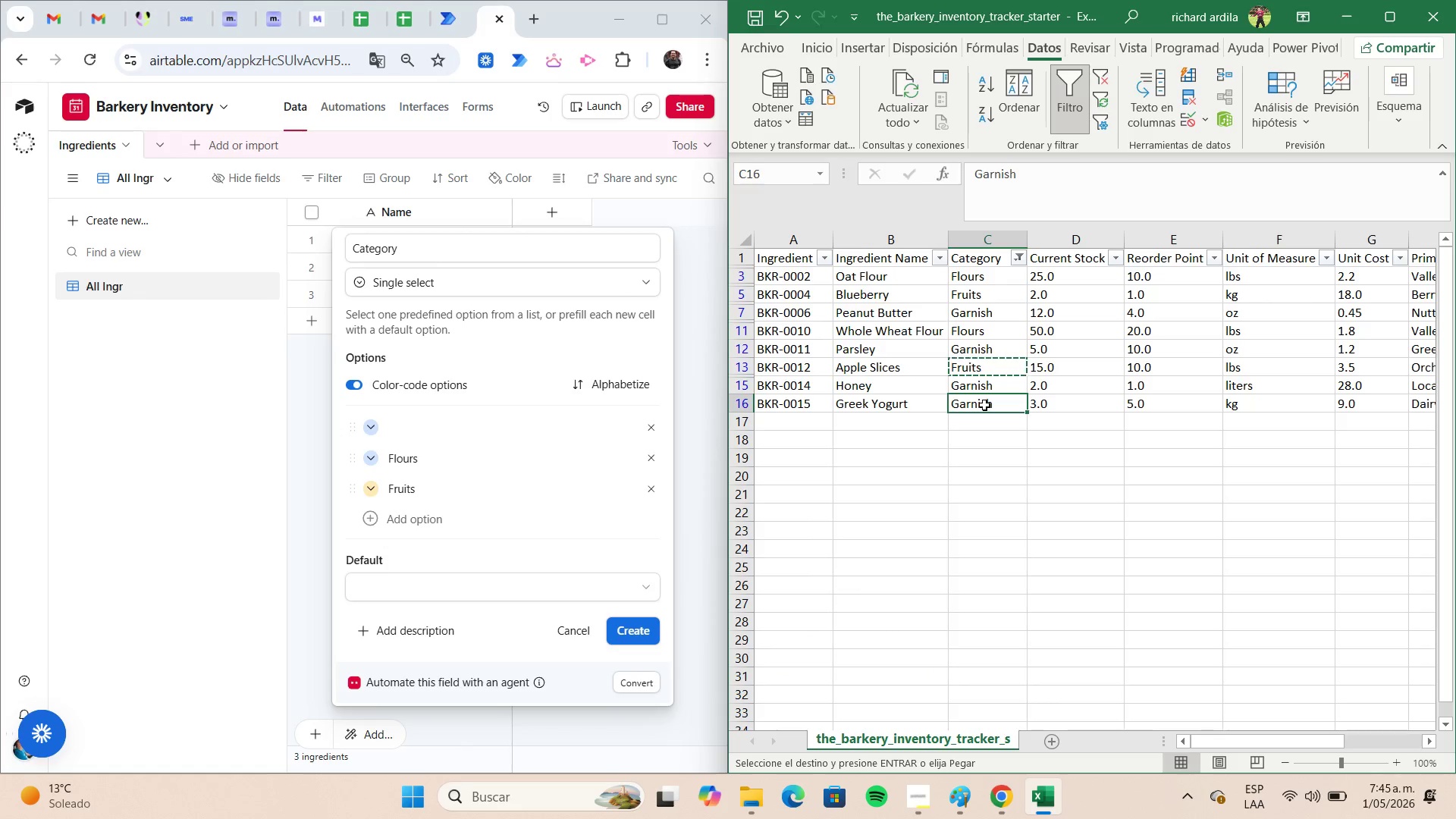 
key(Control+C)
 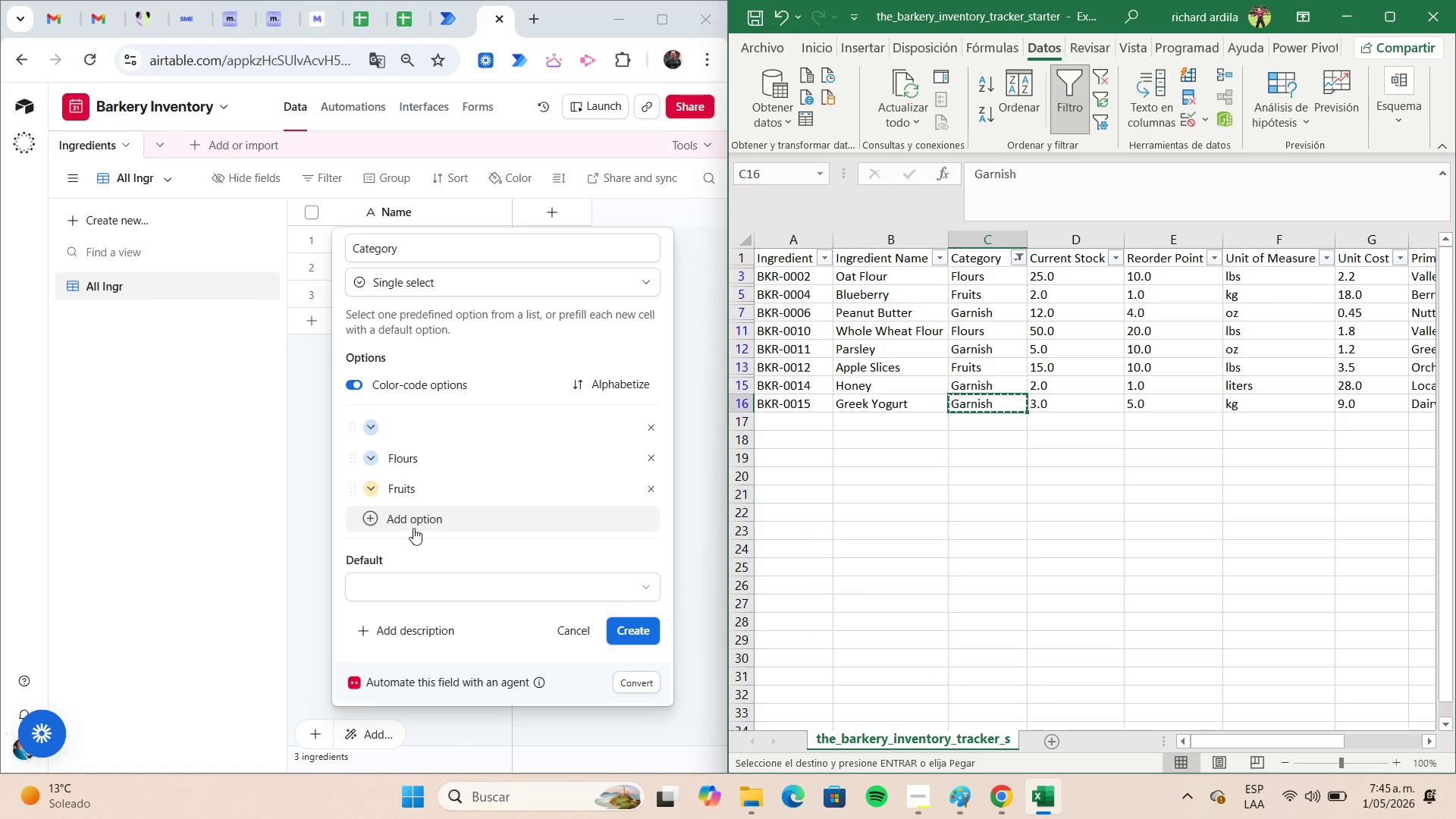 
left_click([413, 521])
 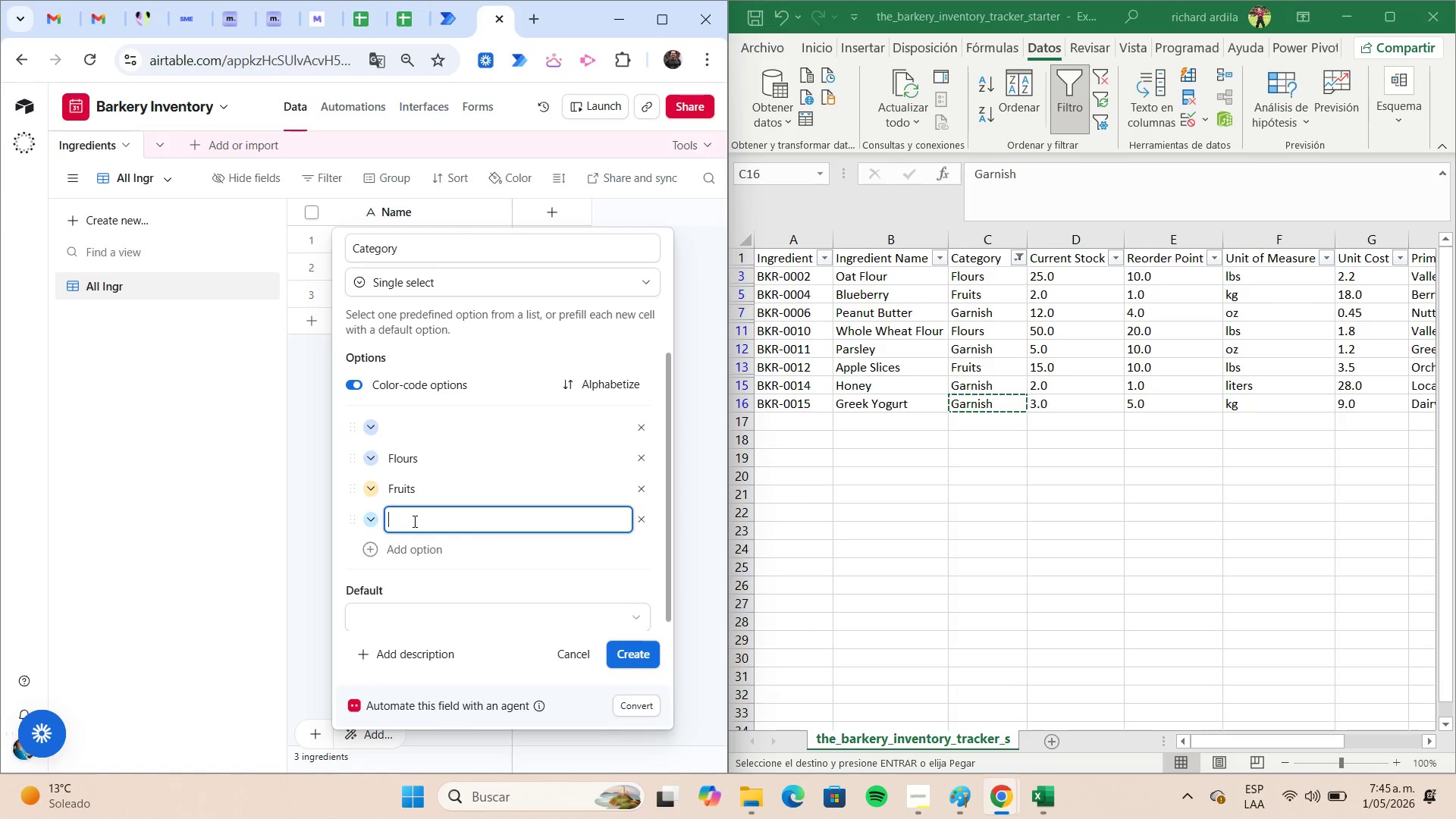 
key(Control+V)
 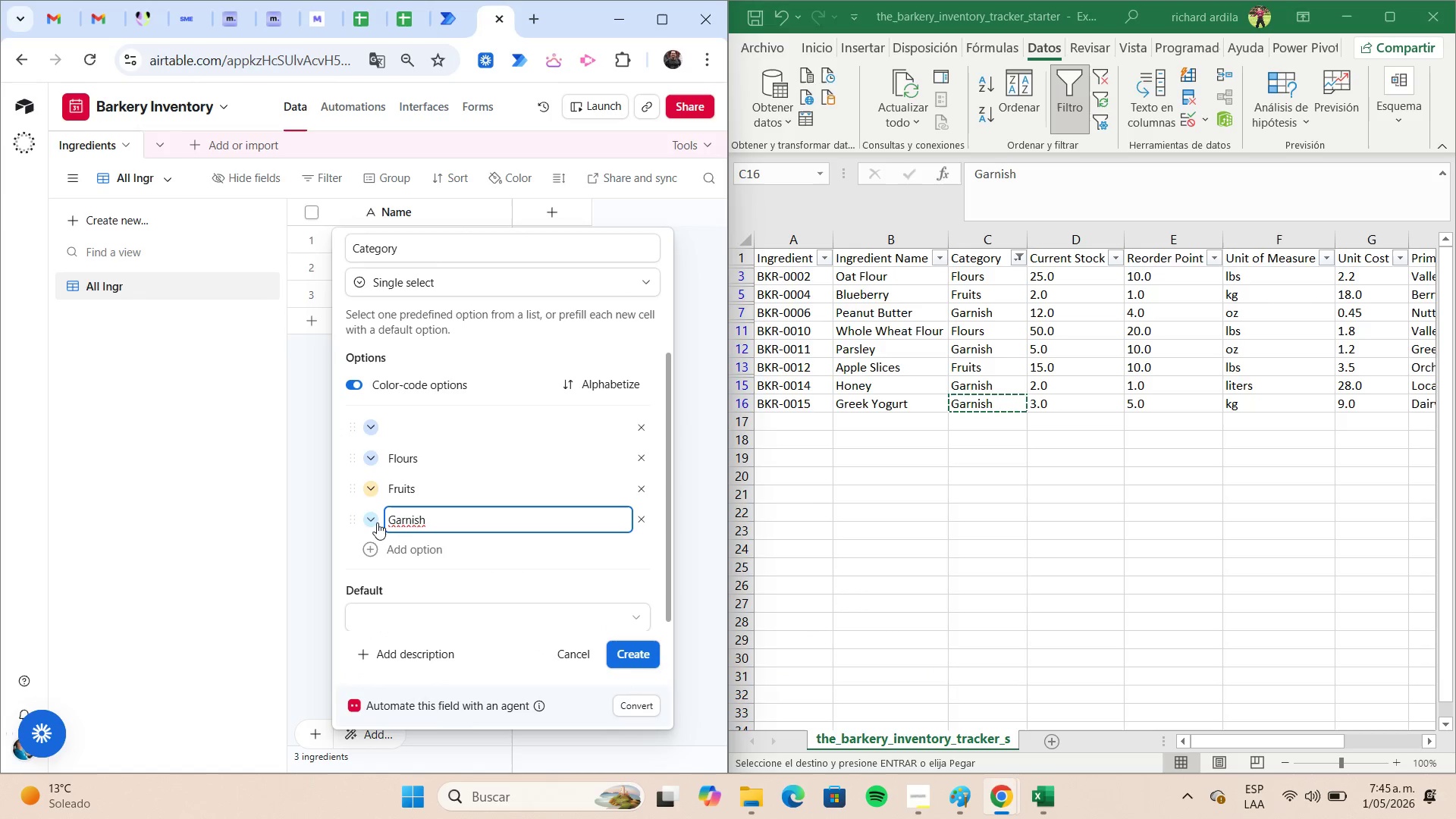 
left_click([371, 519])
 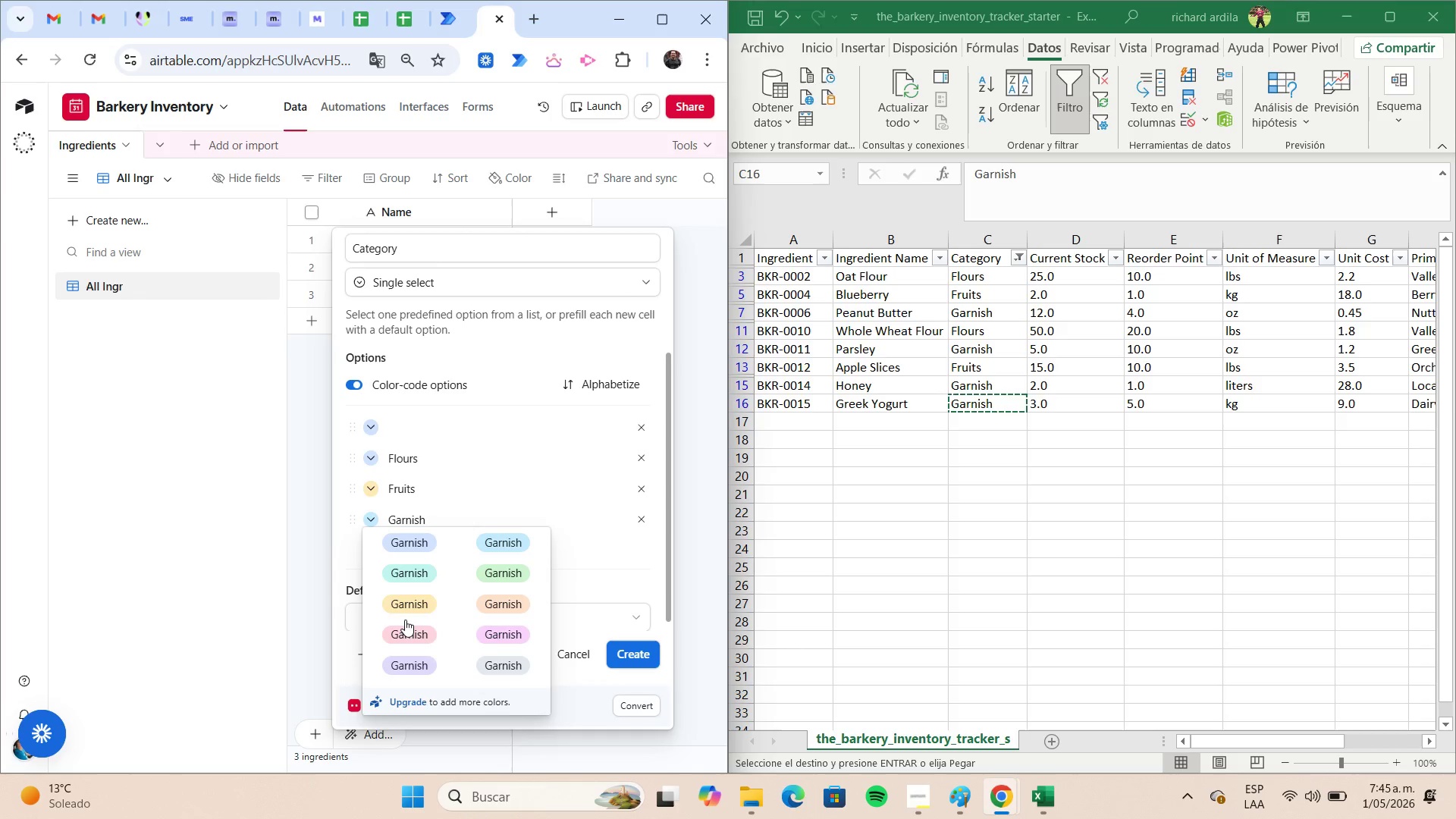 
left_click([410, 632])
 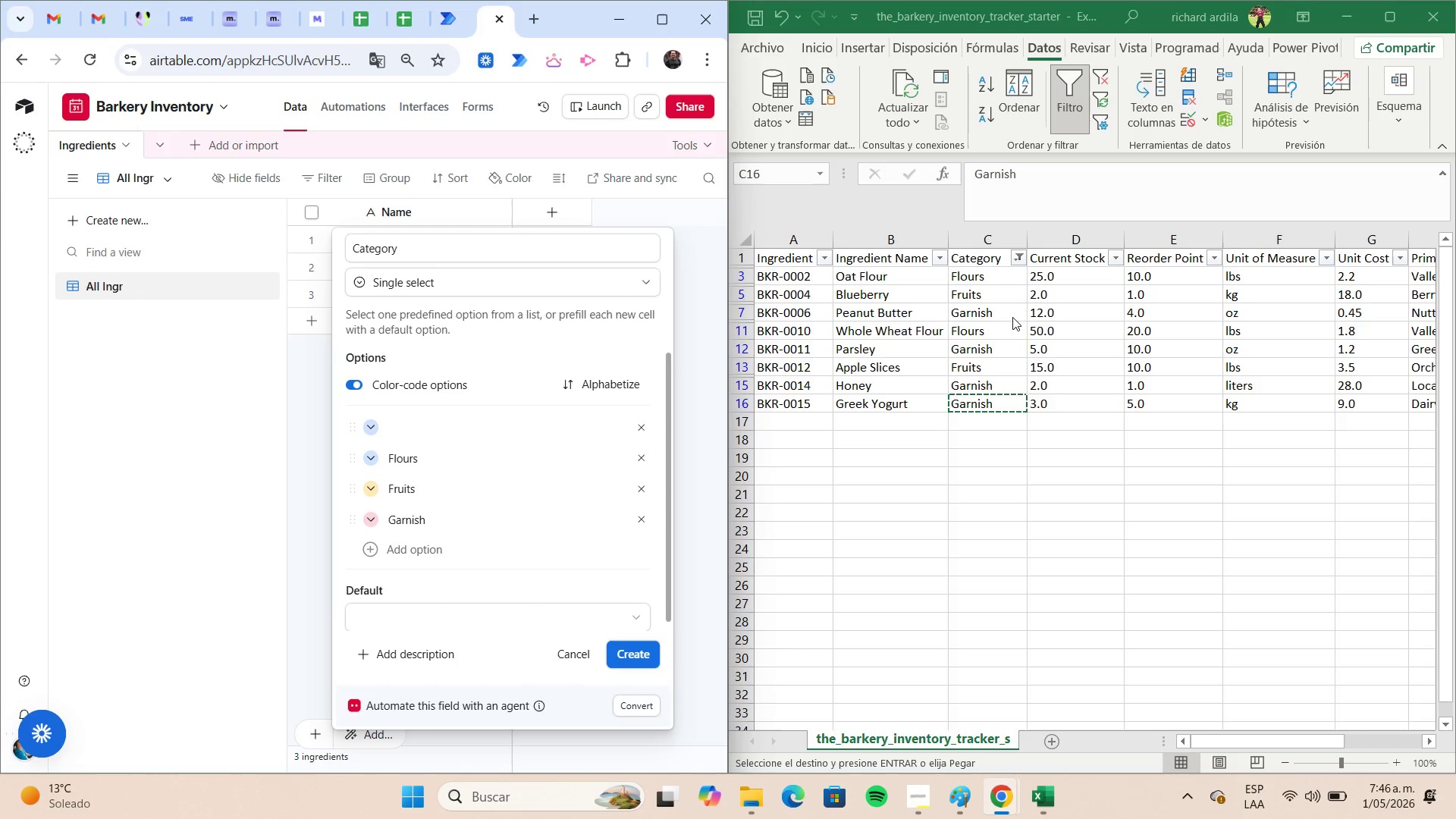 
left_click([1015, 263])
 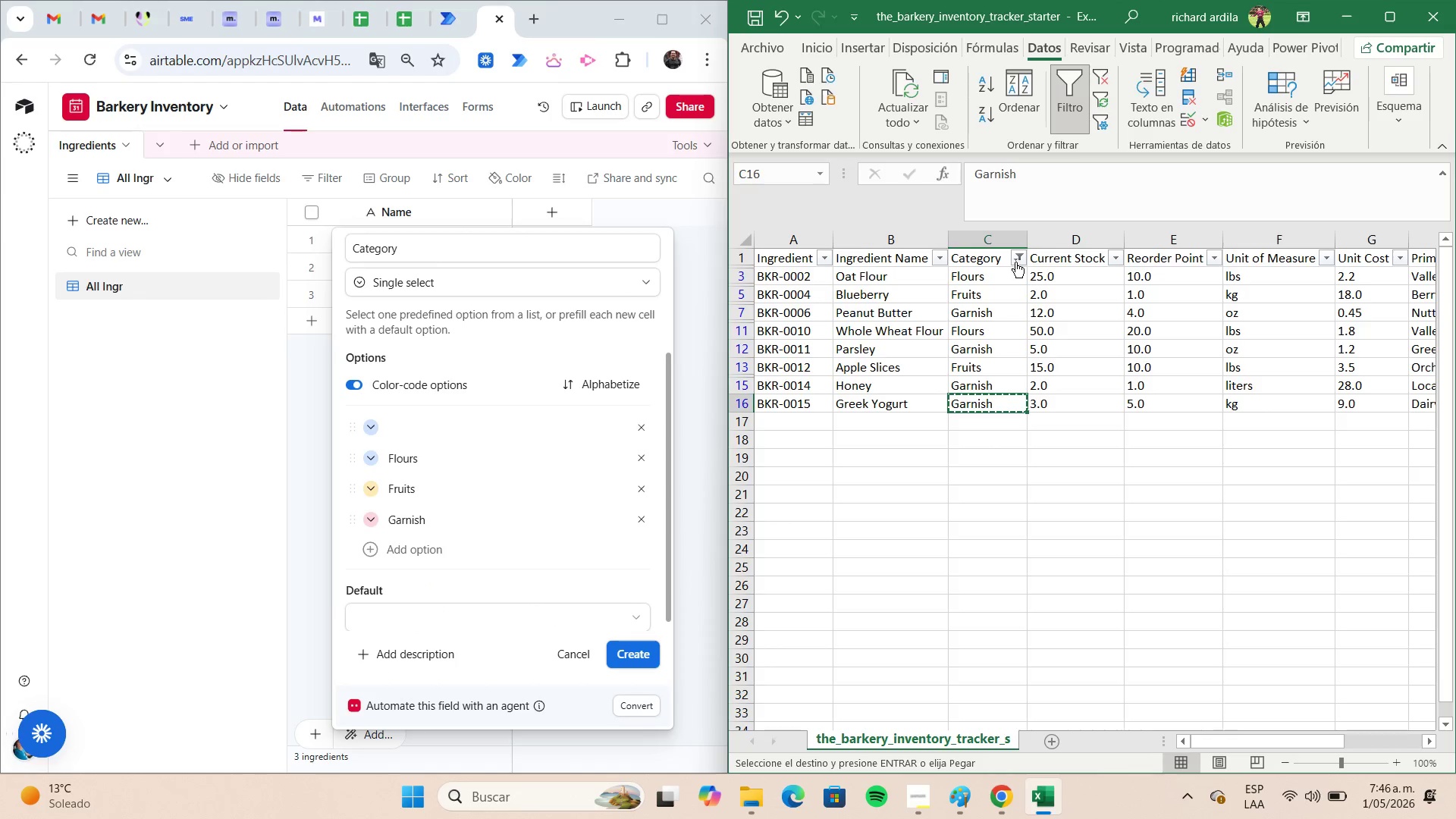 
left_click([1015, 262])
 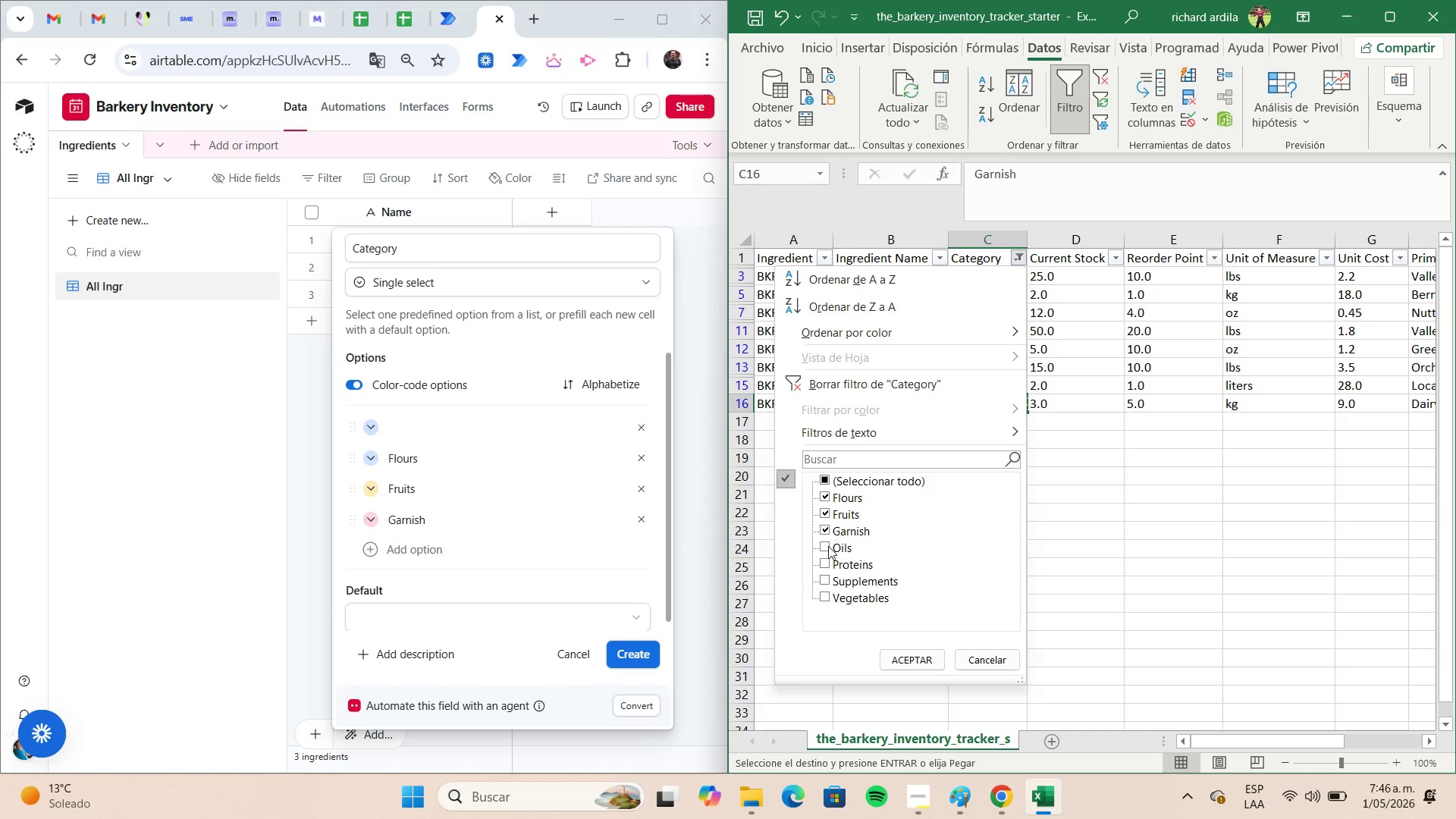 
left_click([826, 548])
 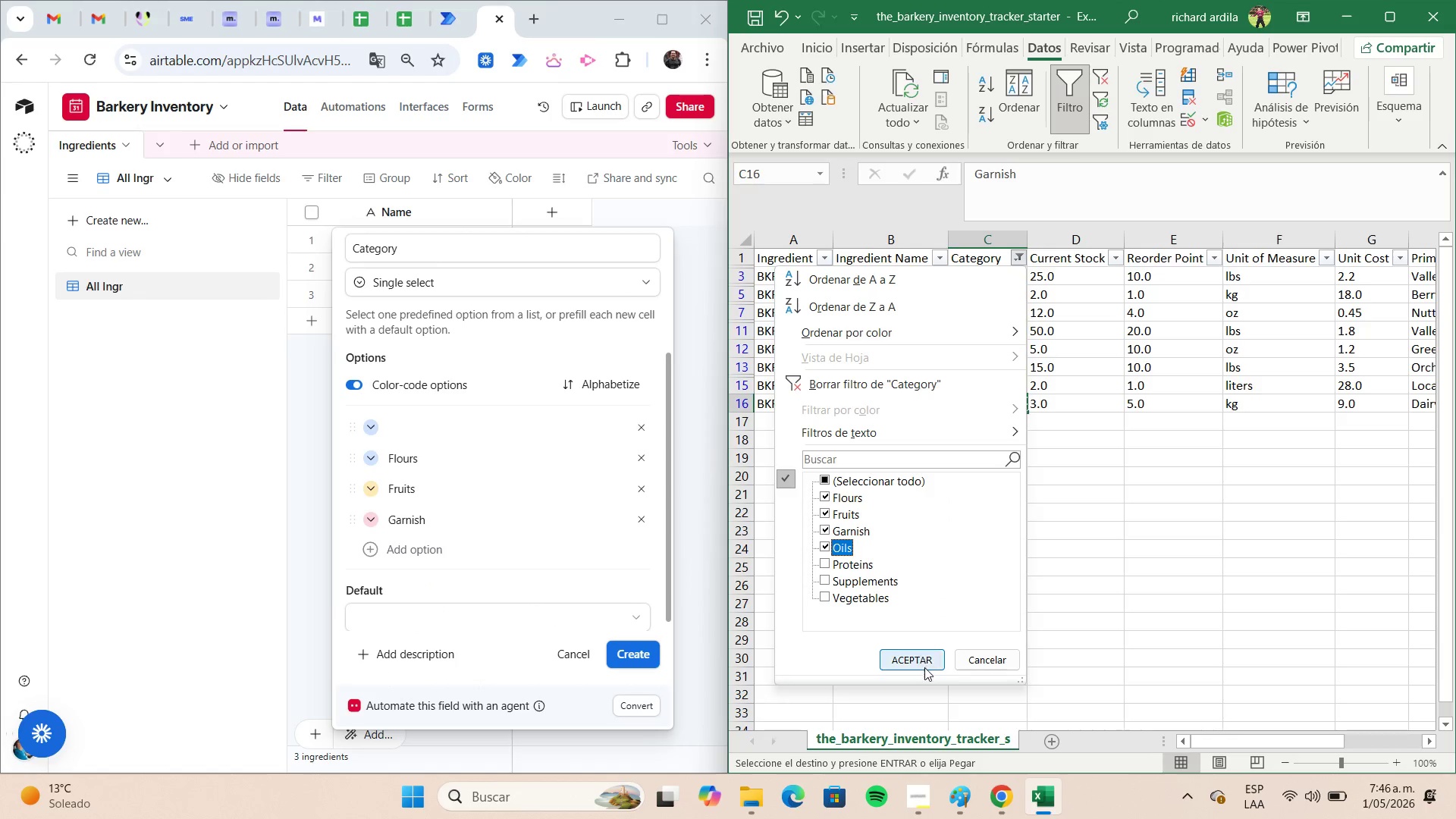 
left_click([922, 663])
 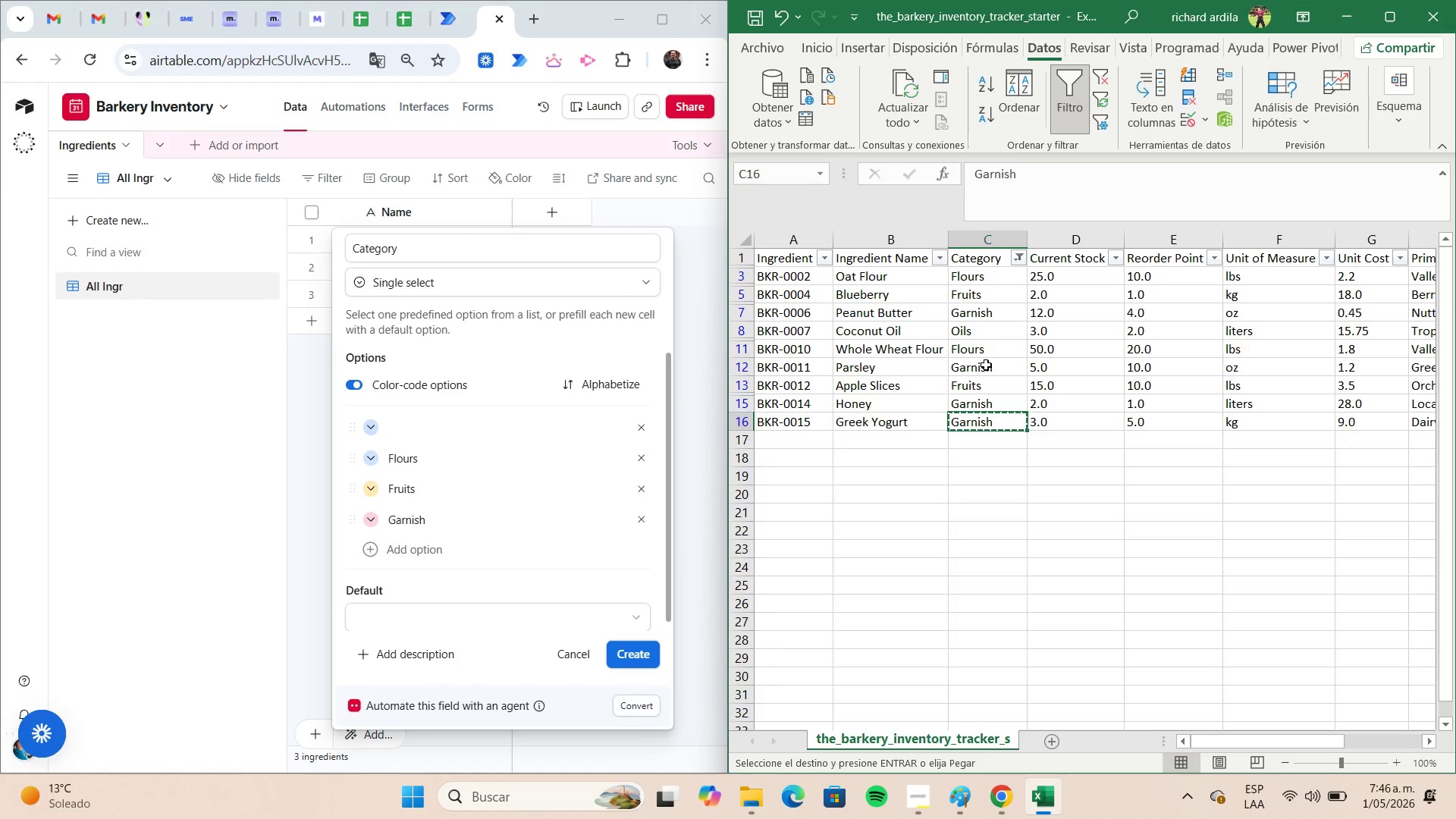 
left_click([977, 334])
 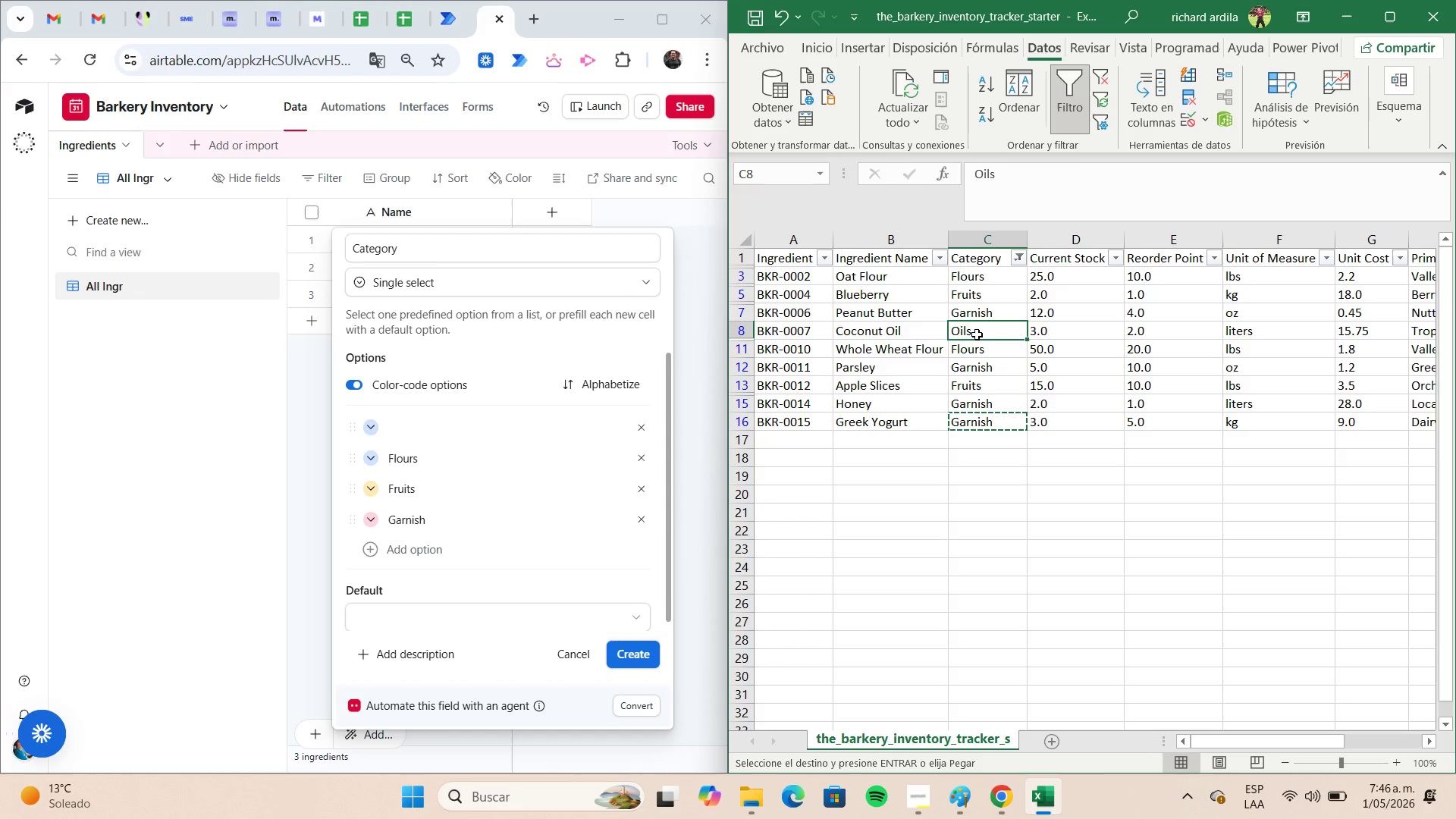 
key(Control+C)
 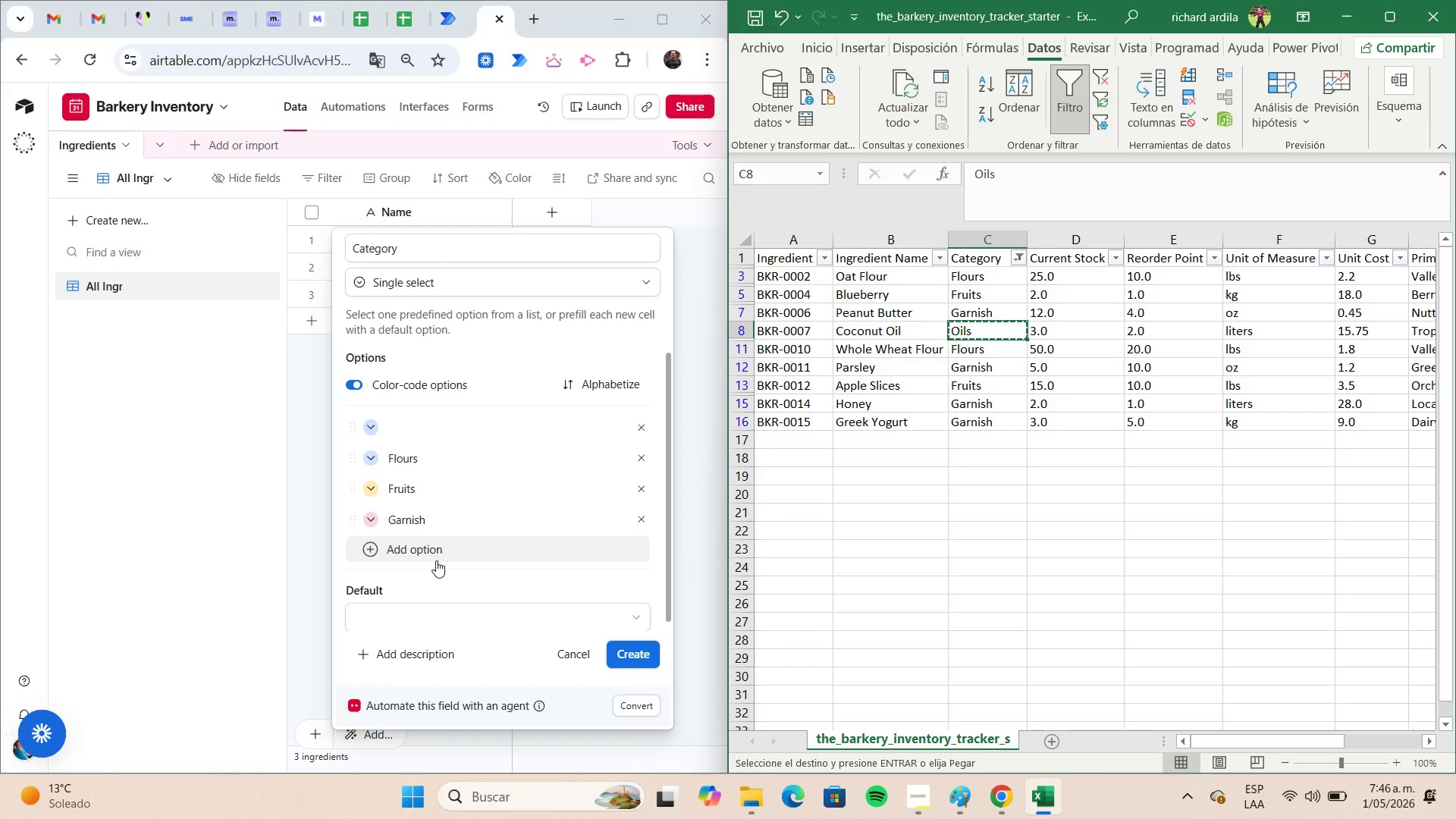 
left_click([428, 552])
 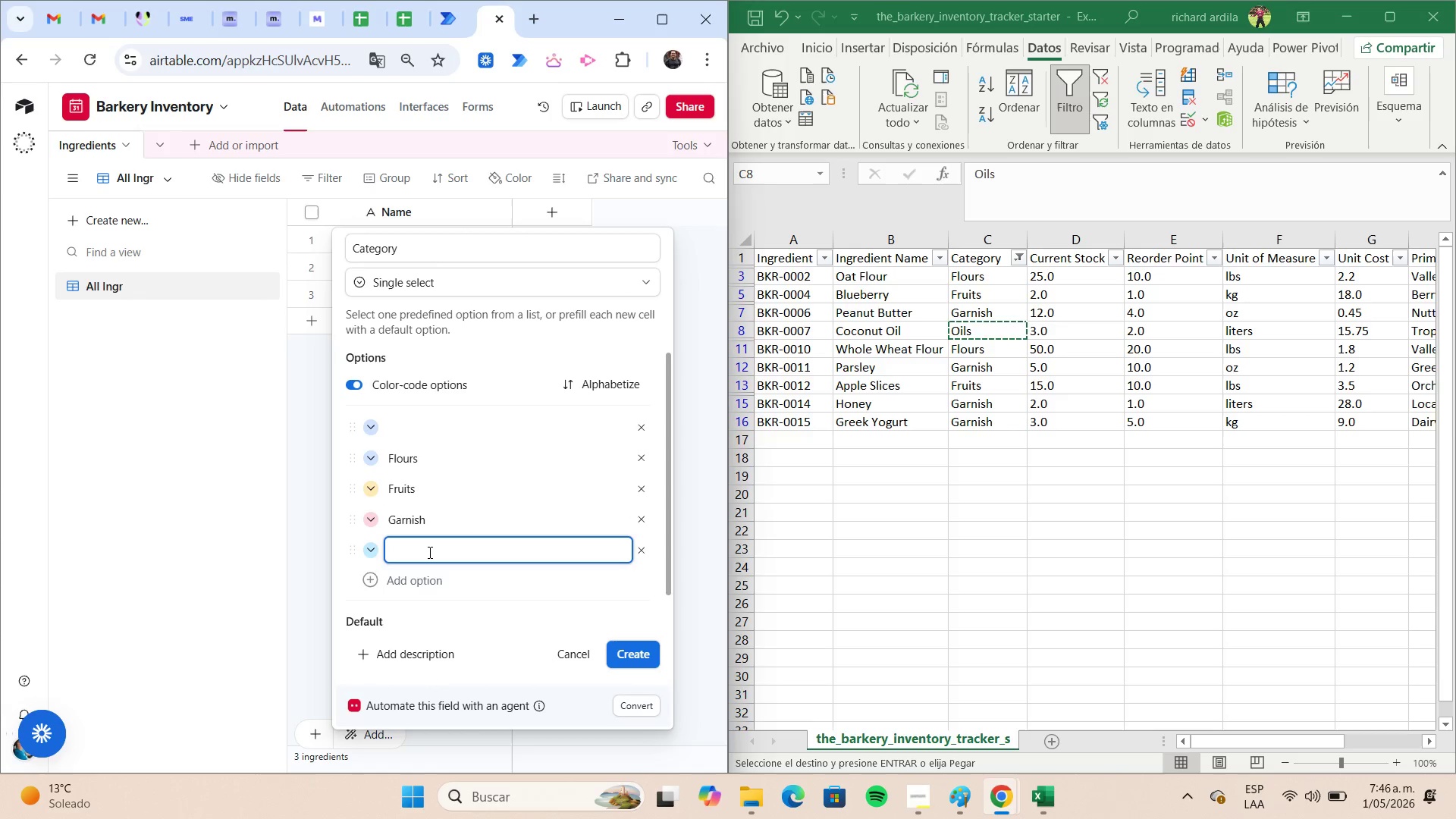 
key(Control+ControlLeft)
 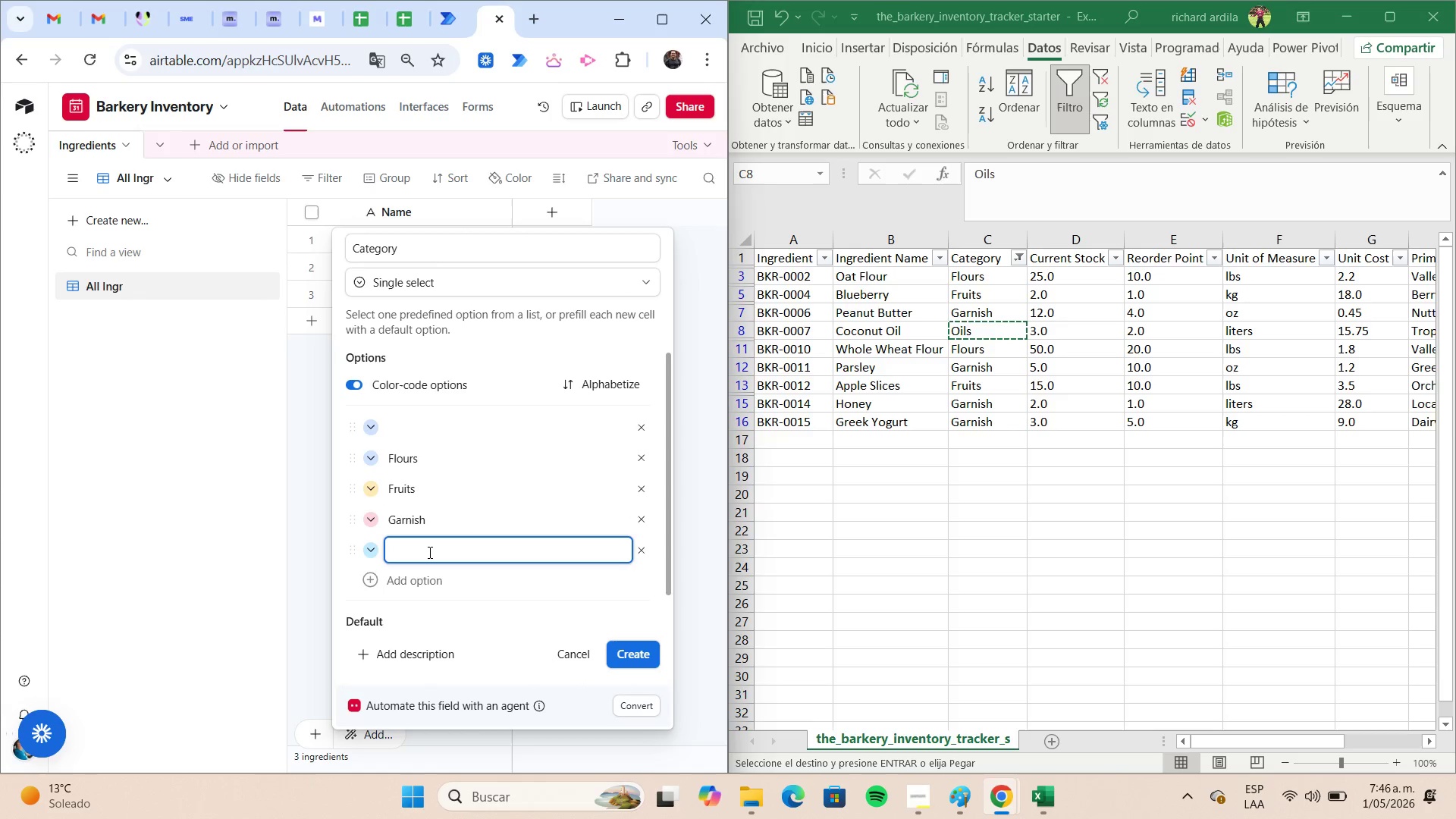 
key(Control+V)
 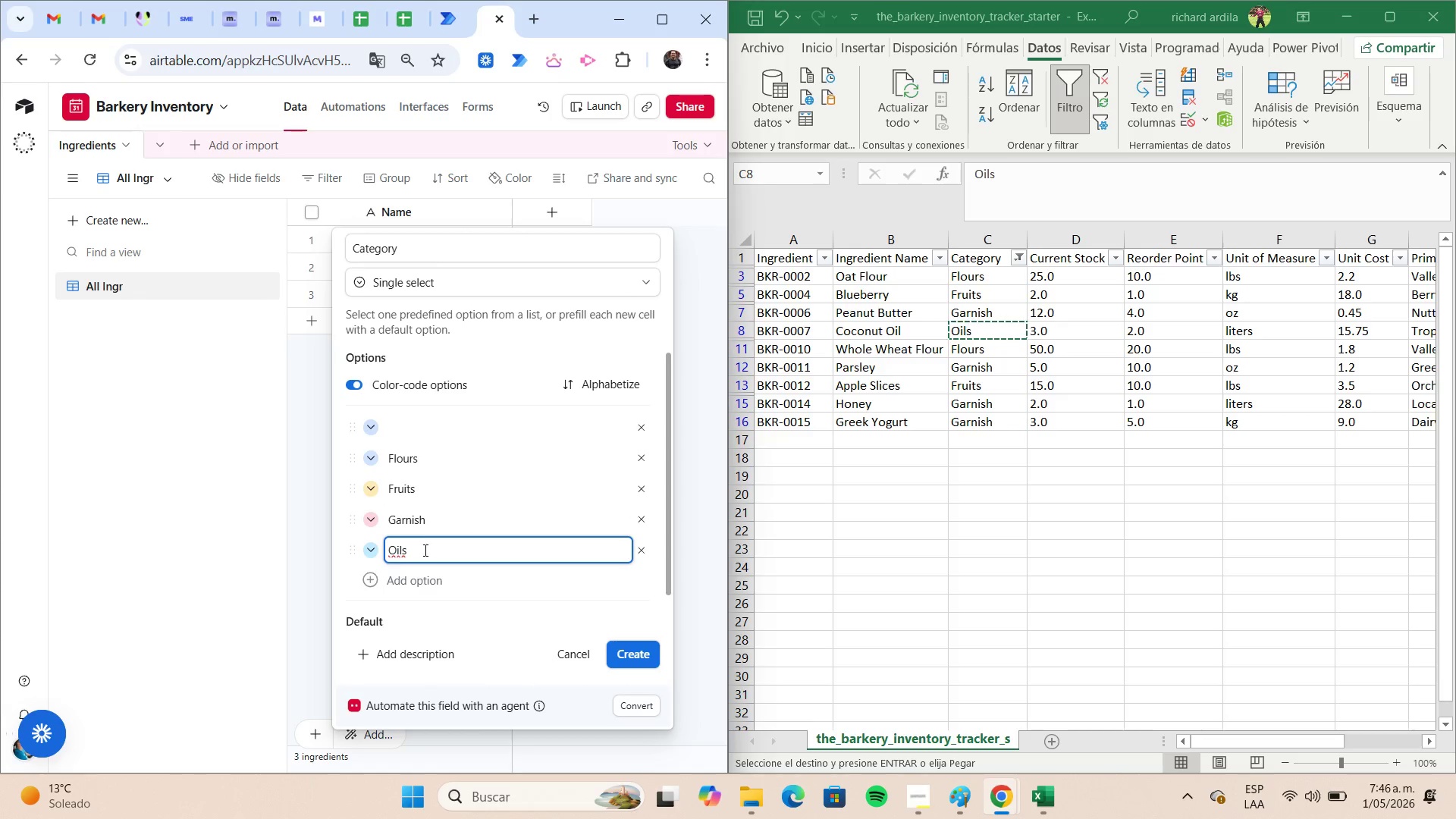 
mouse_move([384, 573])
 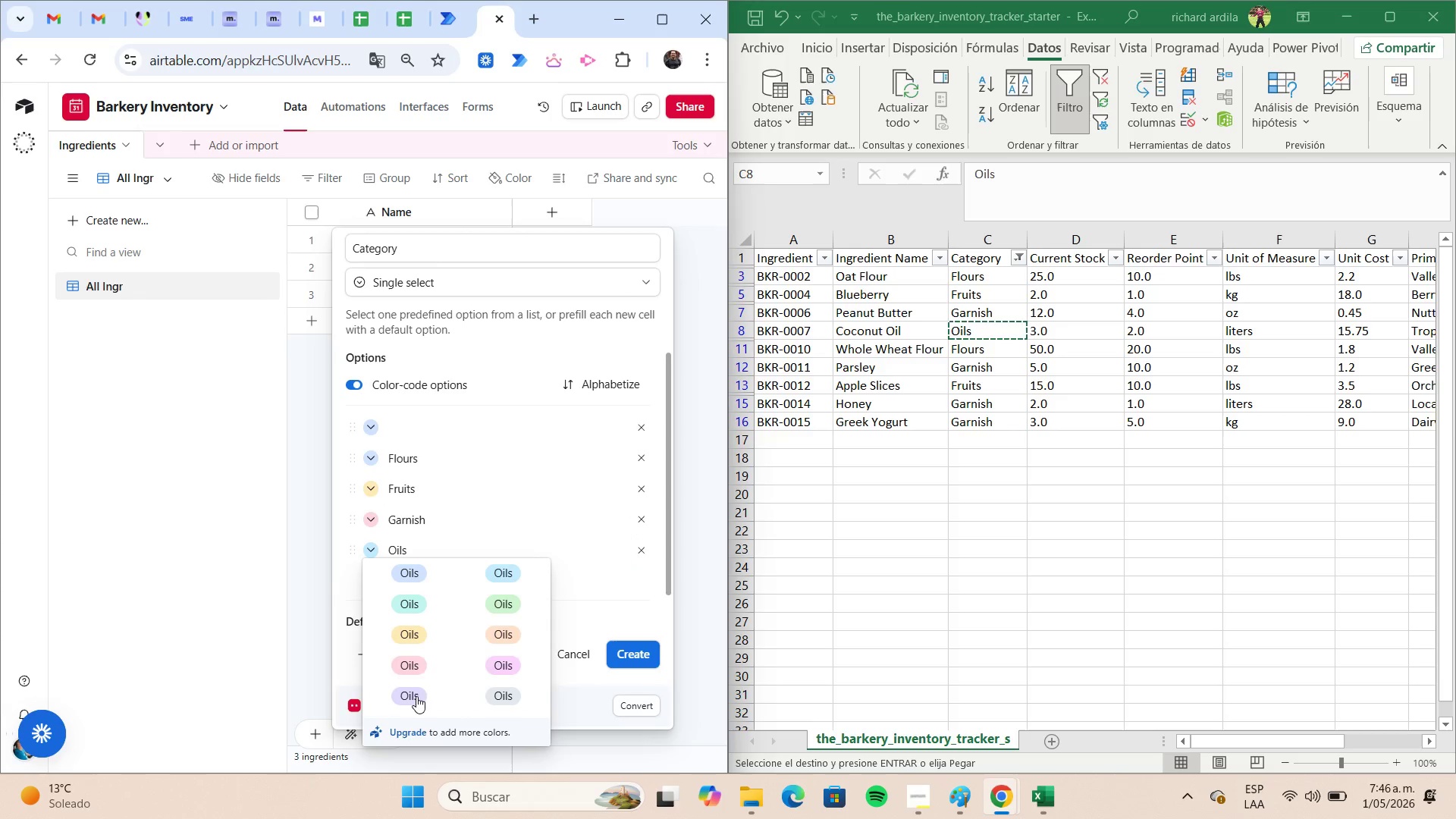 
left_click([416, 695])
 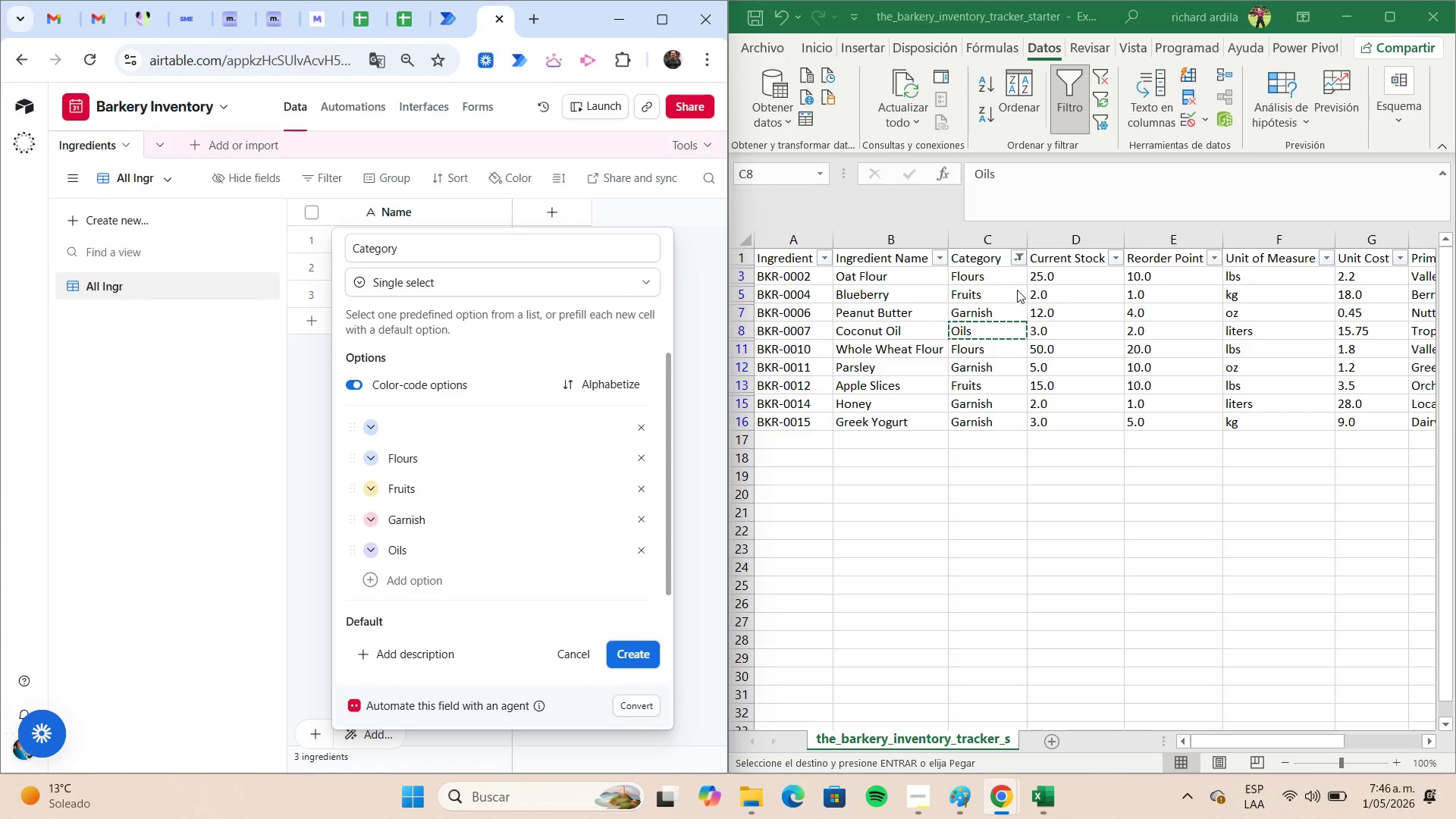 
left_click([1021, 259])
 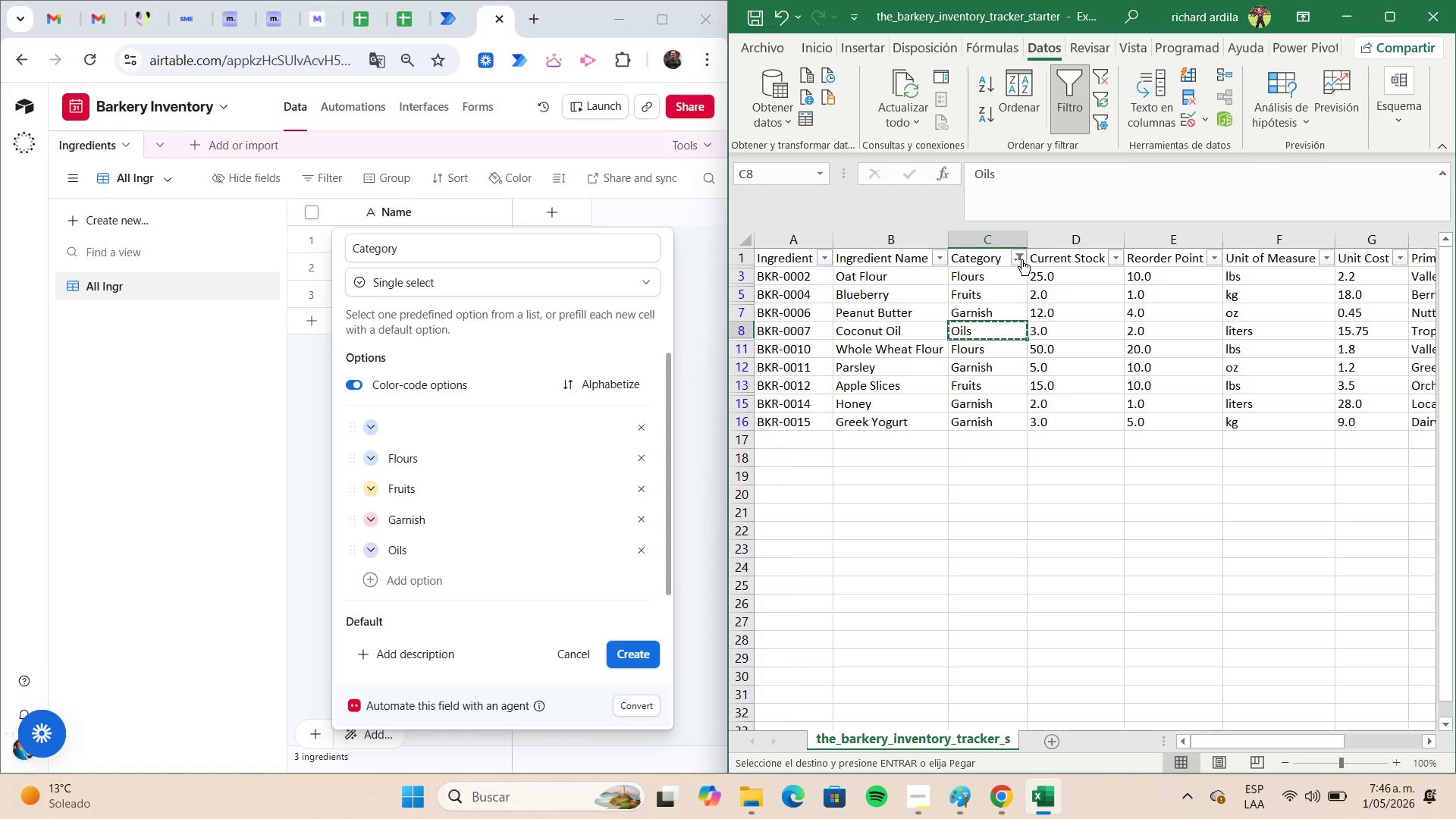 
left_click([1021, 259])
 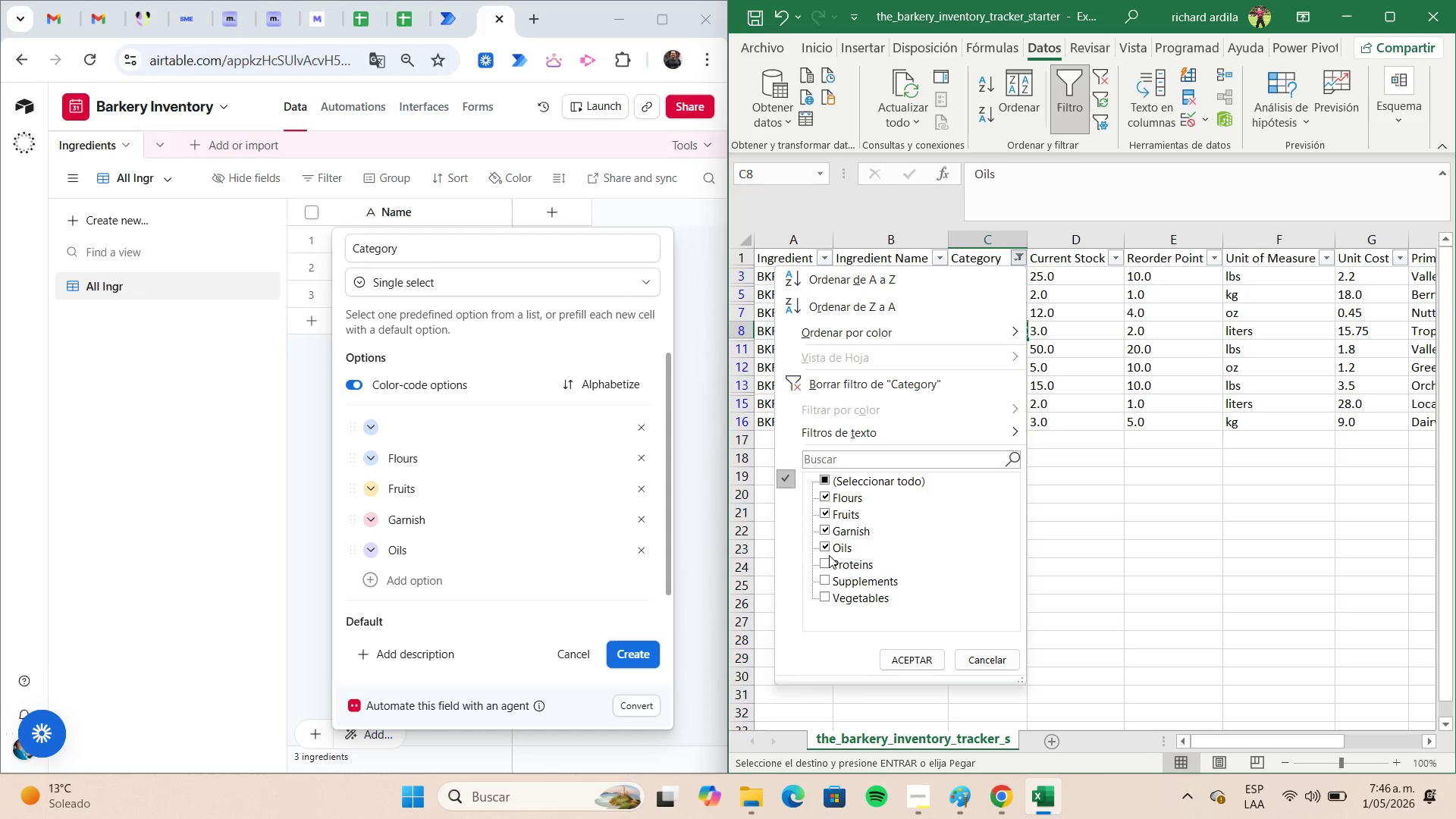 
left_click([826, 562])
 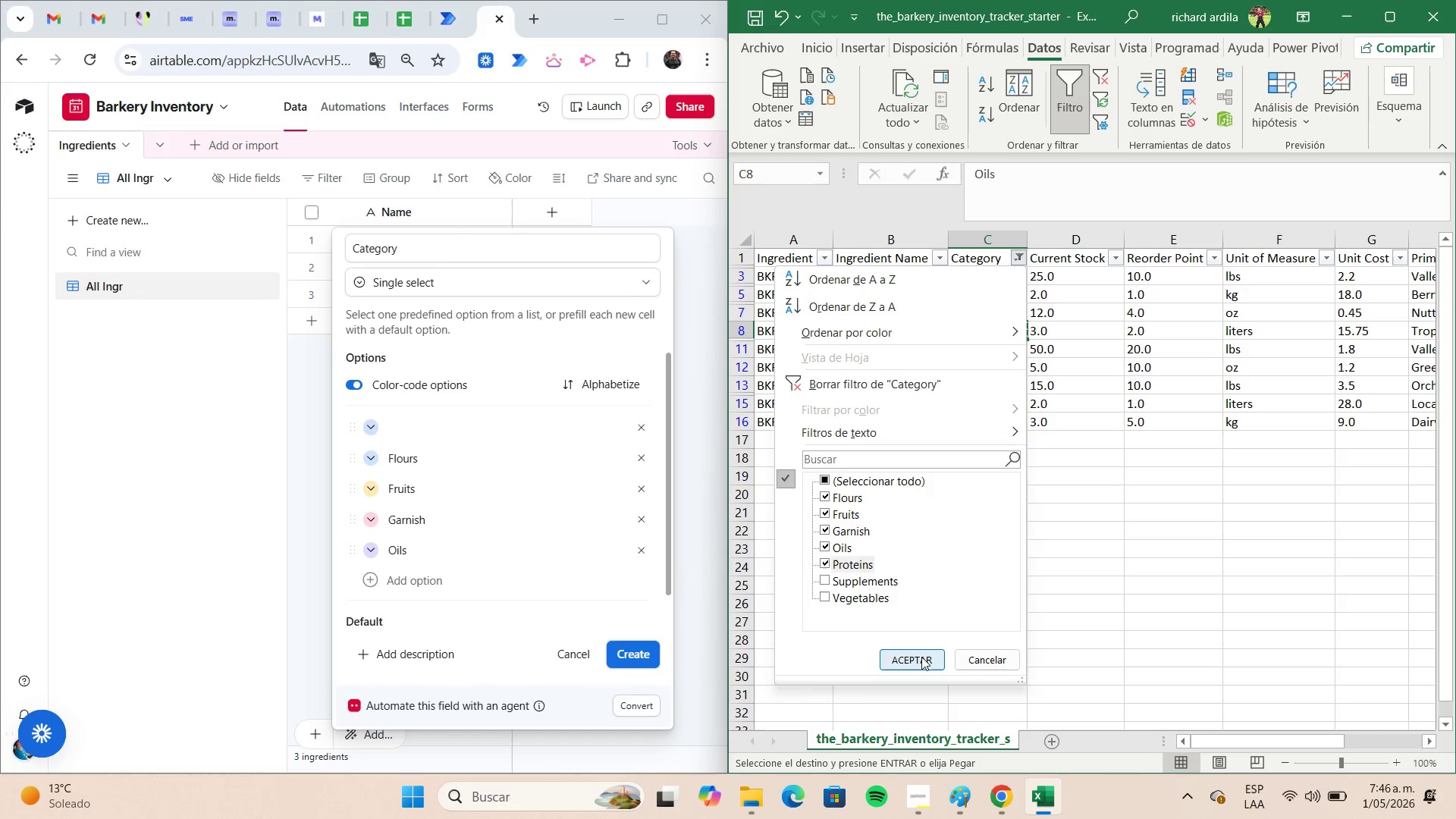 
left_click([920, 657])
 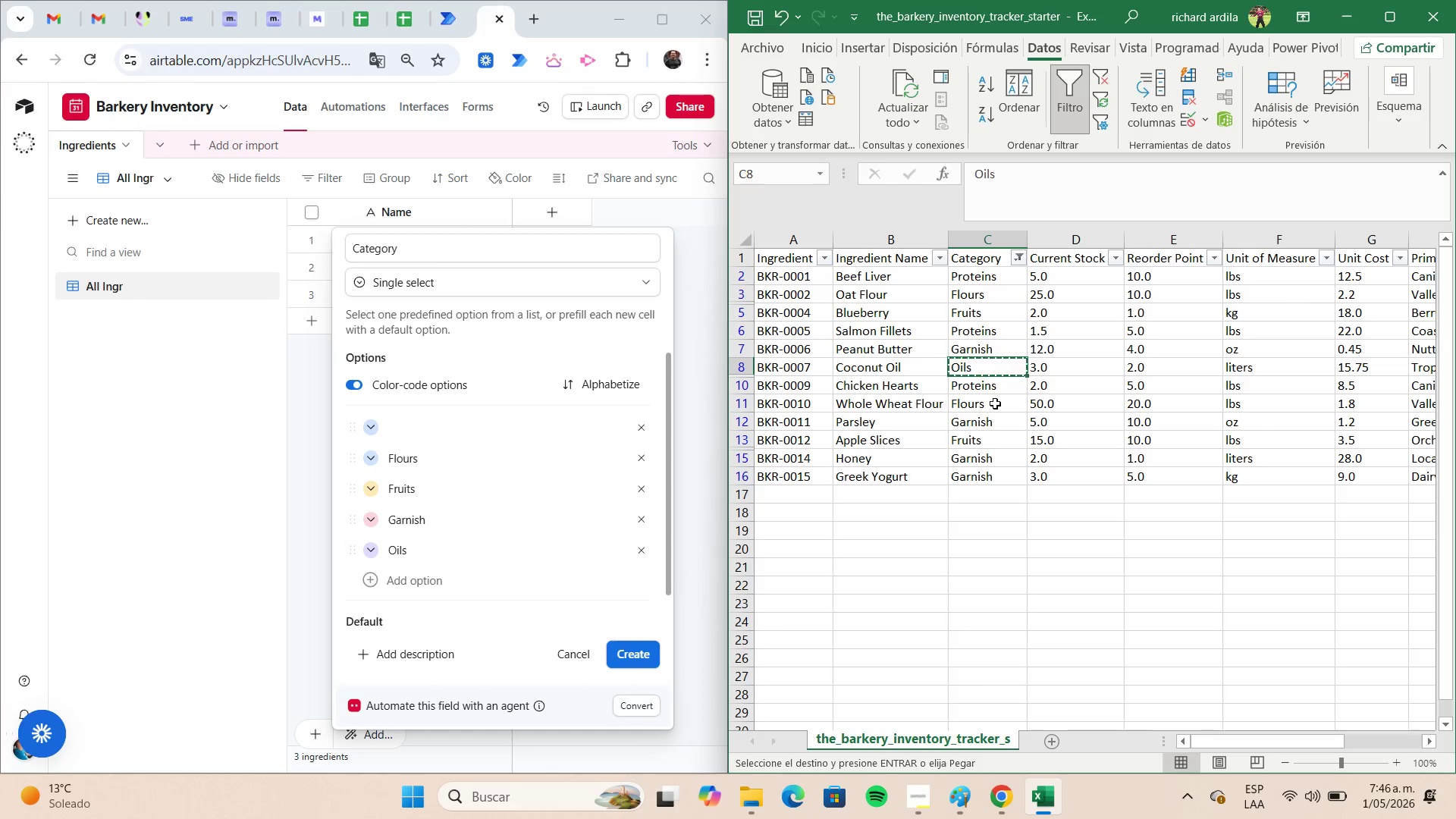 
left_click([996, 391])
 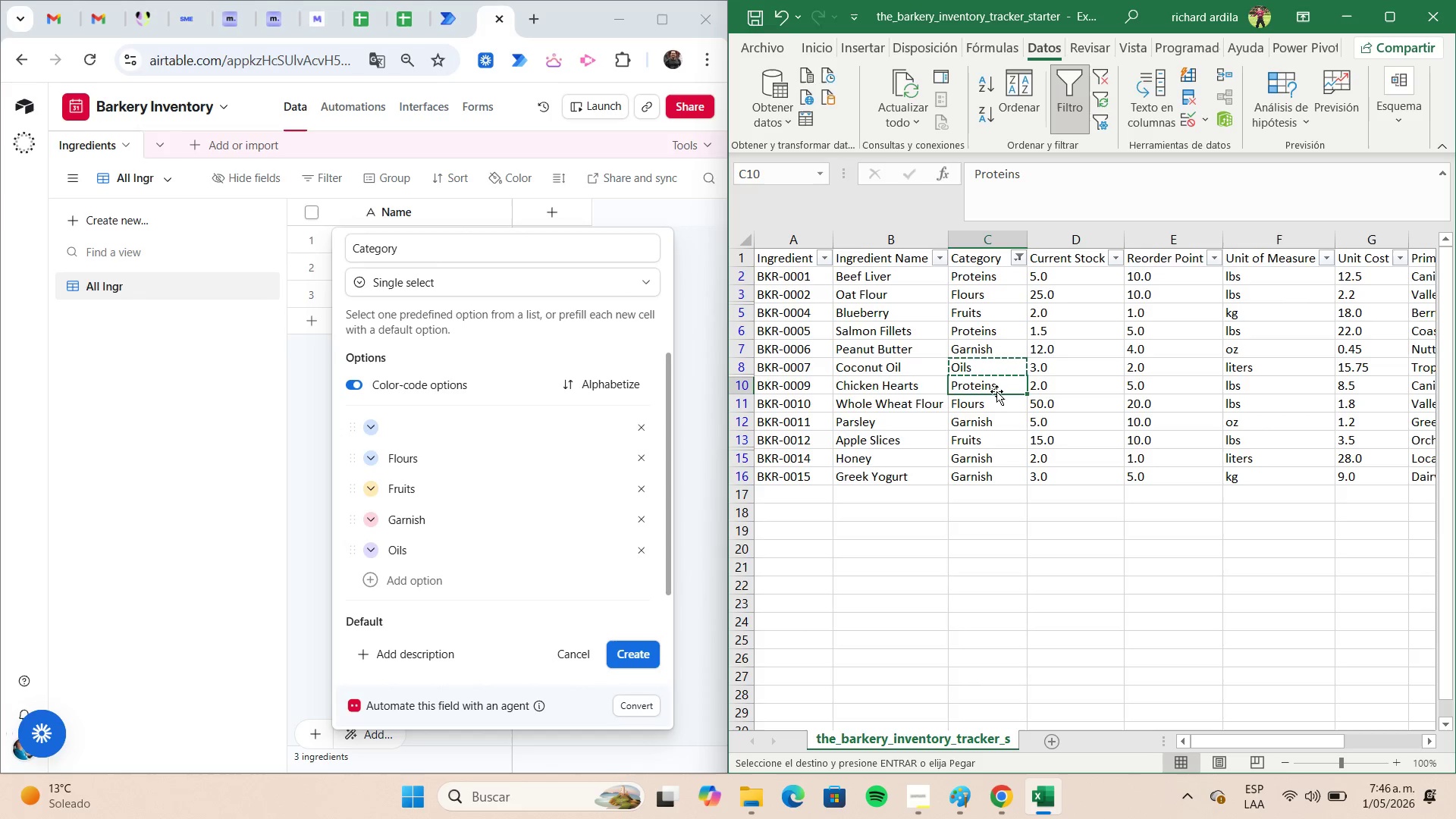 
key(Control+C)
 